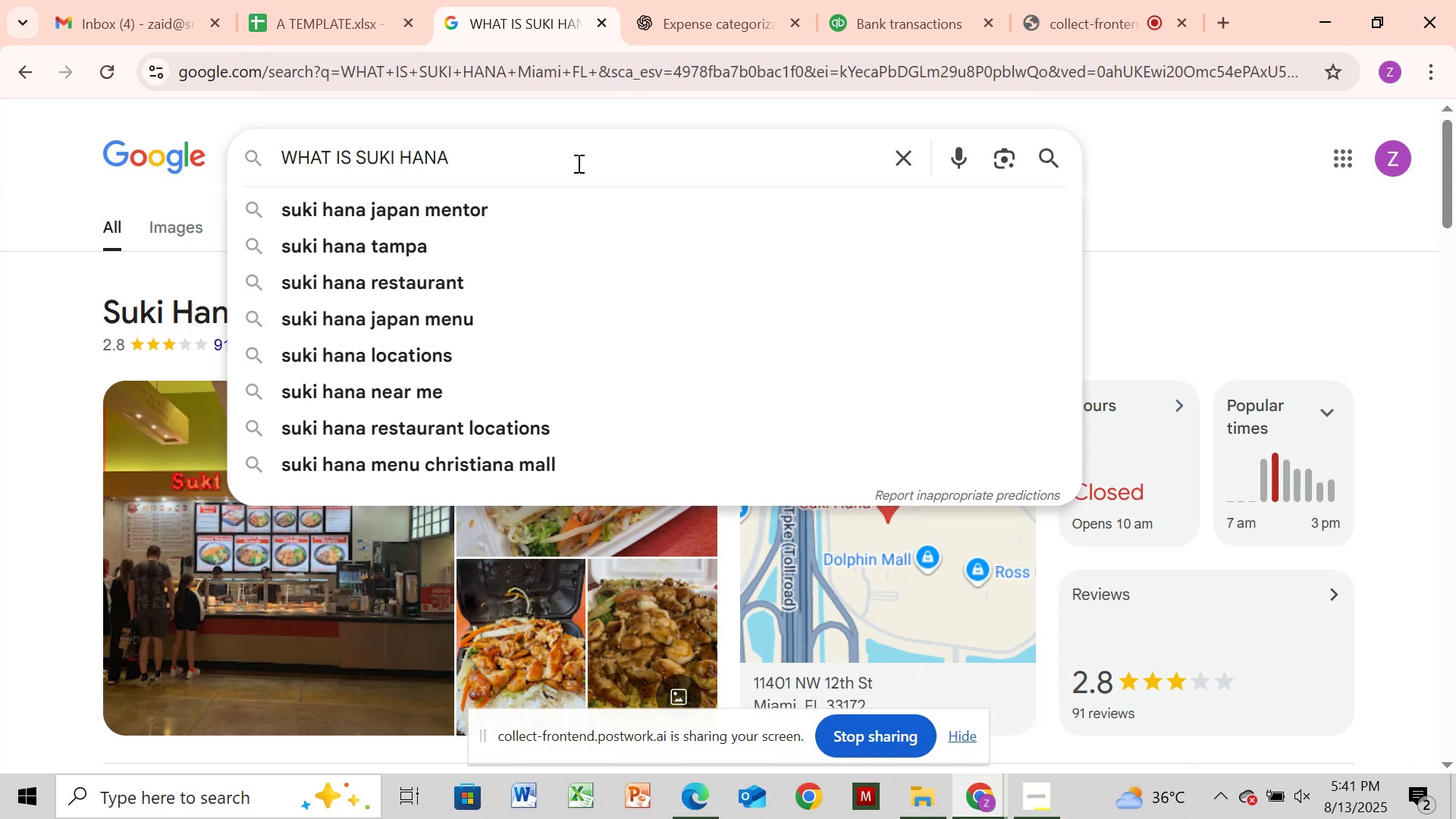 
key(Backspace)
 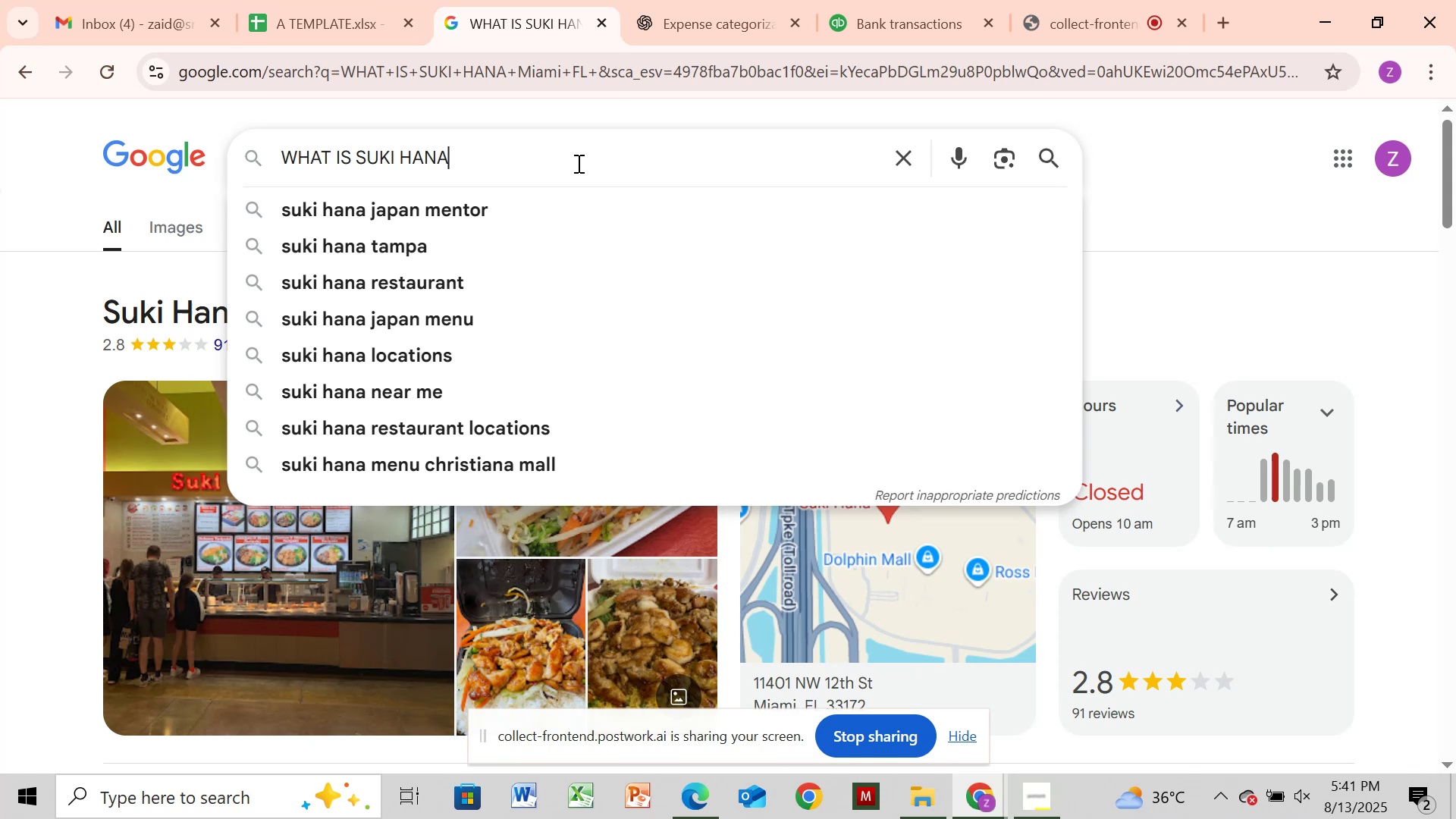 
key(Backspace)
 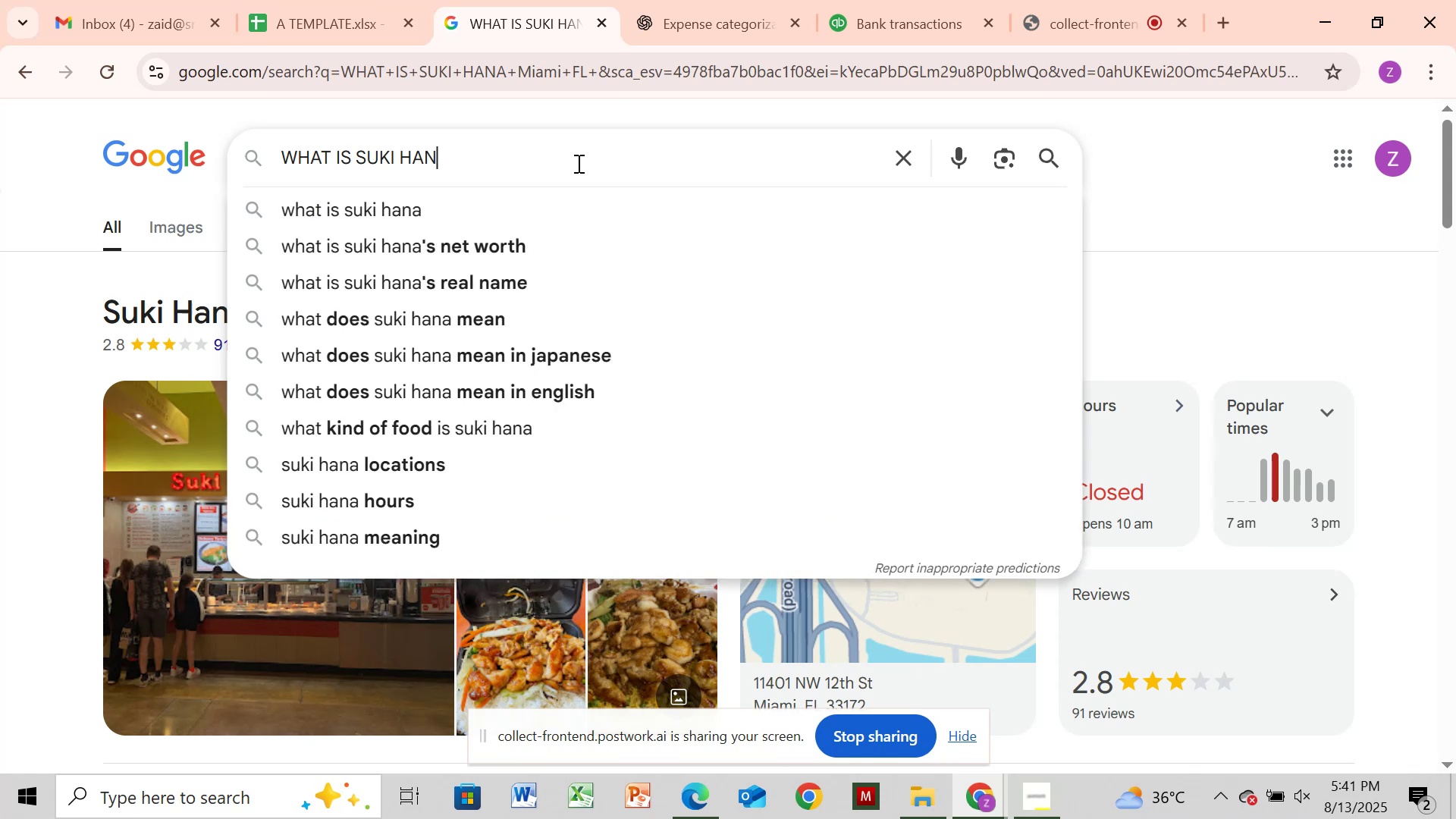 
key(Backspace)
 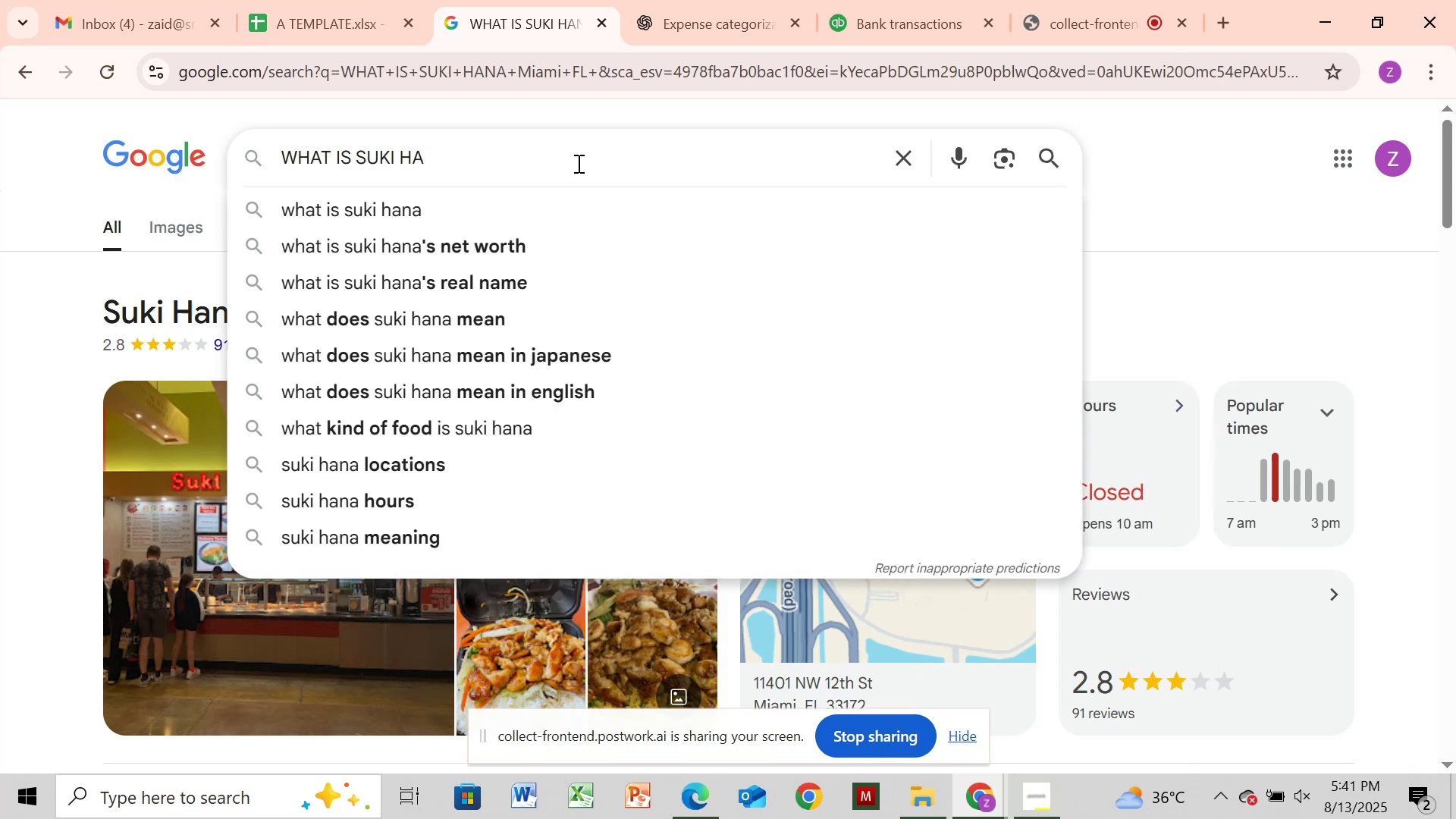 
key(Backspace)
 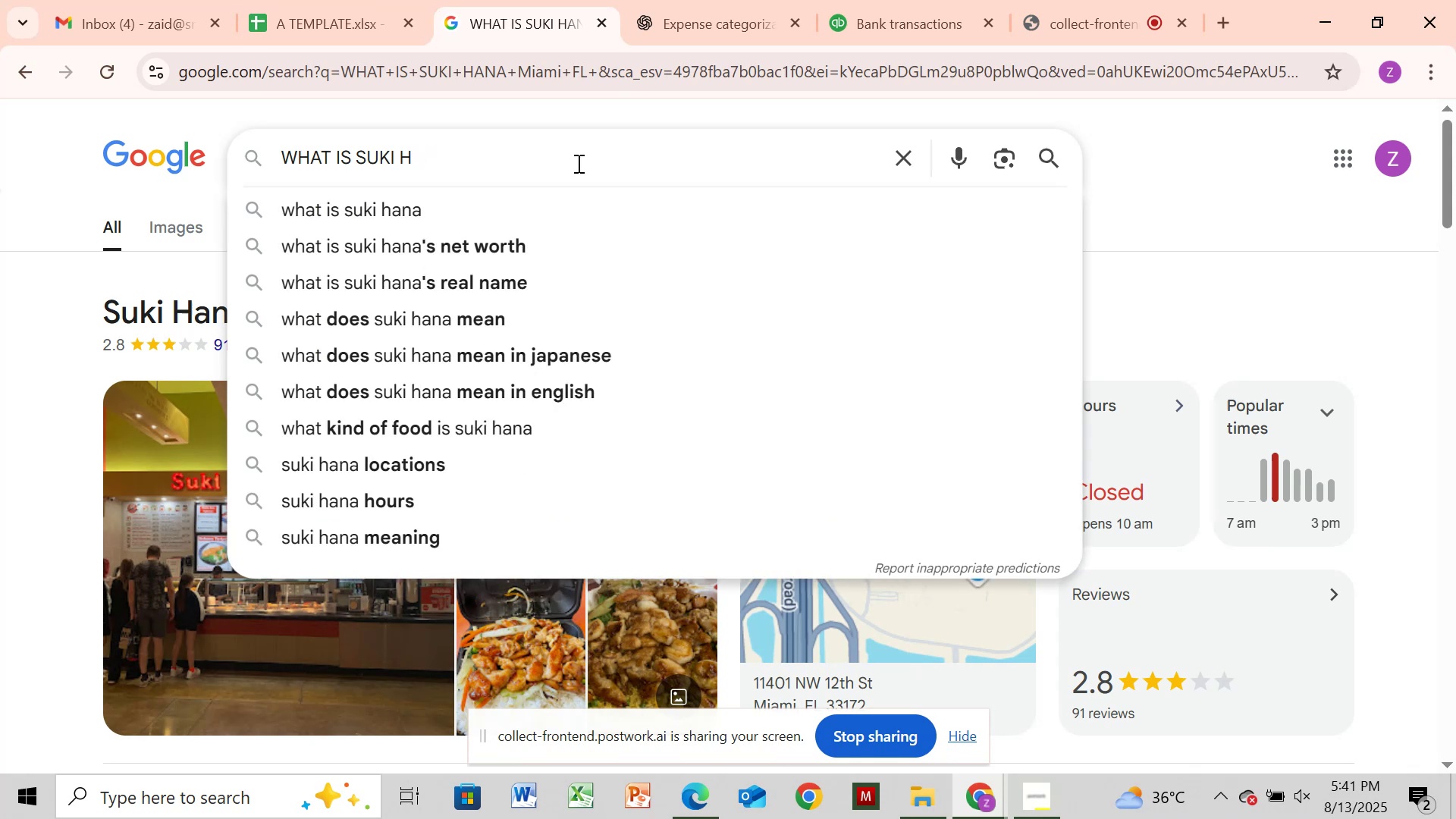 
key(Backspace)
 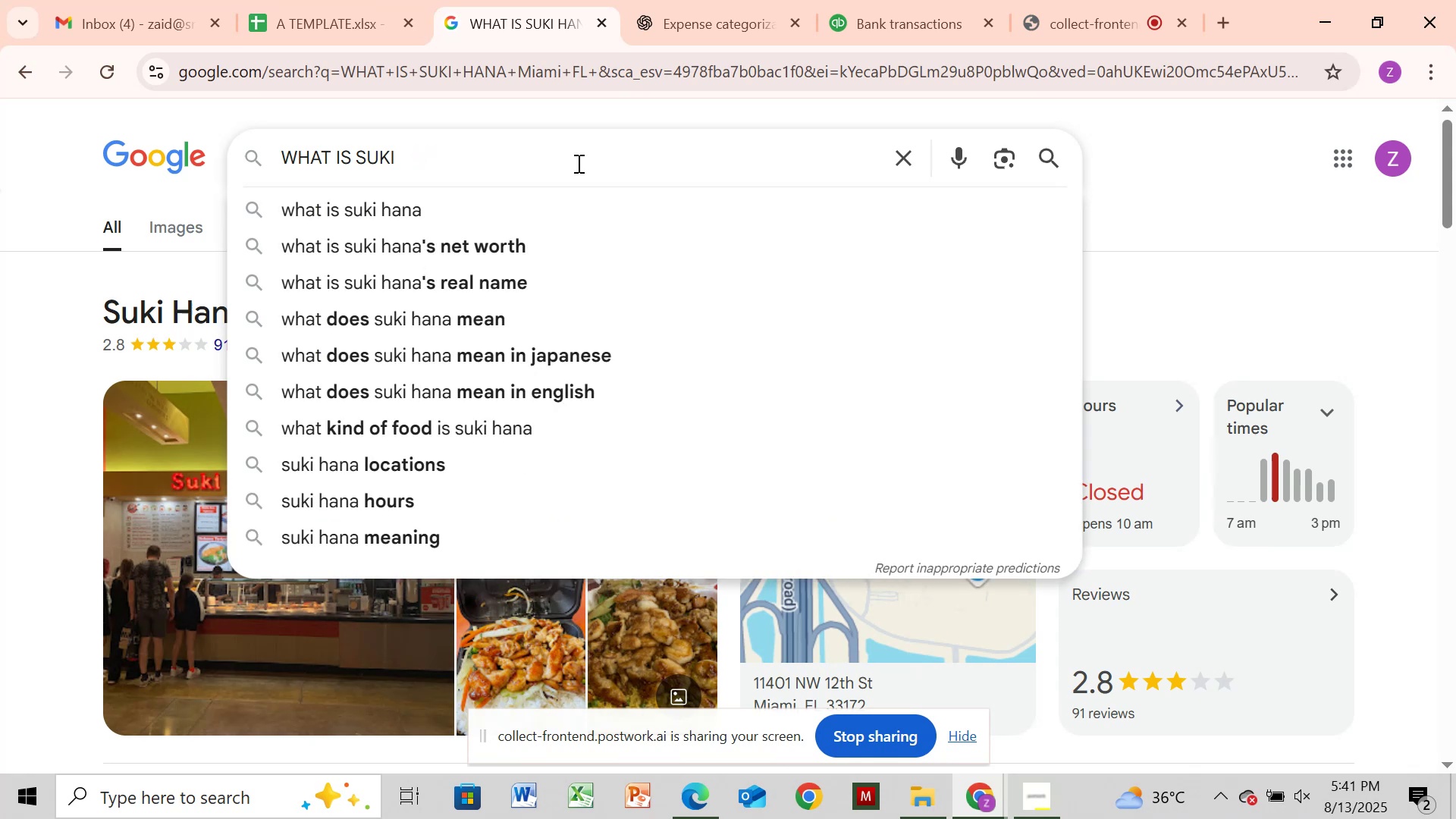 
key(Backspace)
 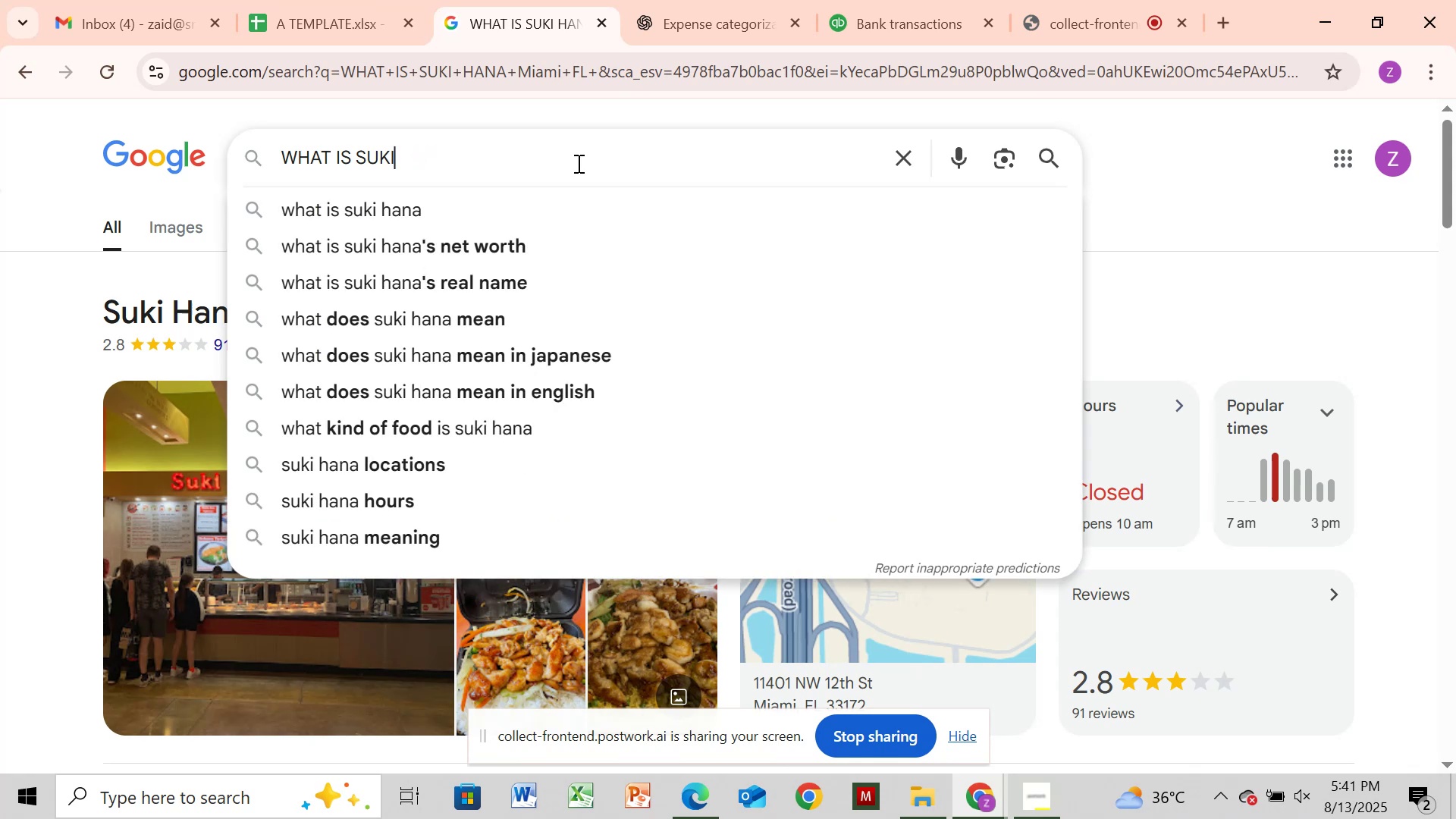 
key(Backspace)
 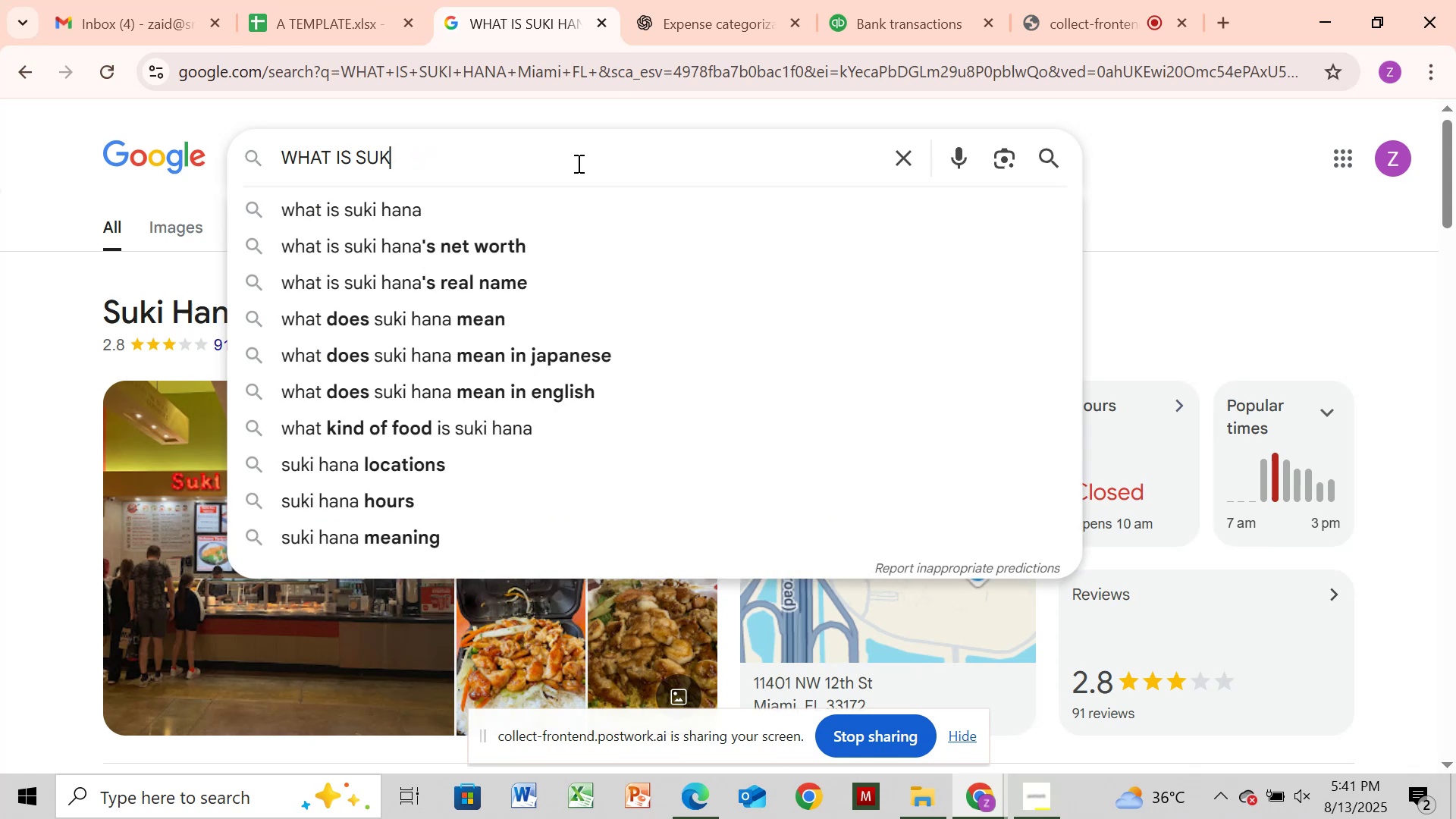 
key(Backspace)
 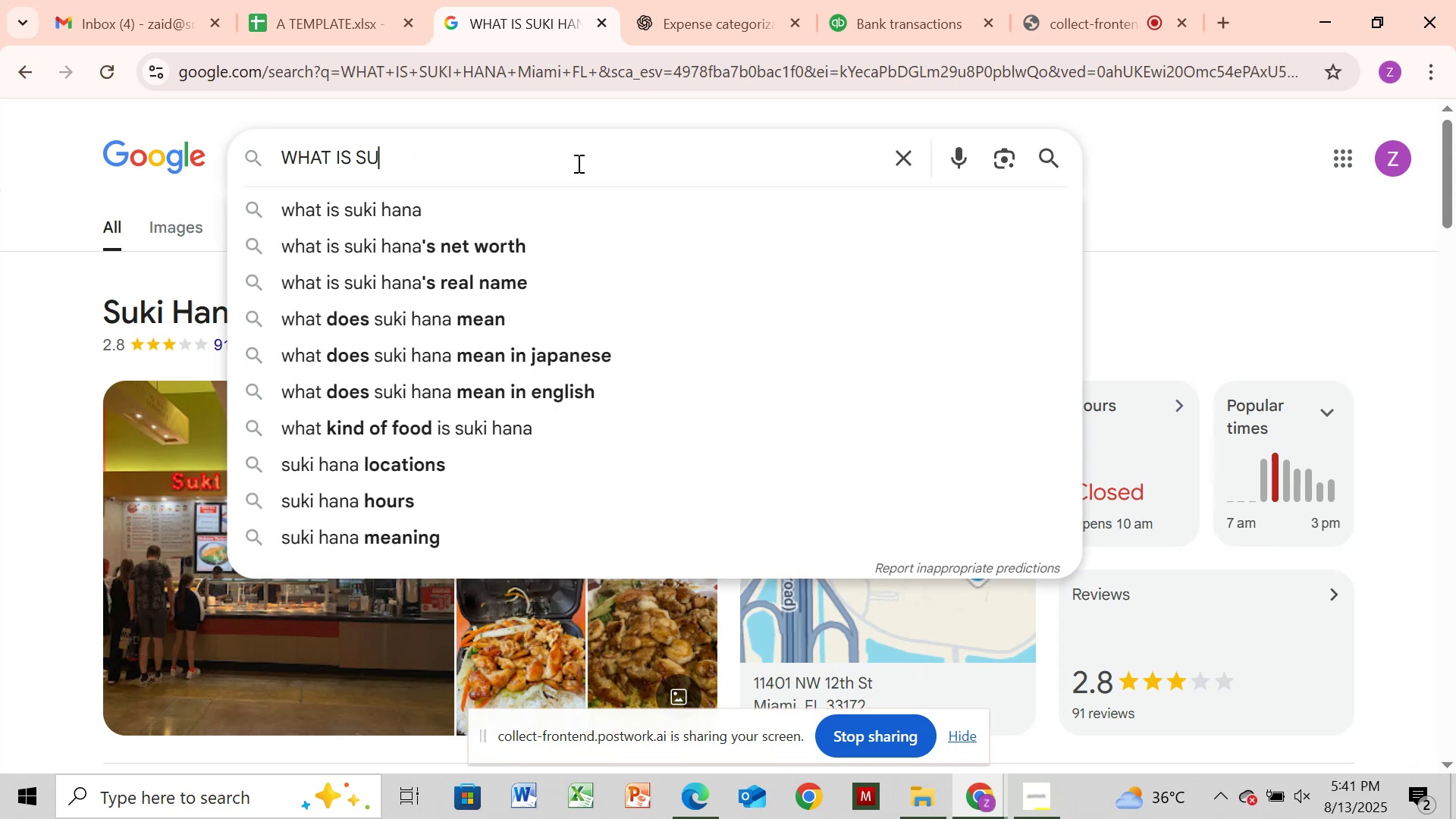 
key(Backspace)
 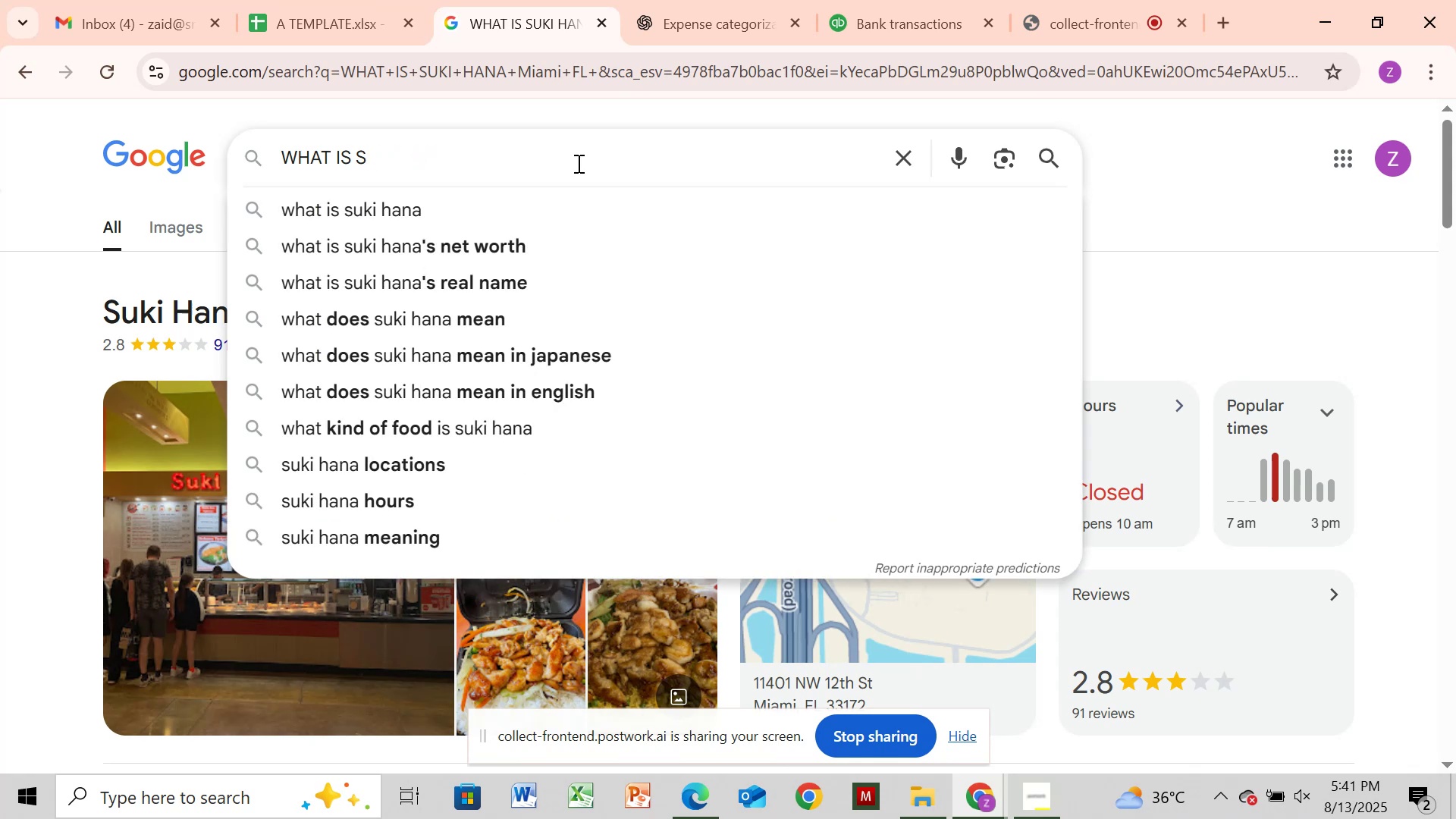 
key(Backspace)
 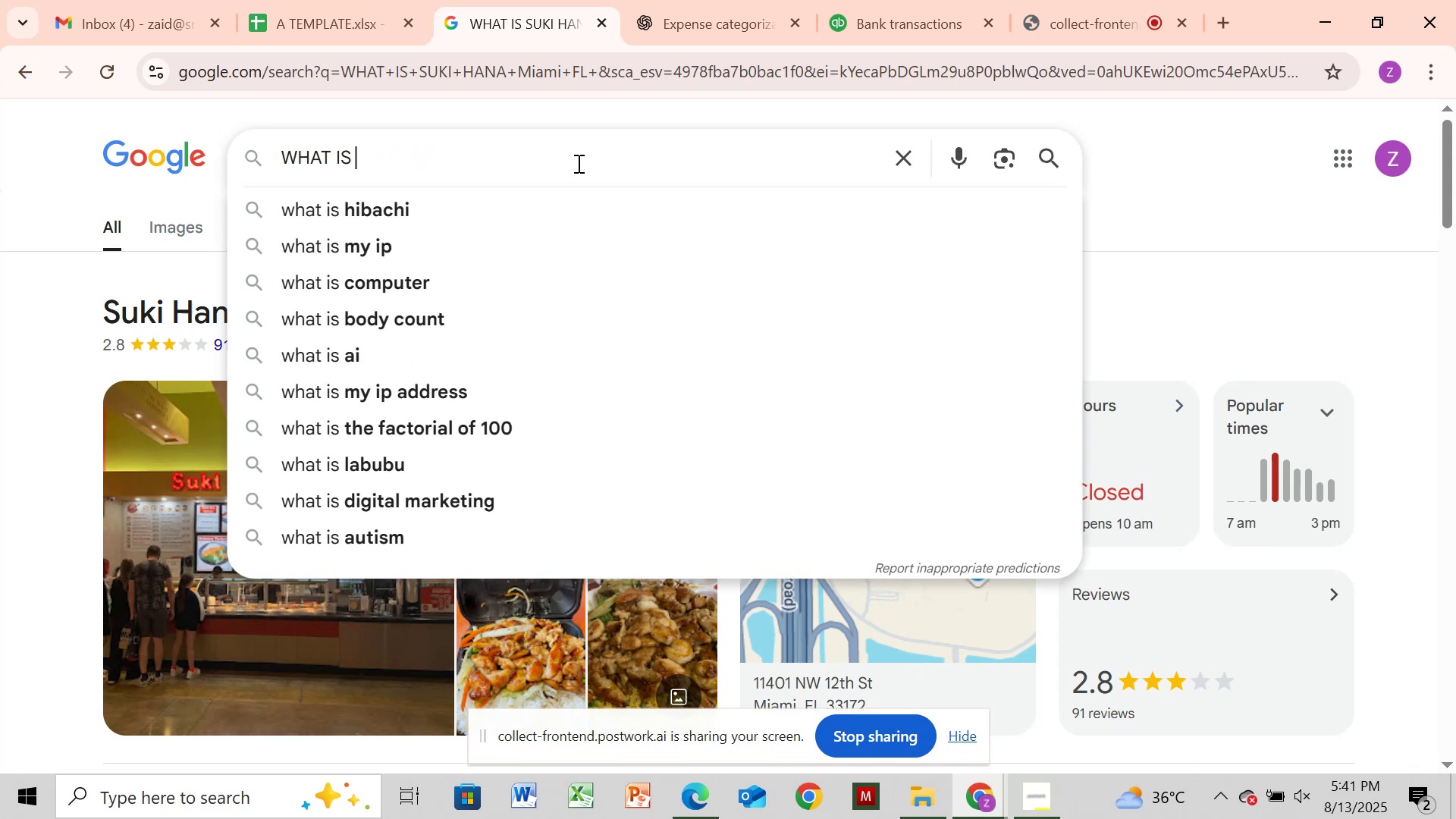 
key(Control+V)
 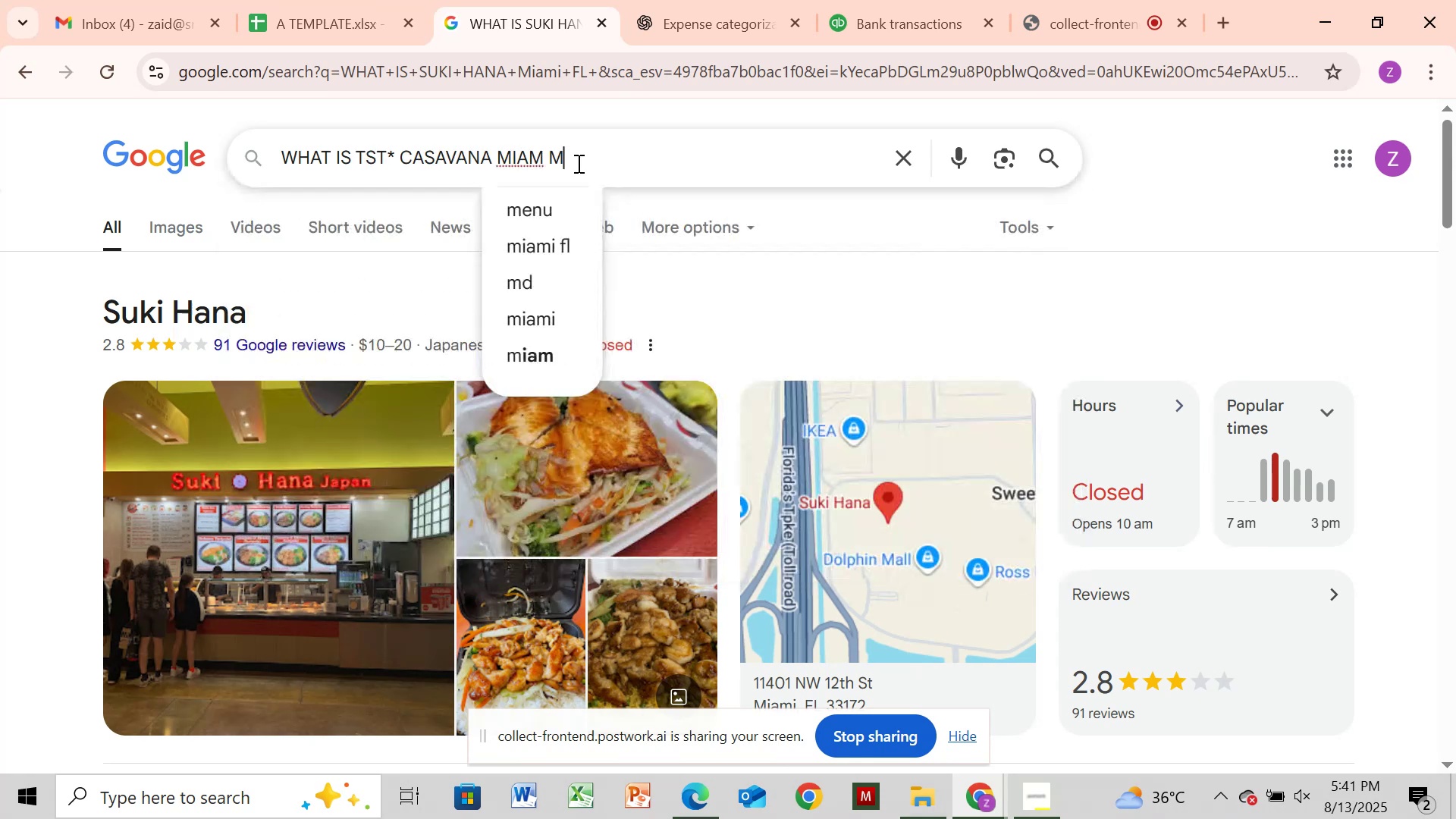 
key(Enter)
 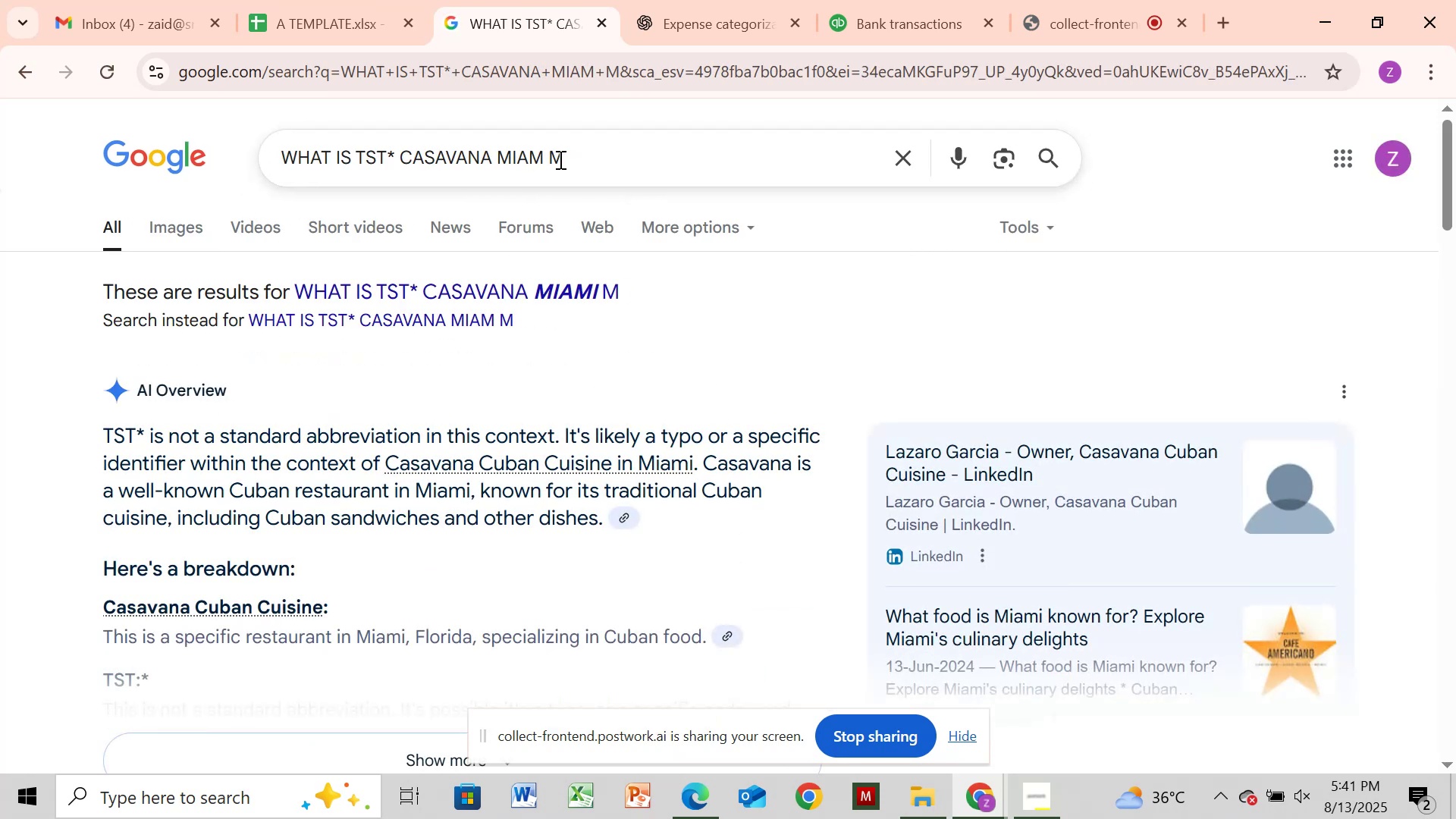 
wait(5.76)
 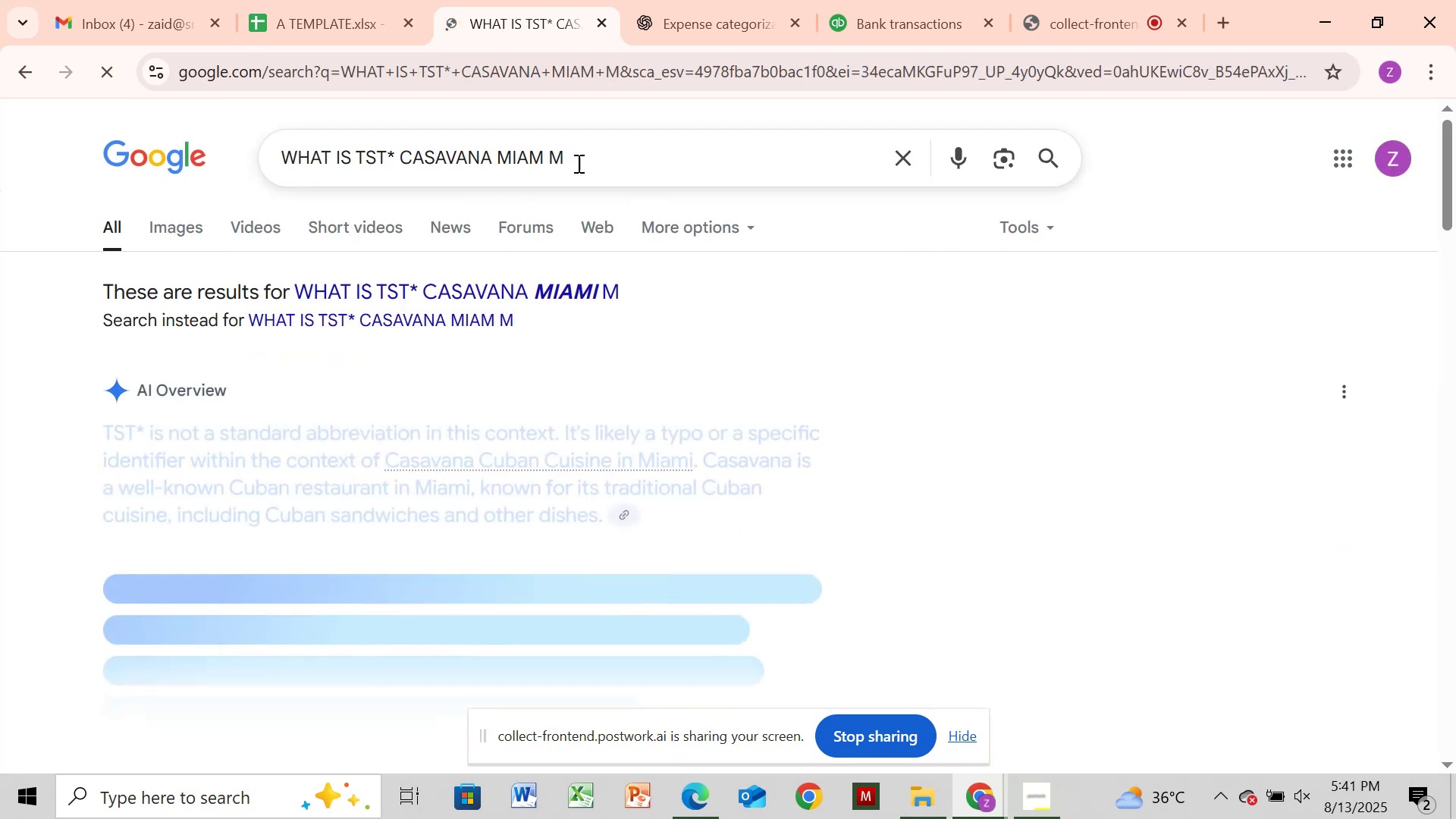 
left_click([400, 151])
 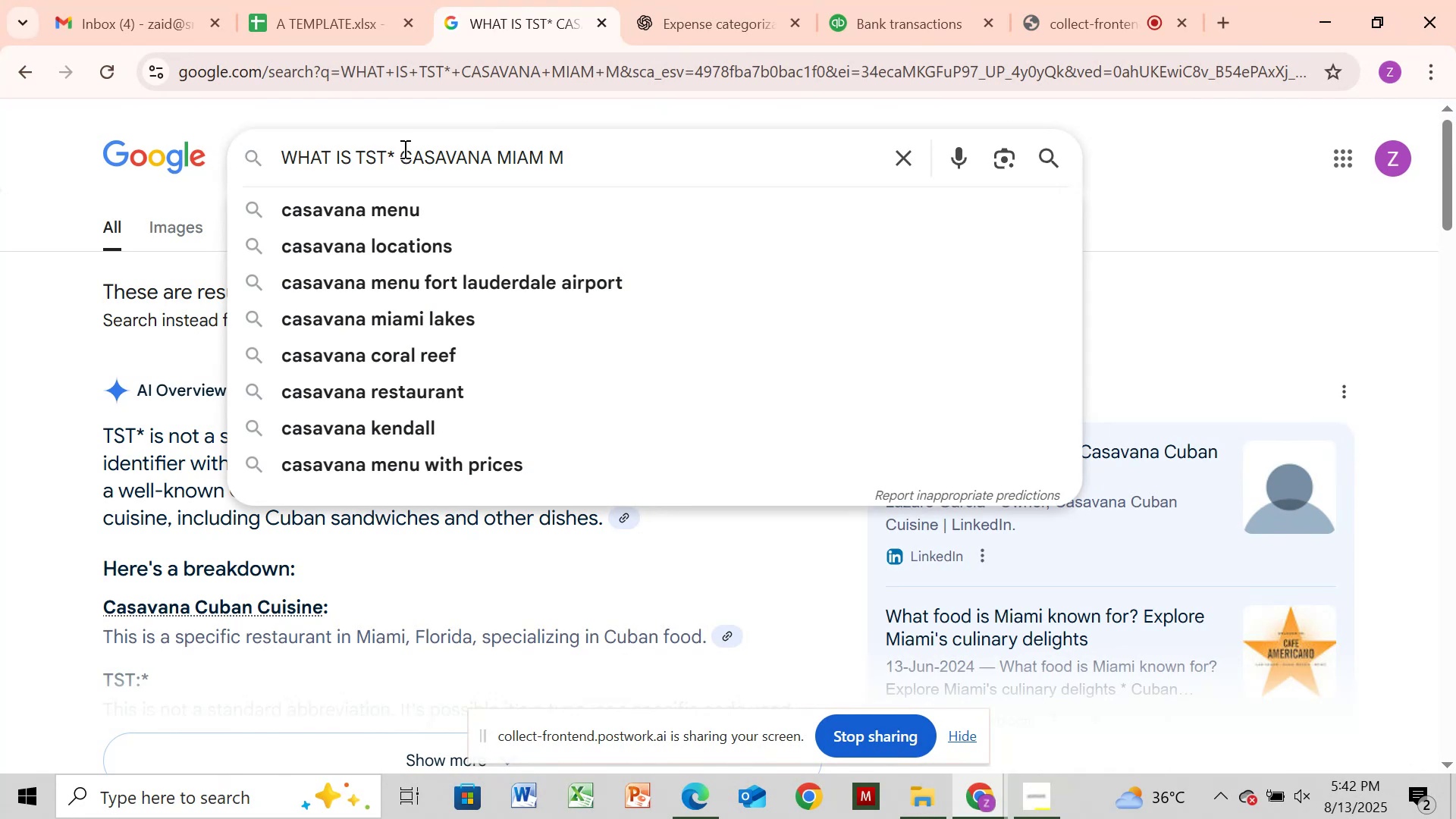 
key(Backspace)
 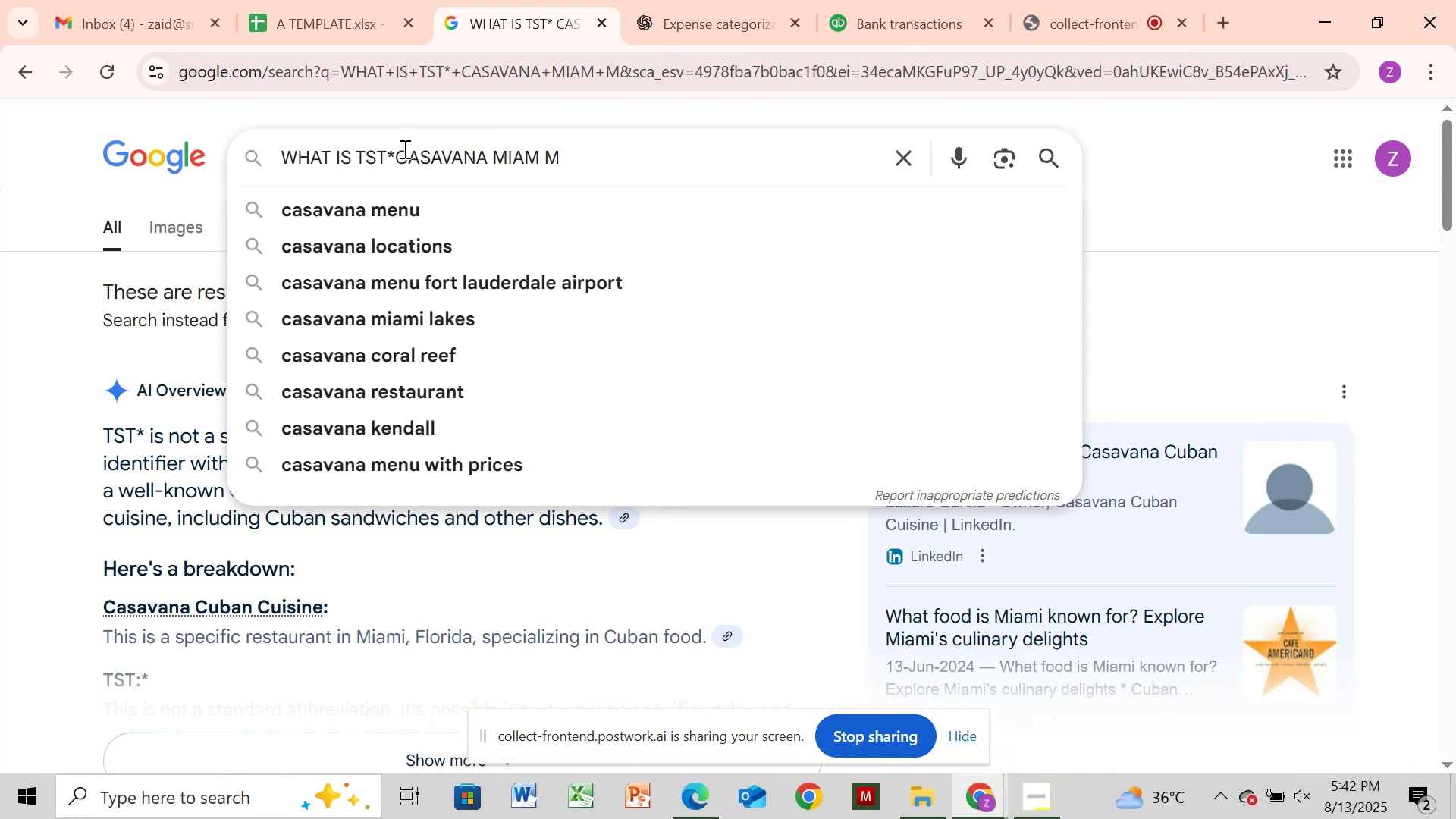 
key(Backspace)
 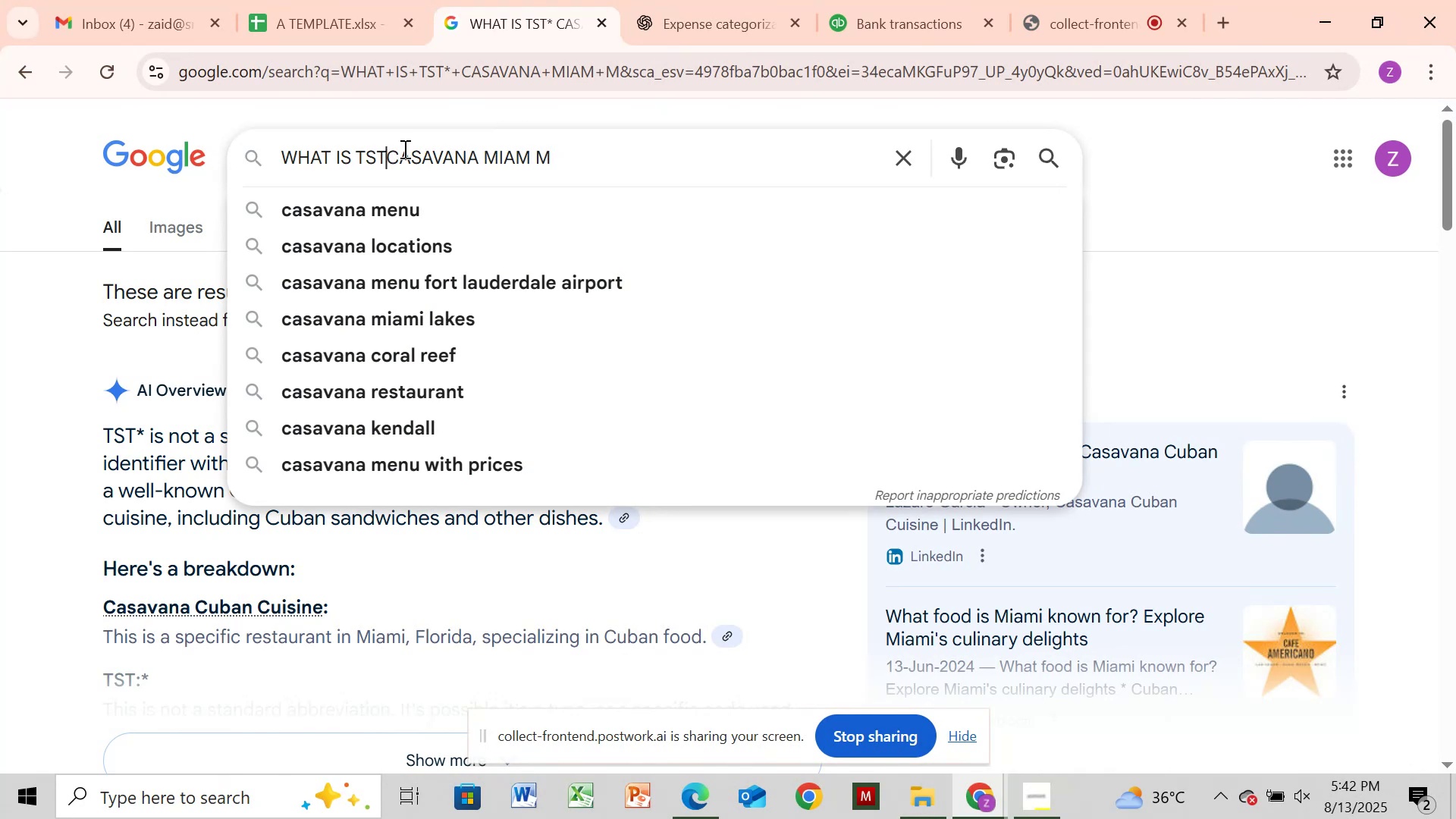 
key(Backspace)
 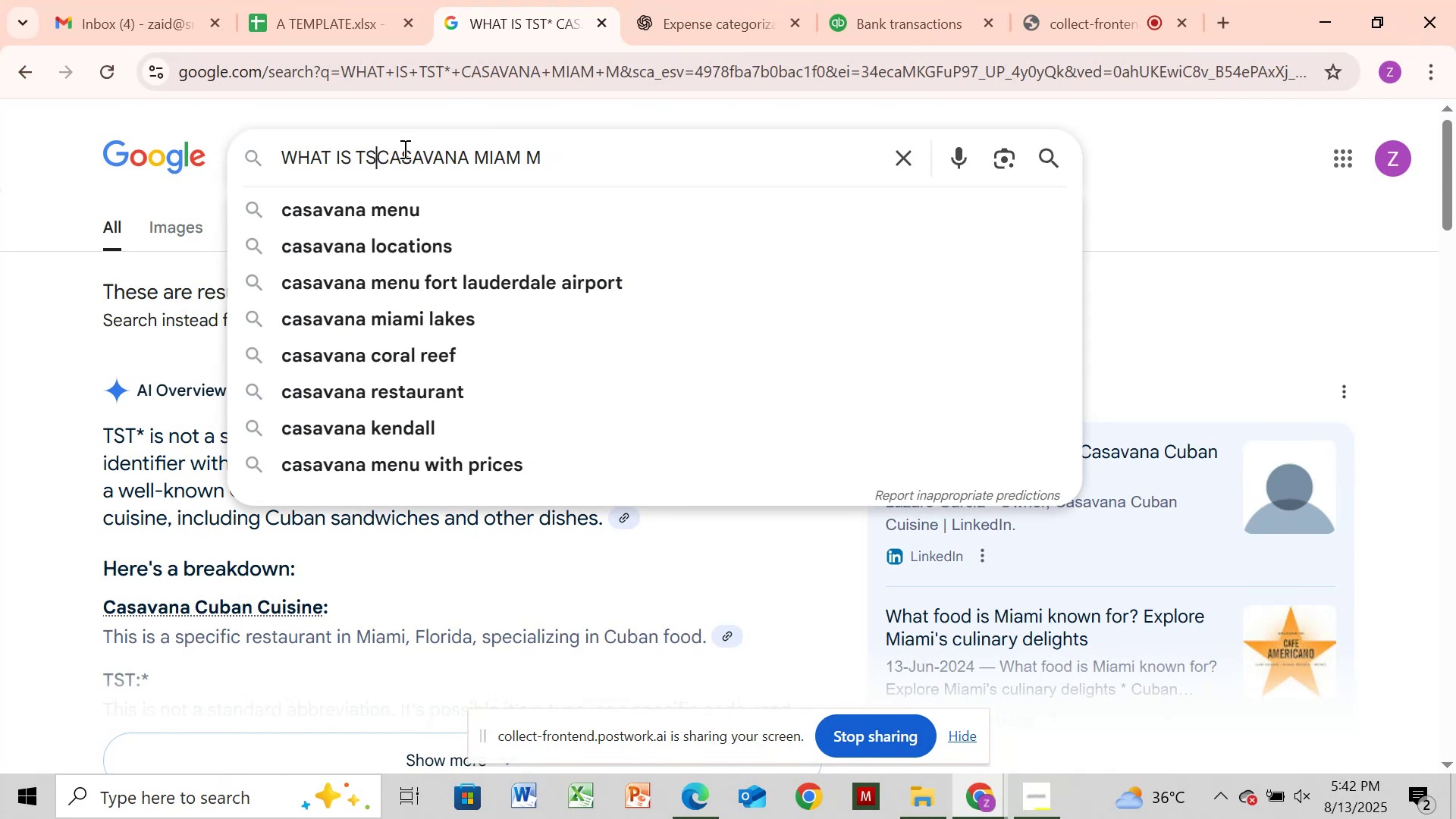 
key(Backspace)
 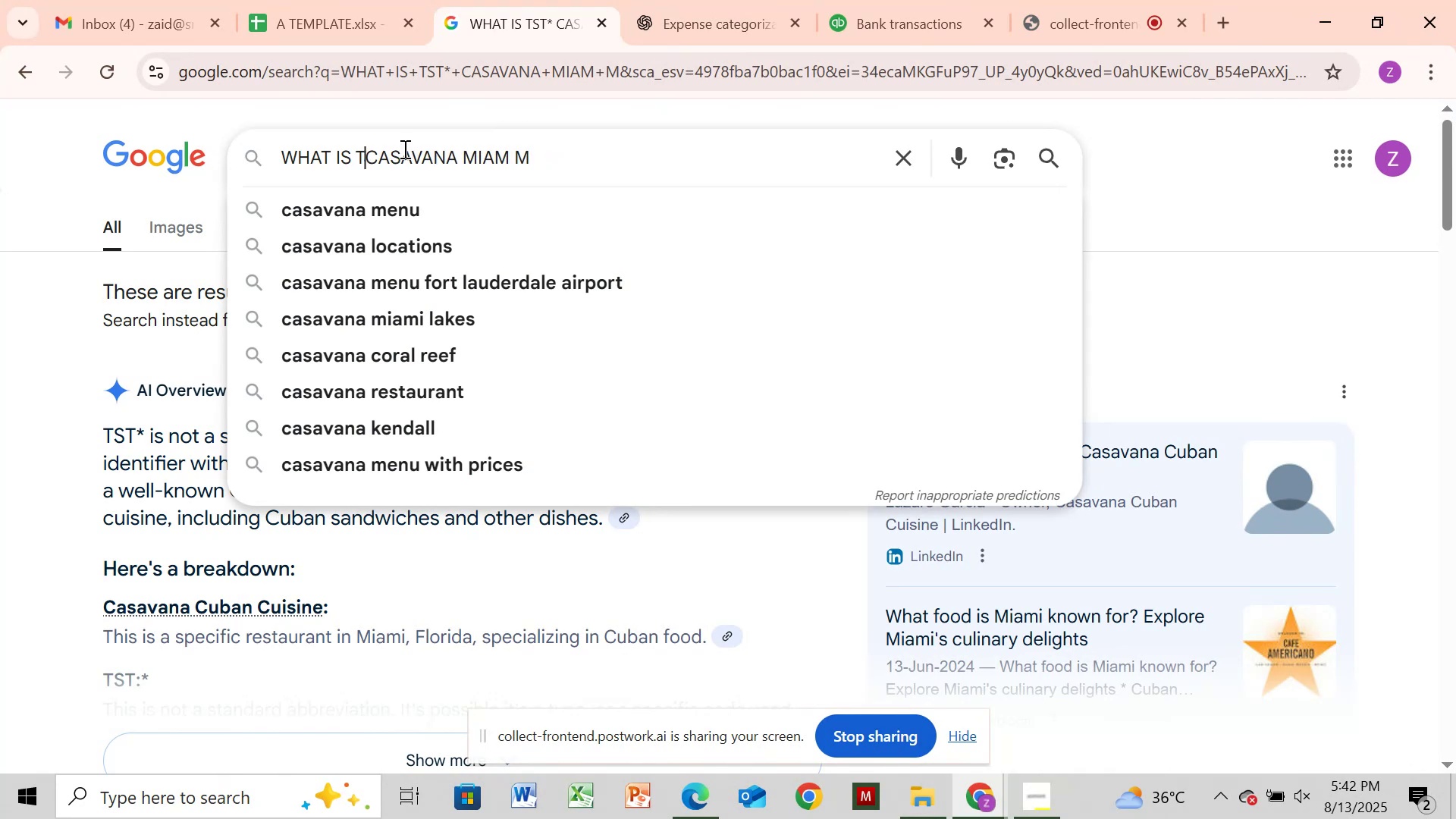 
key(Backspace)
 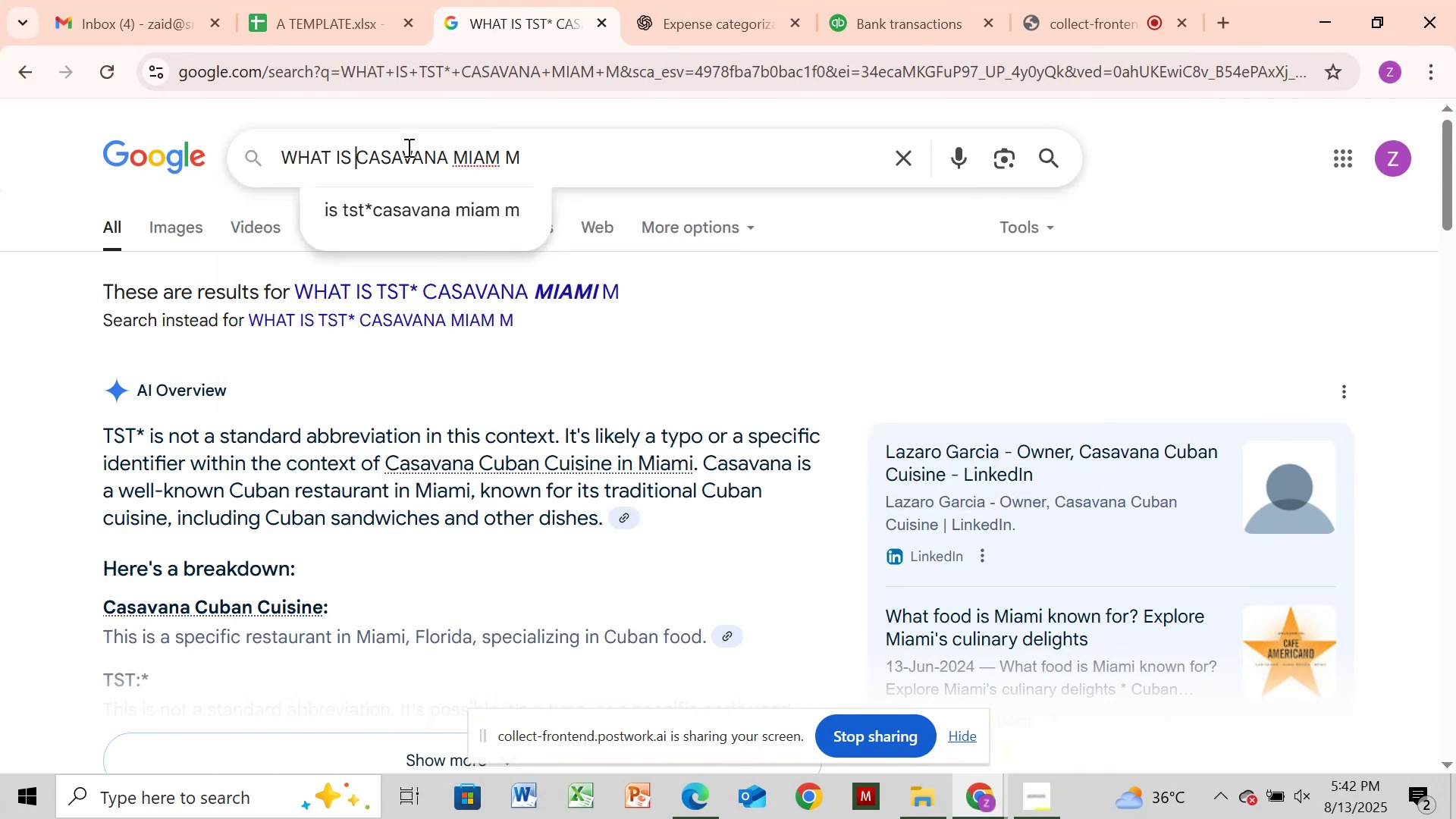 
key(Enter)
 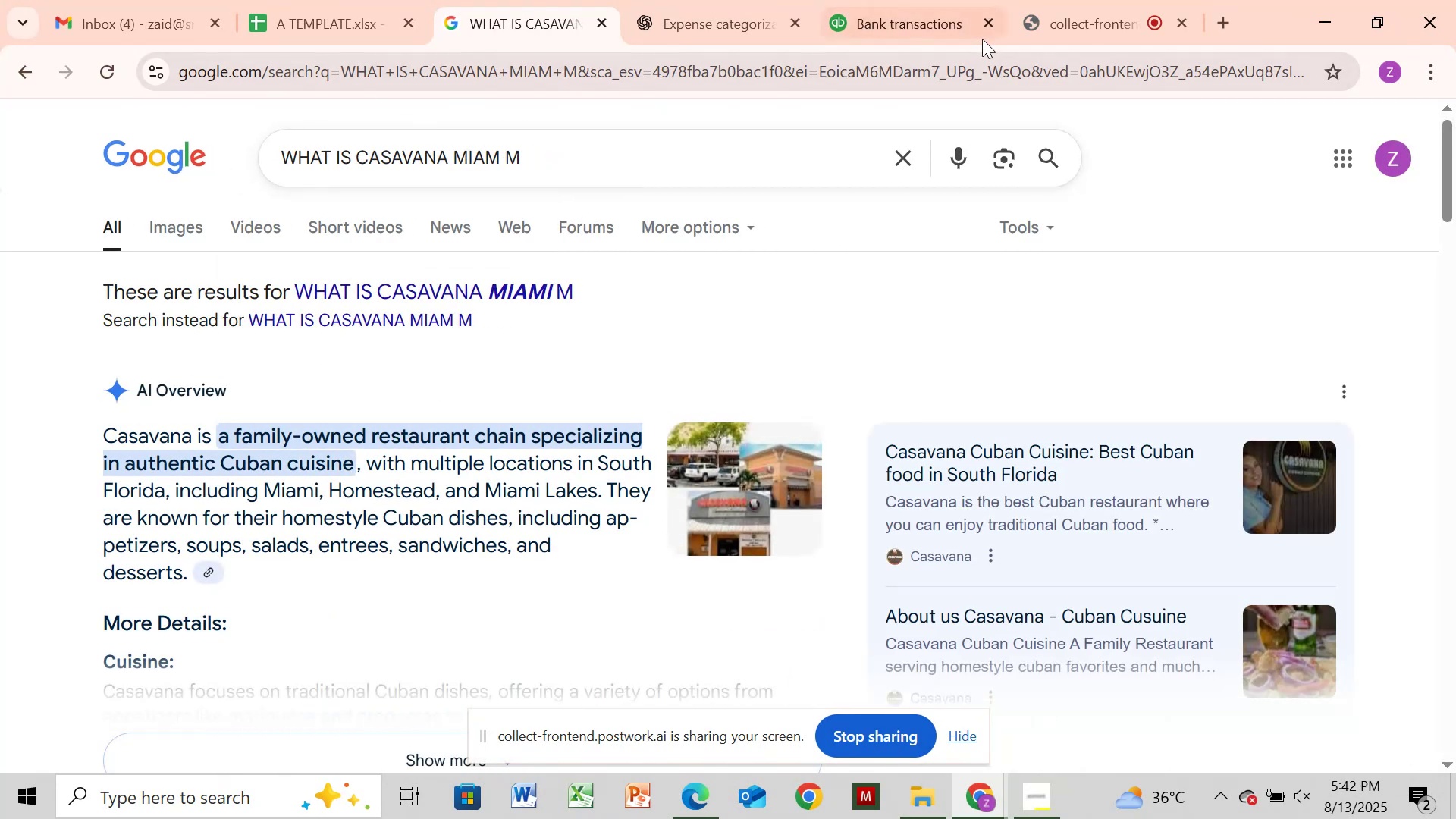 
wait(10.12)
 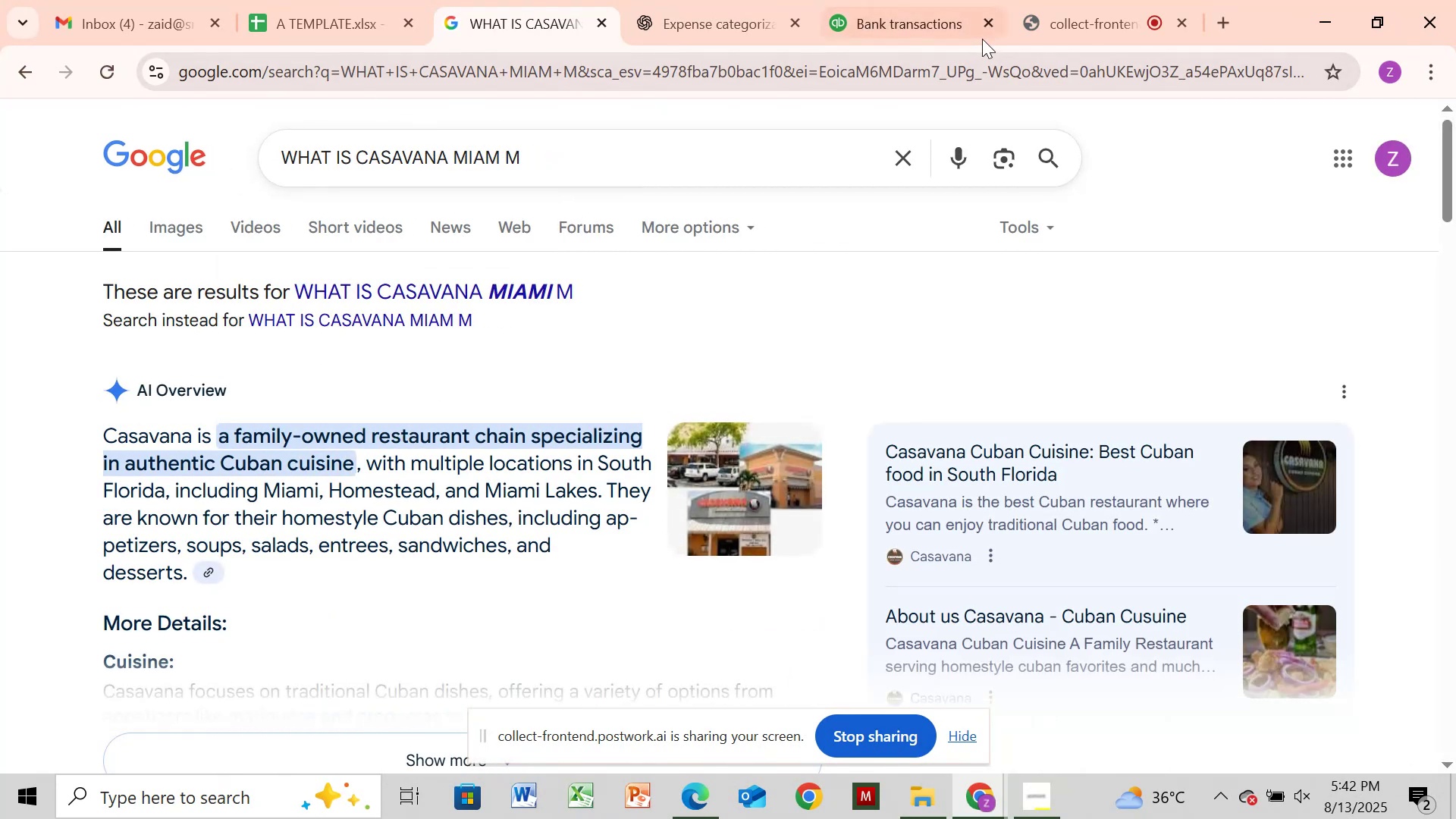 
left_click([318, 399])
 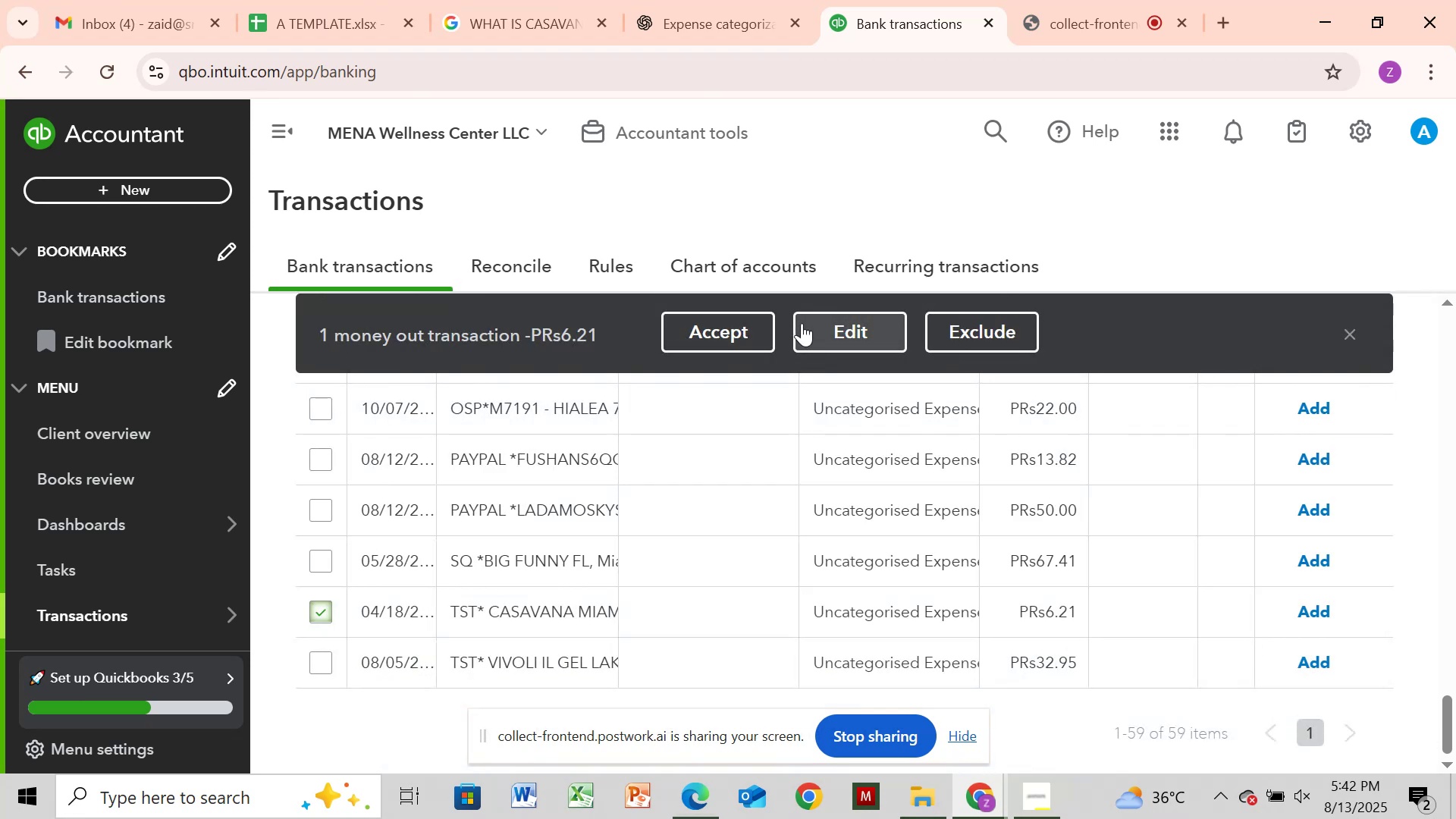 
left_click([802, 323])
 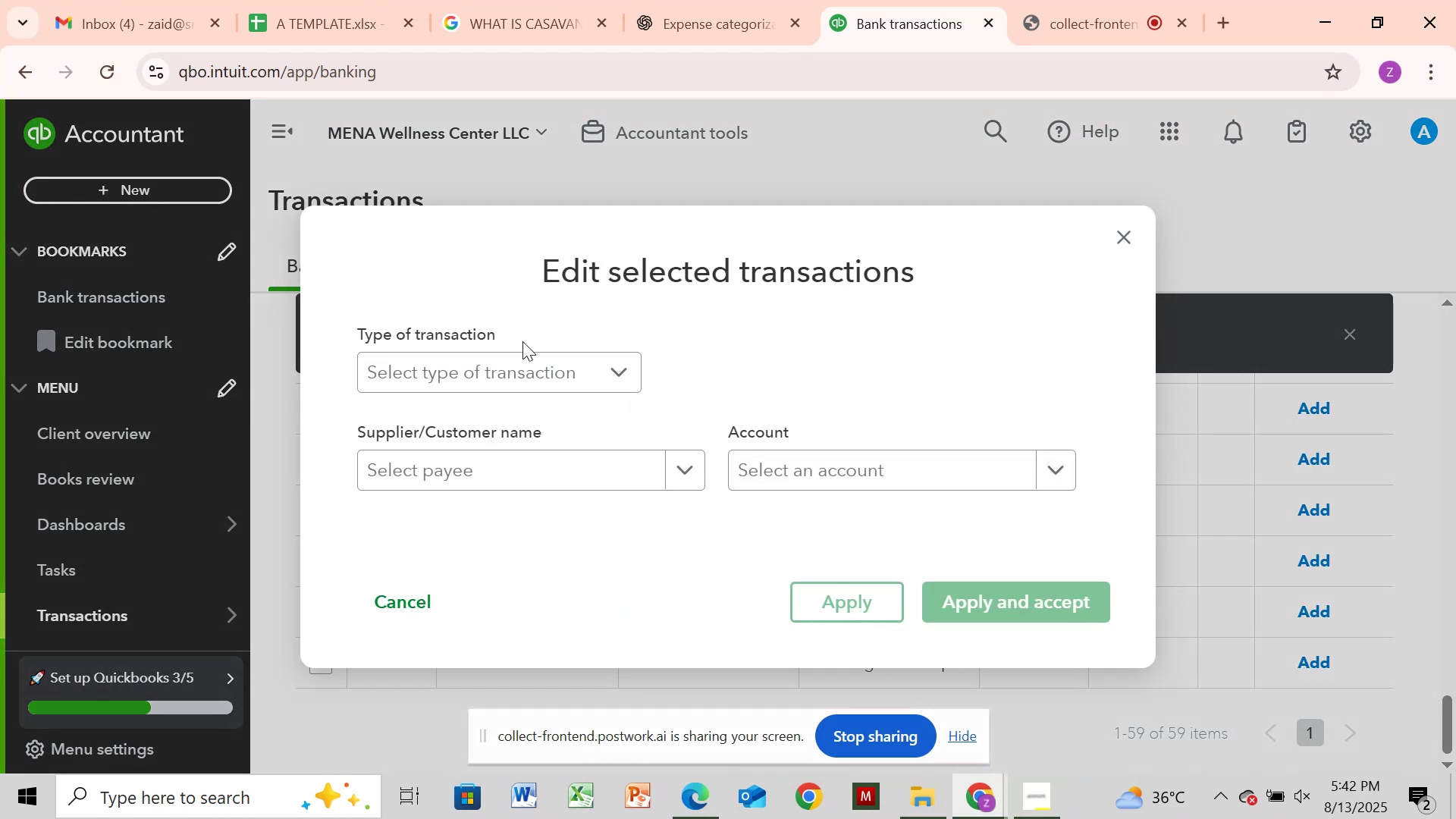 
left_click_drag(start_coordinate=[521, 350], to_coordinate=[521, 358])
 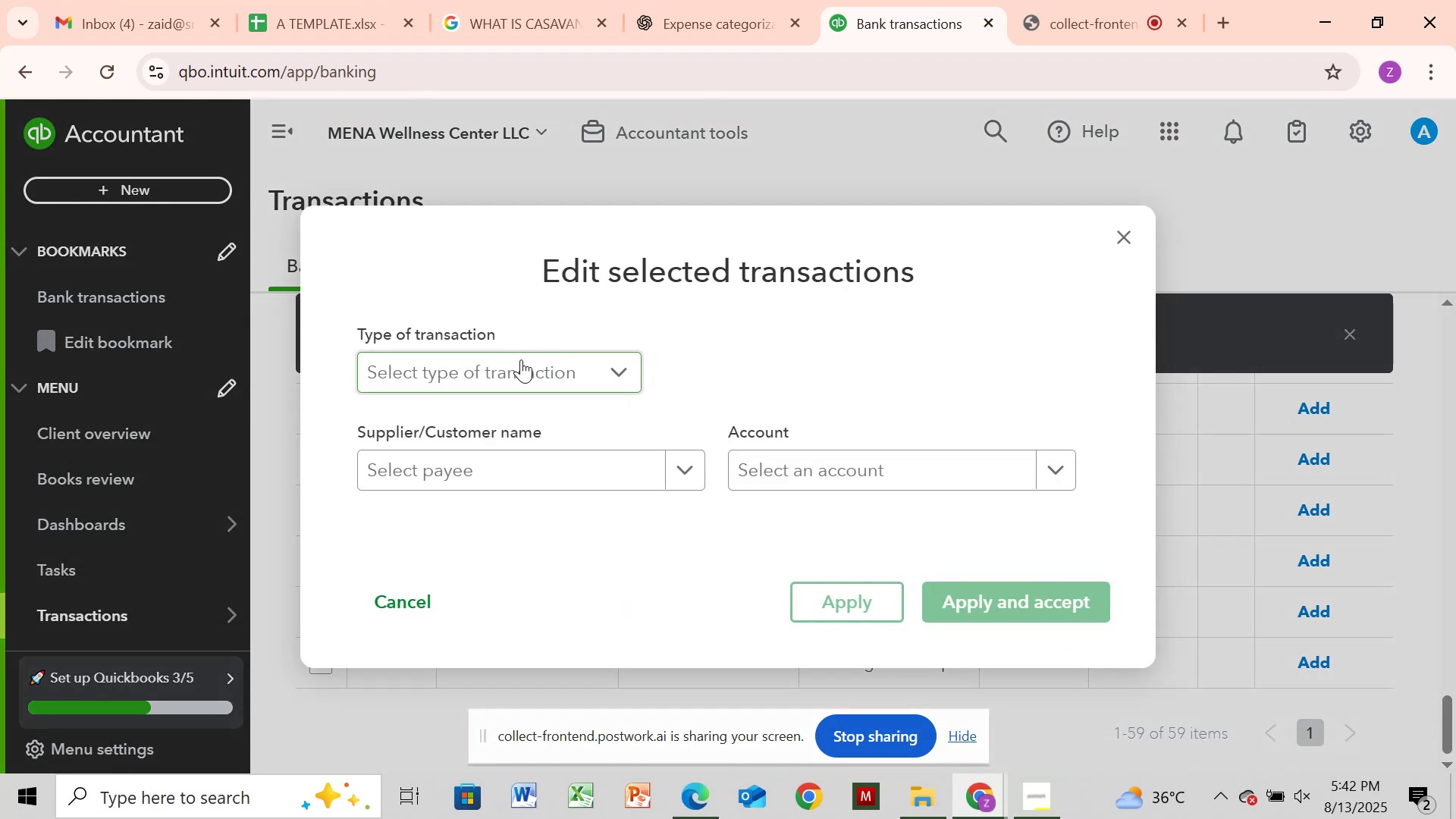 
left_click([521, 360])
 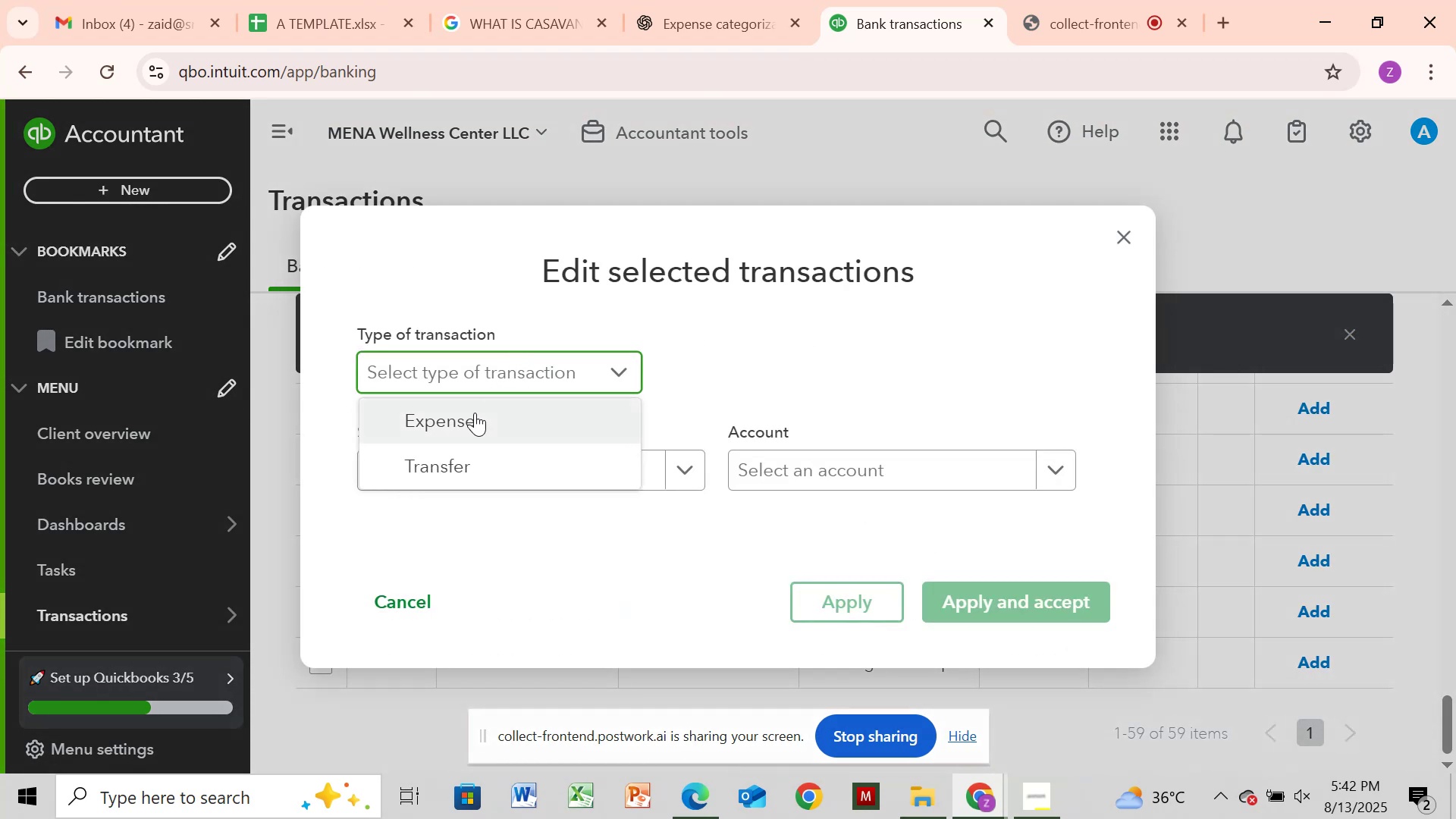 
left_click([473, 413])
 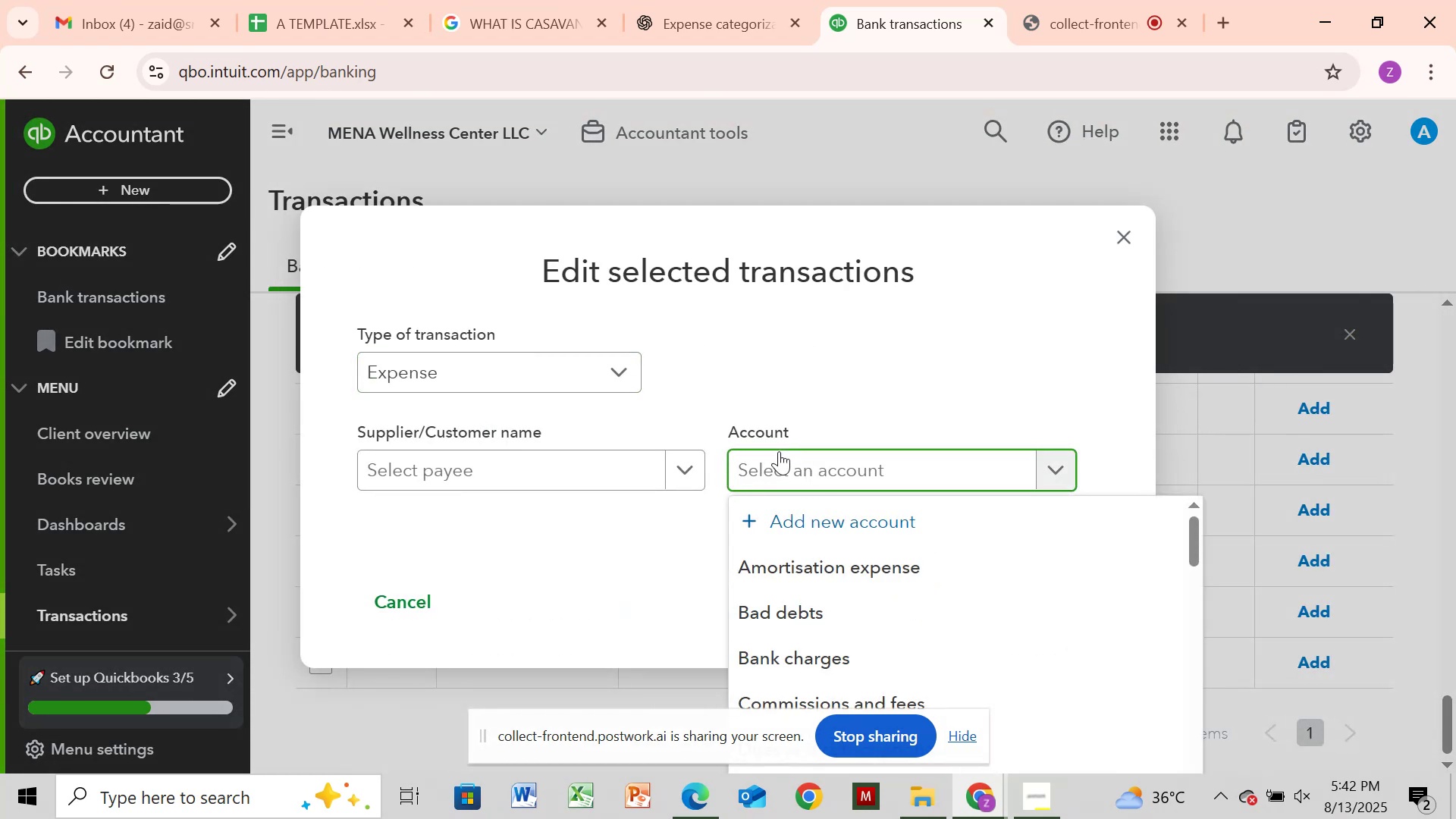 
type(me)
 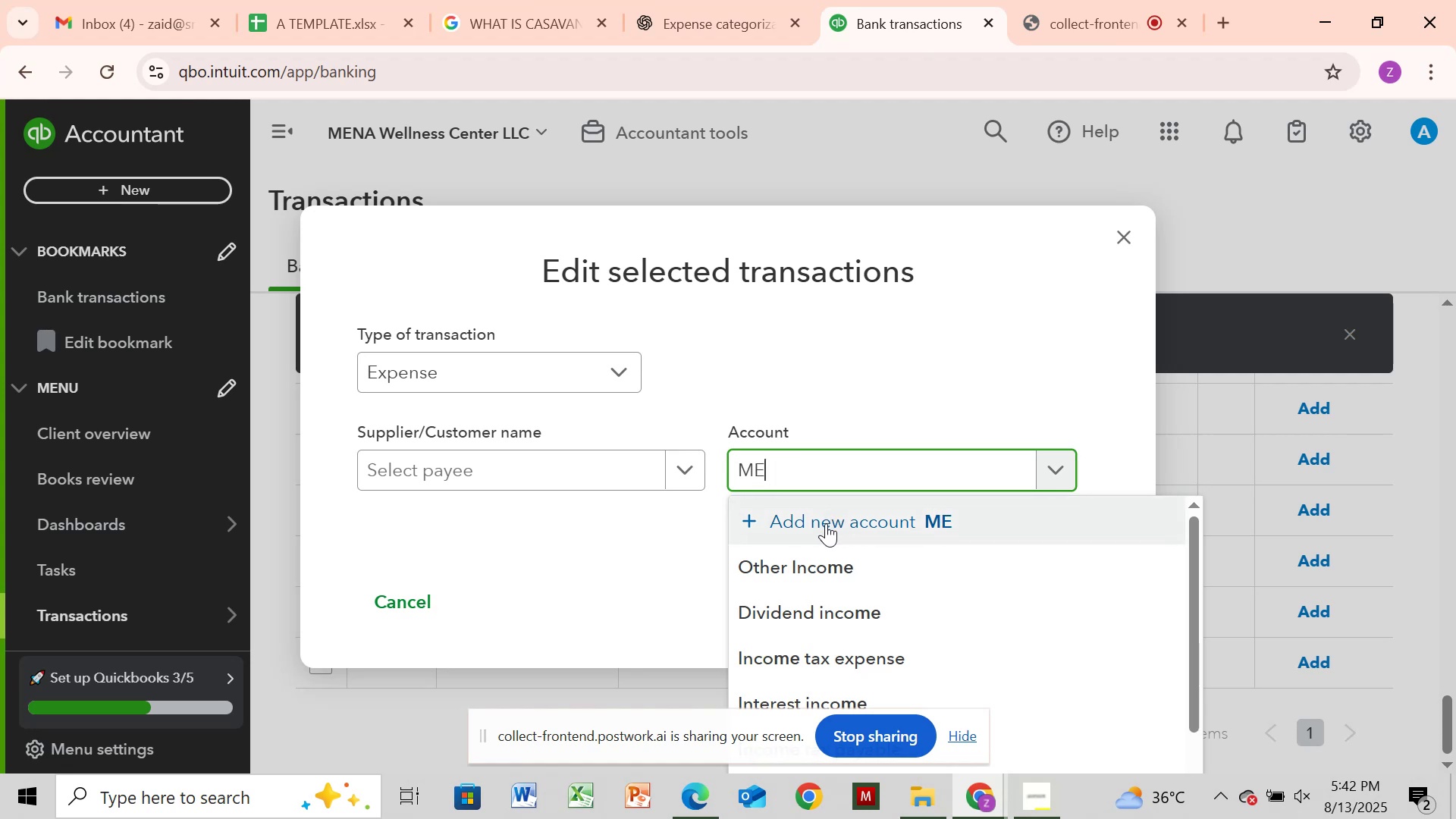 
key(A)
 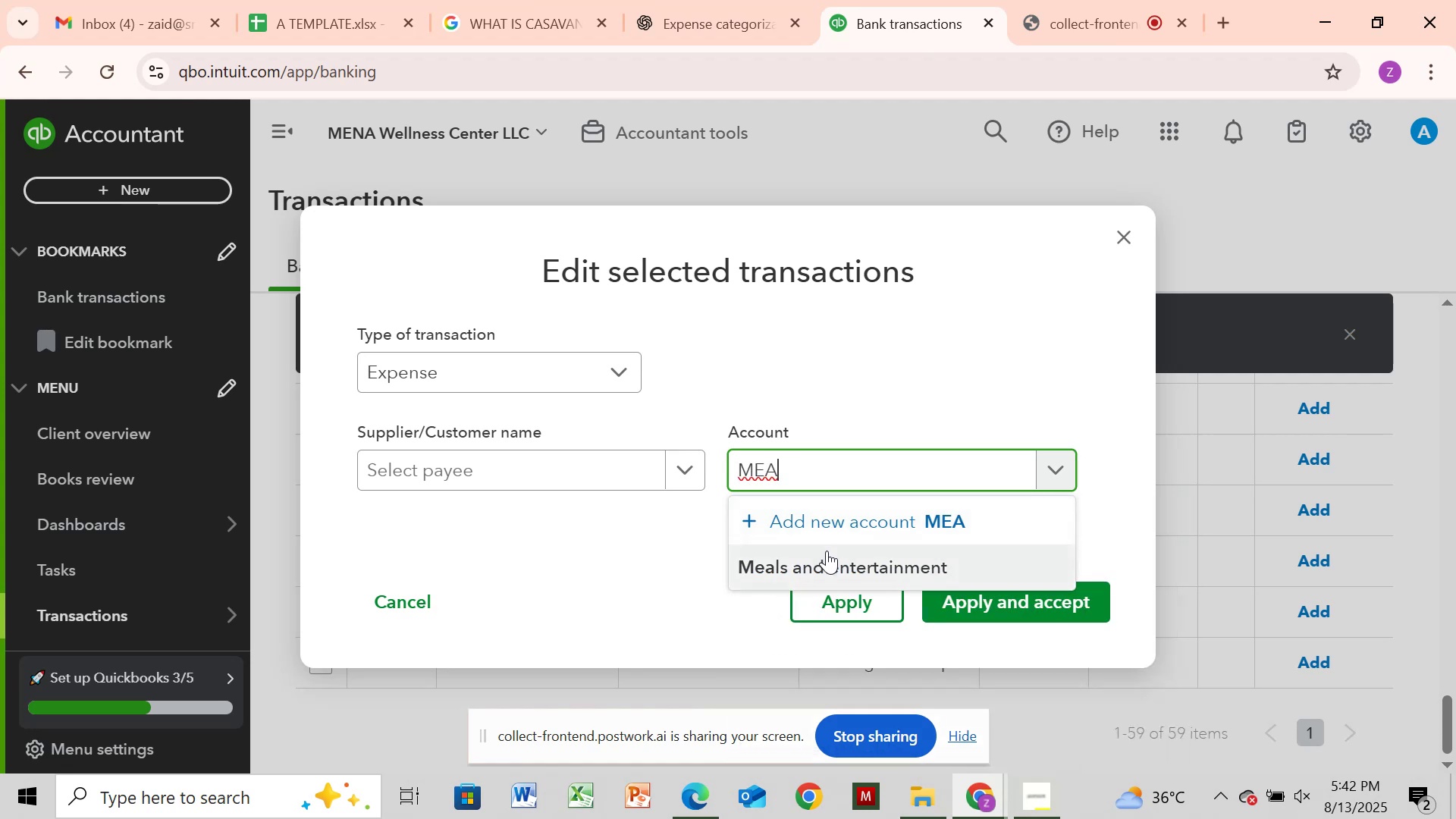 
left_click([827, 563])
 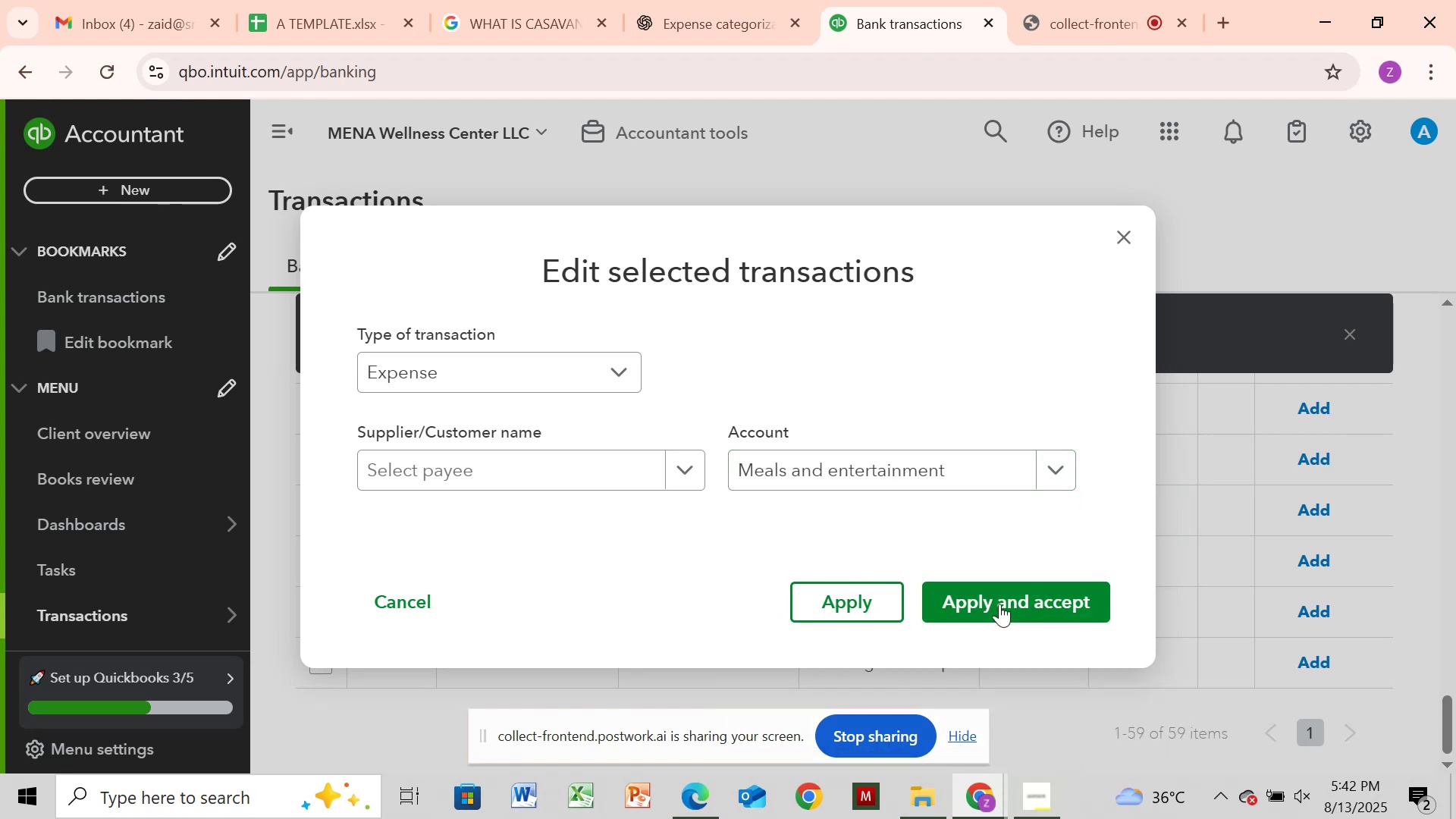 
left_click_drag(start_coordinate=[1001, 600], to_coordinate=[1001, 596])
 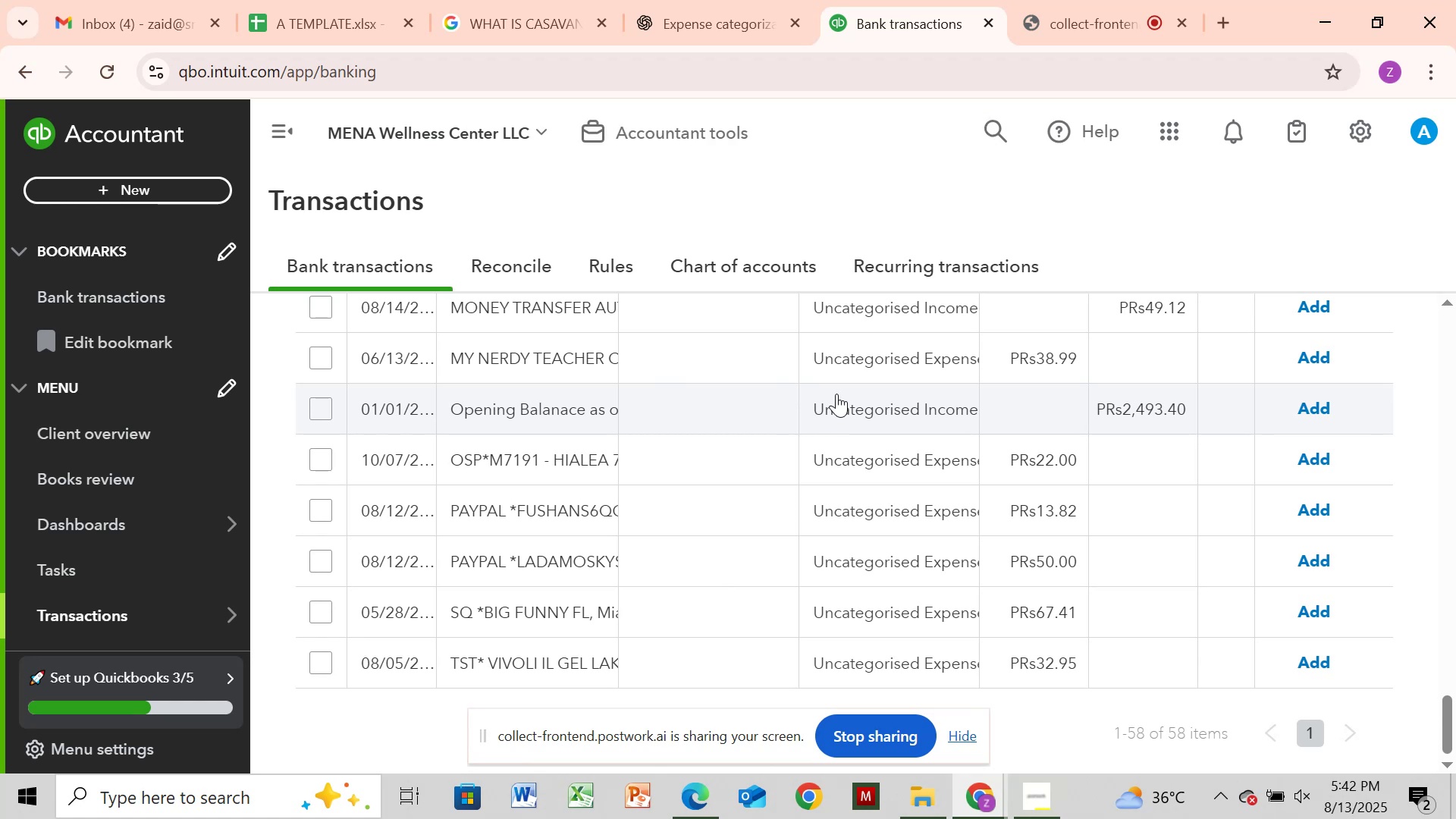 
wait(11.31)
 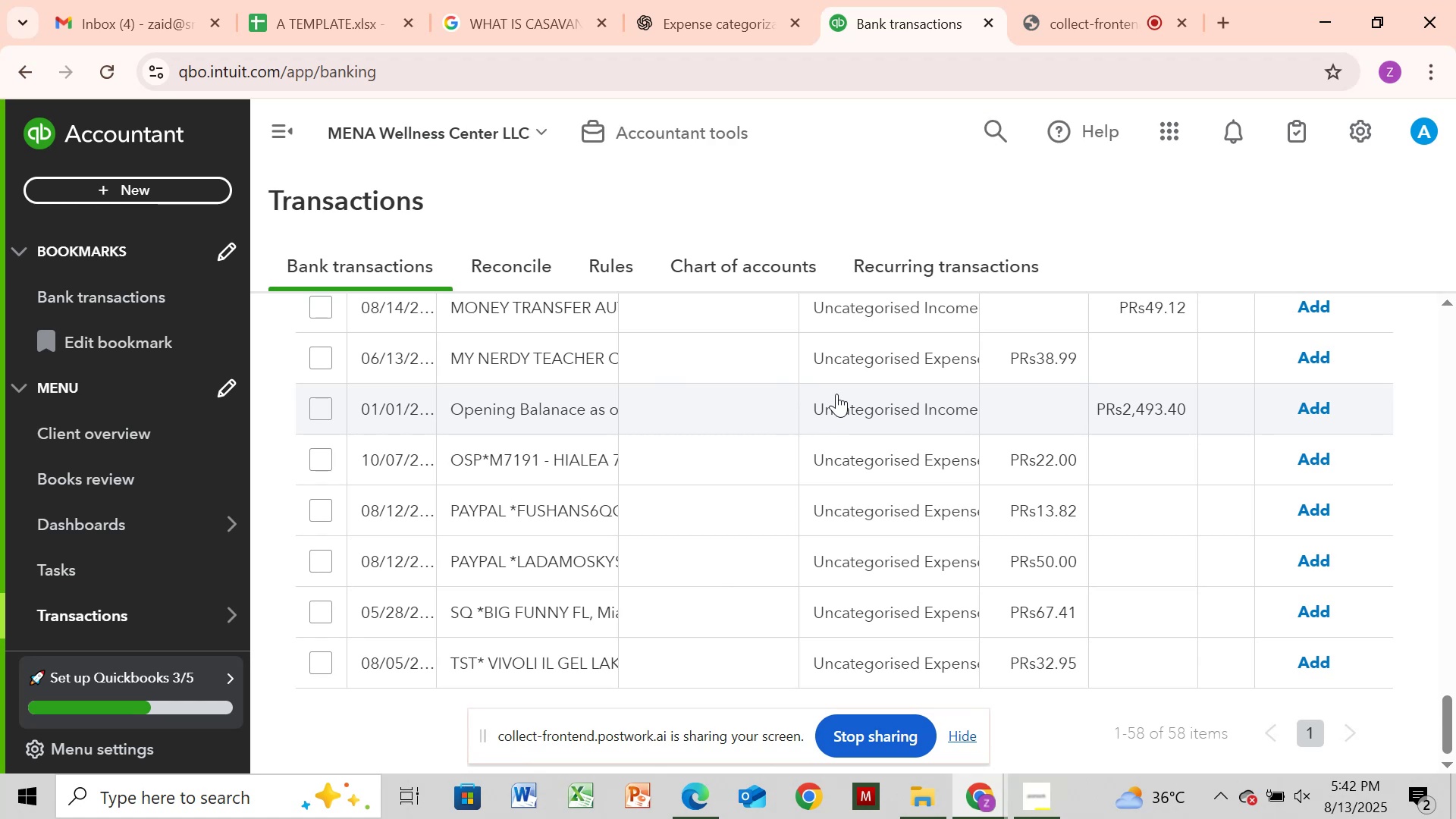 
left_click([1448, 343])
 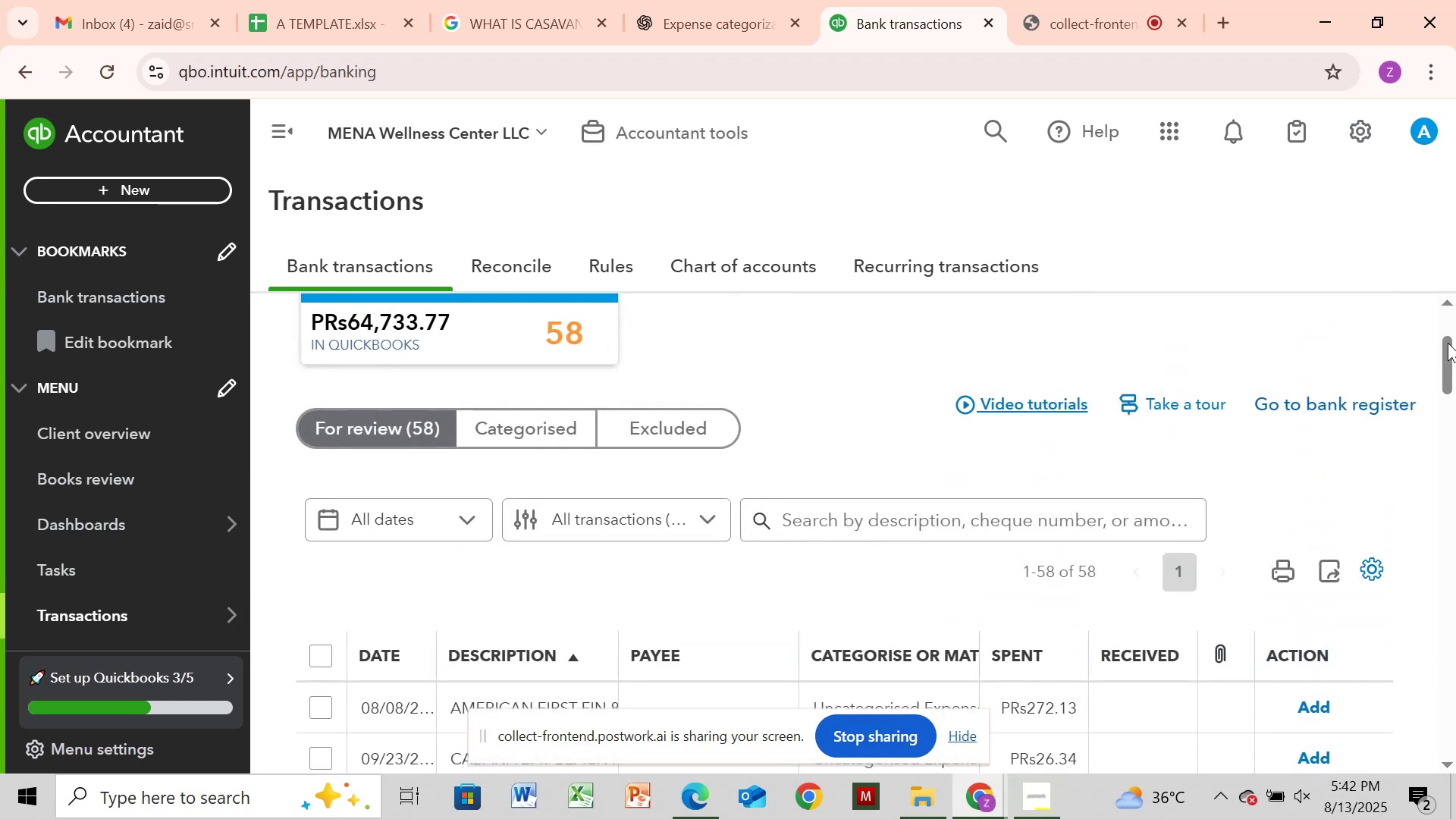 
double_click([1448, 343])
 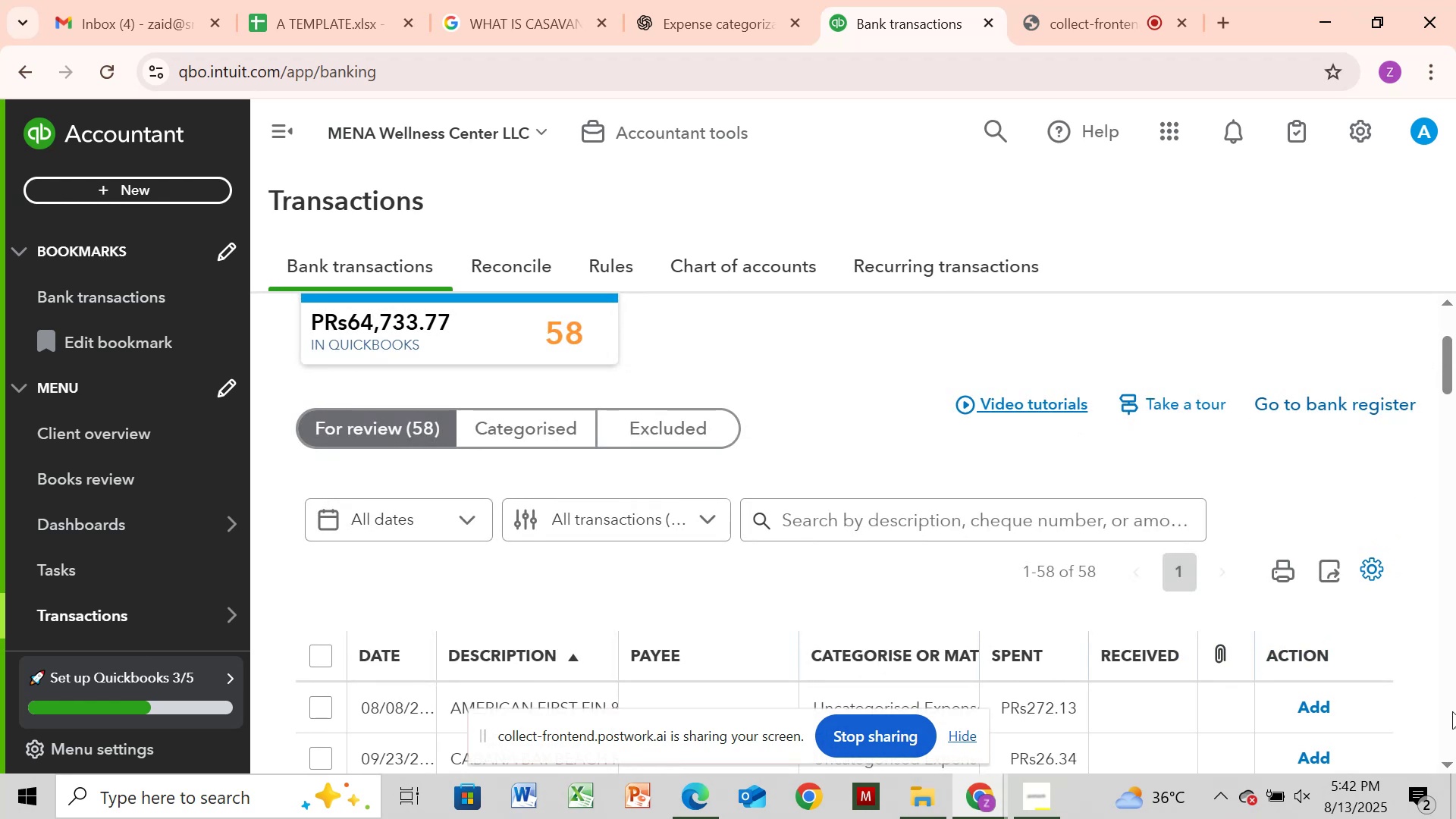 
left_click([1447, 711])
 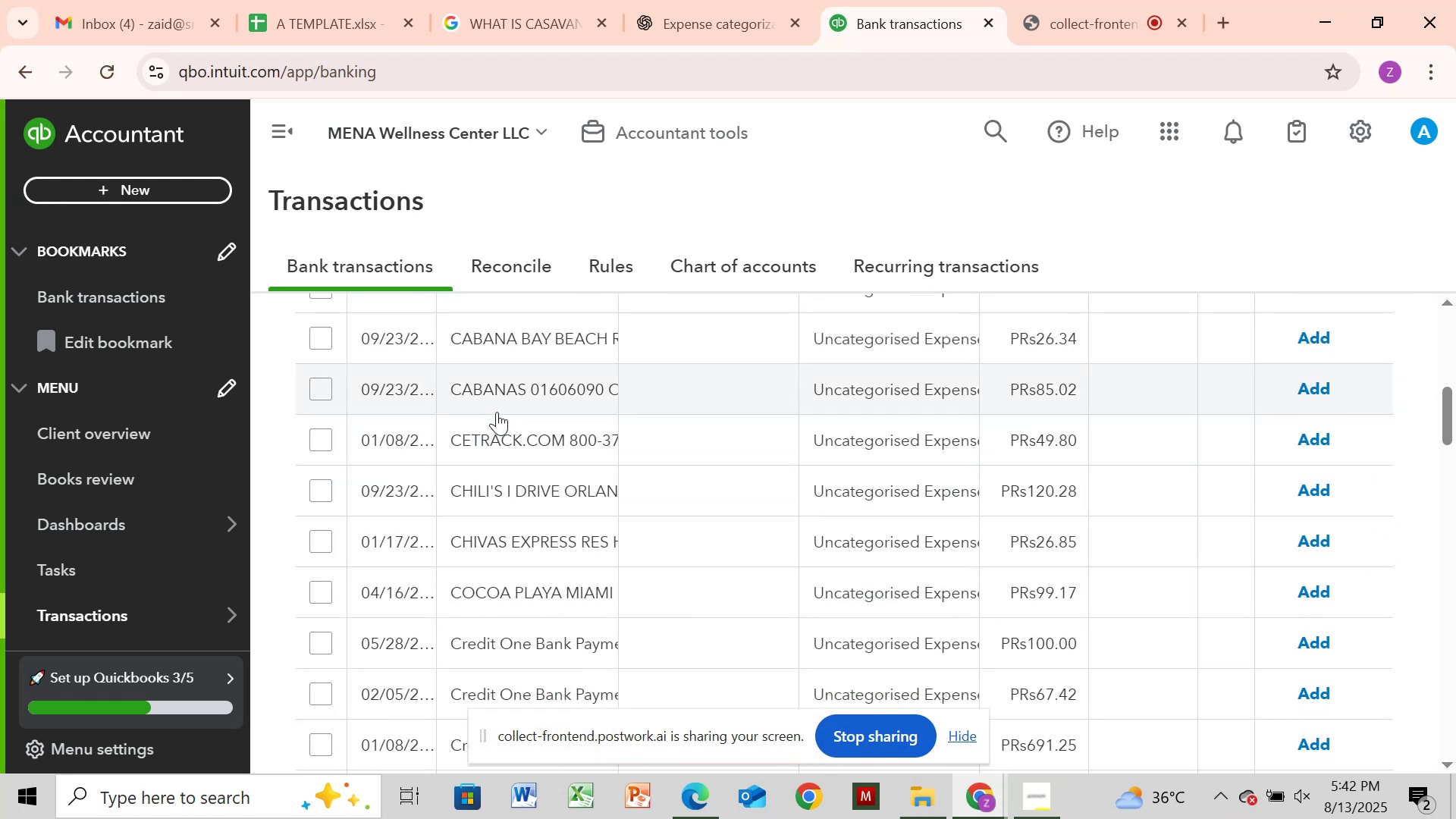 
left_click([490, 340])
 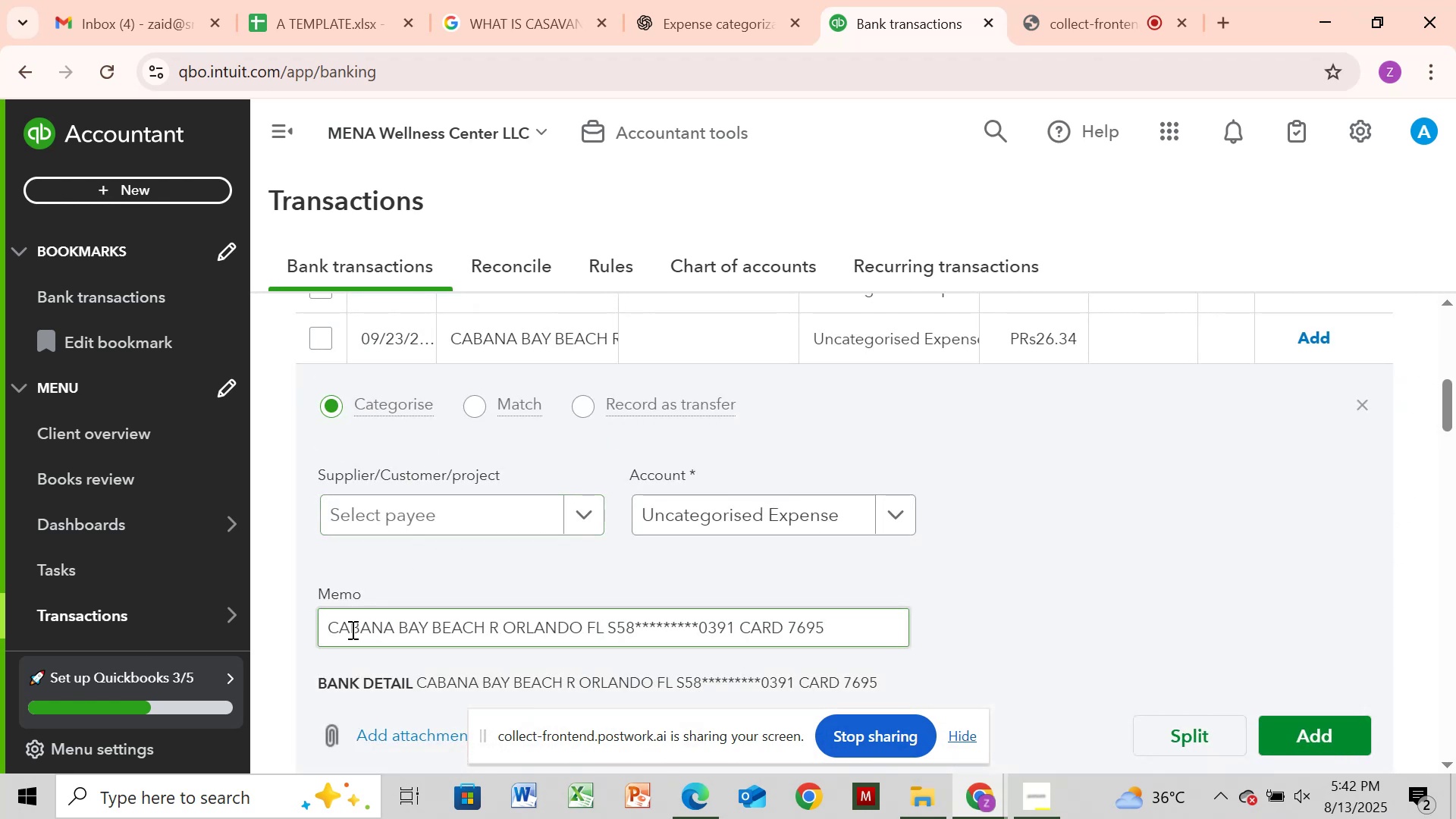 
left_click_drag(start_coordinate=[325, 629], to_coordinate=[492, 621])
 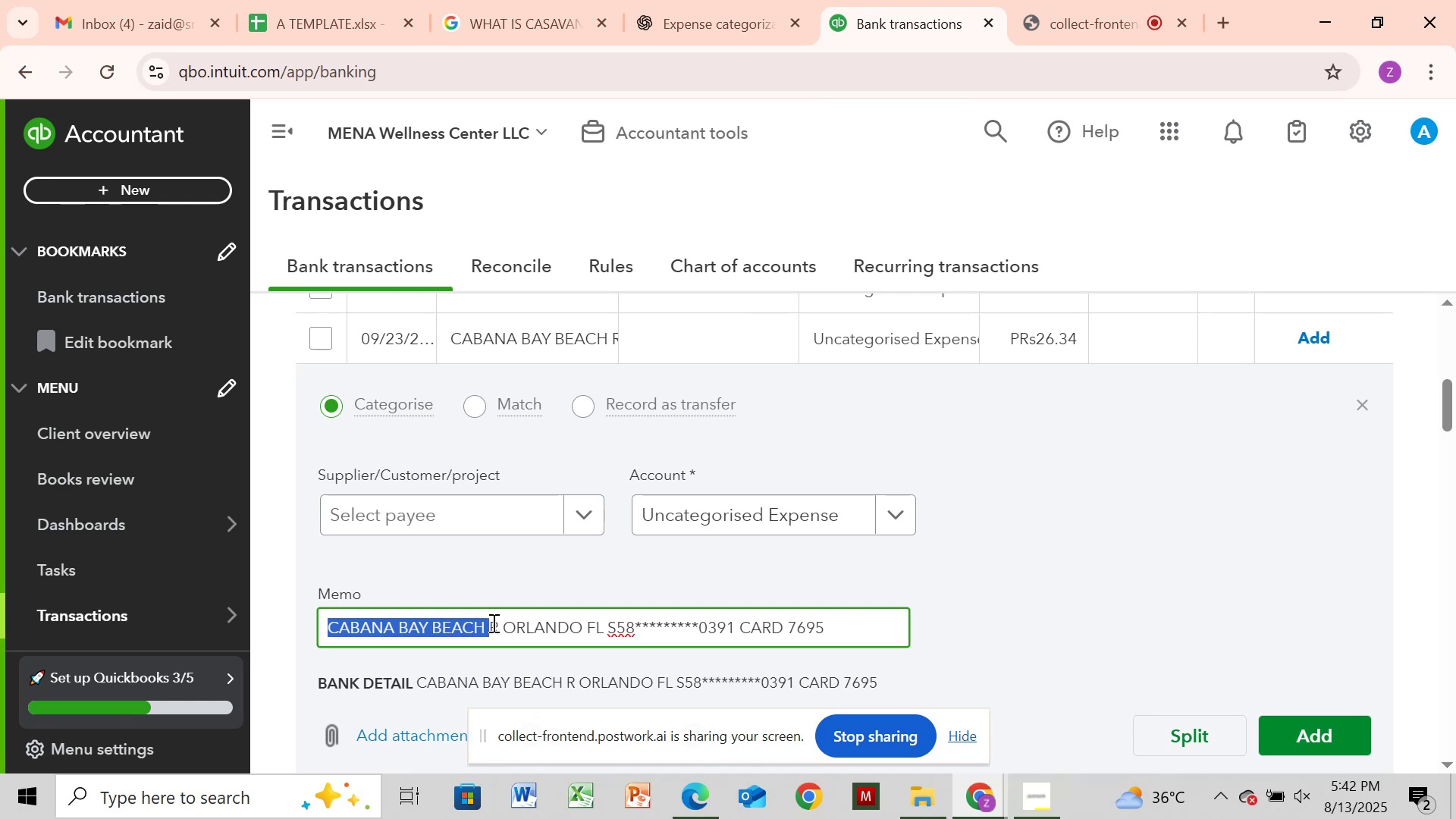 
key(Control+C)
 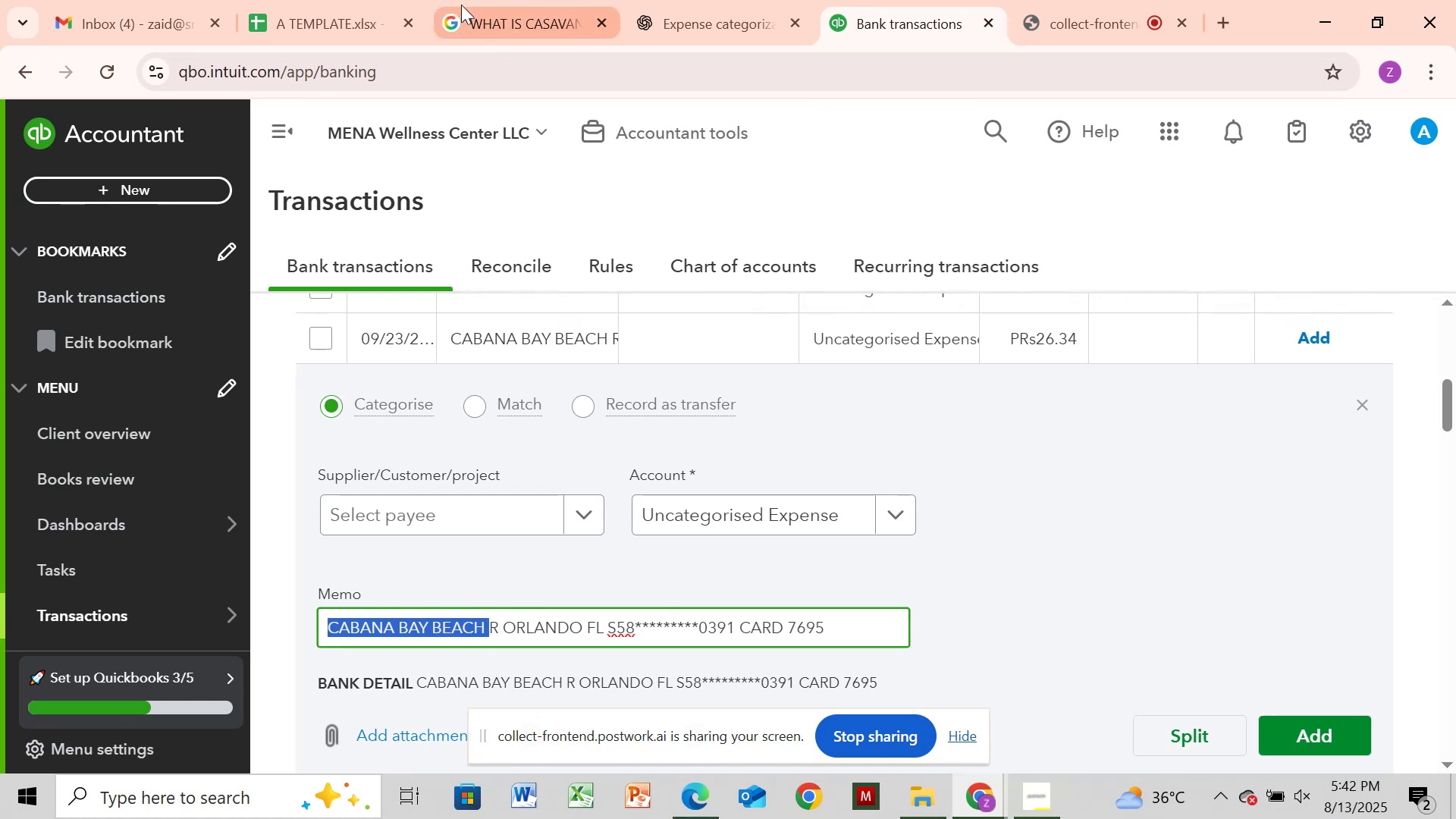 
left_click([466, 8])
 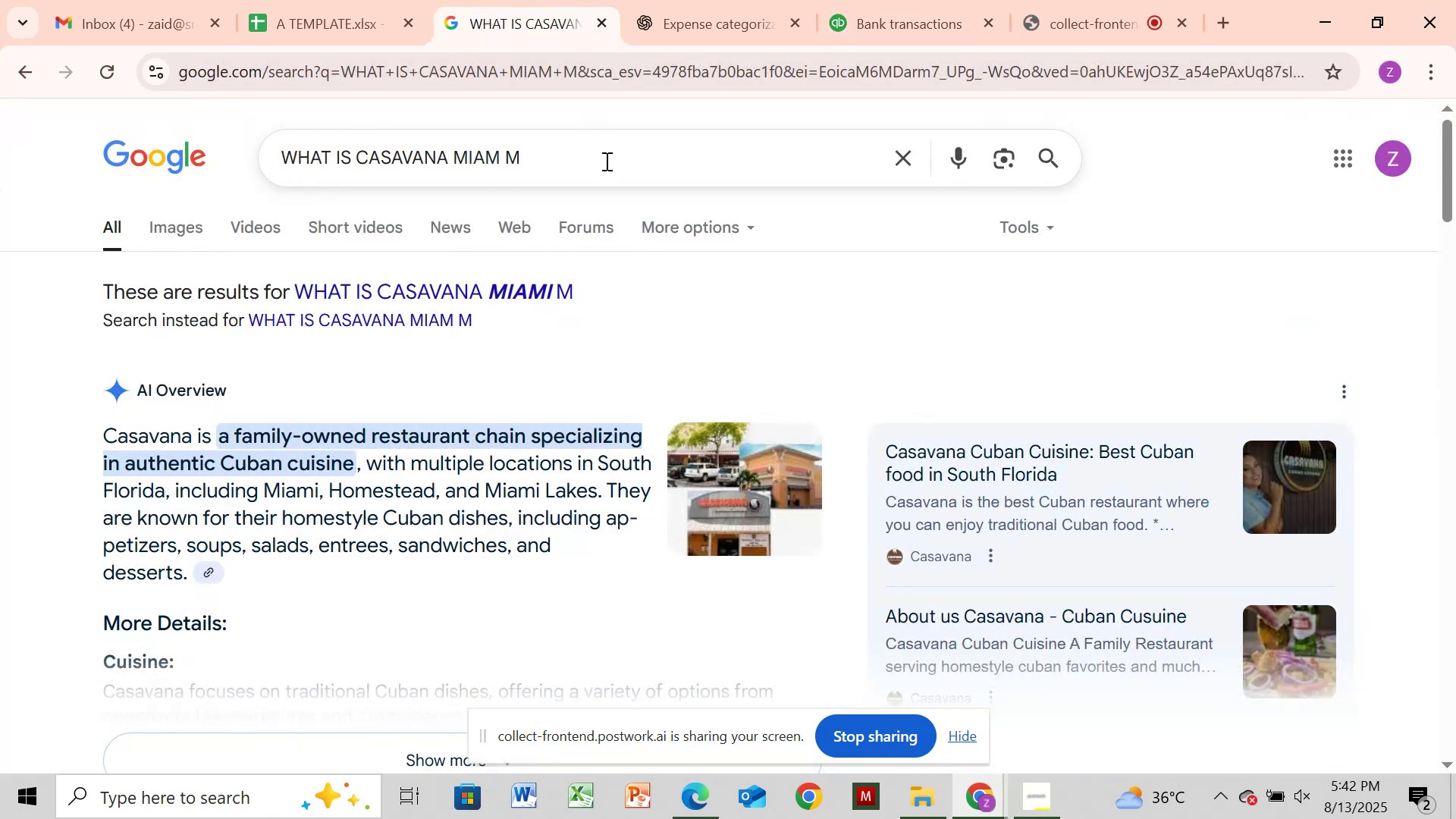 
left_click([605, 164])
 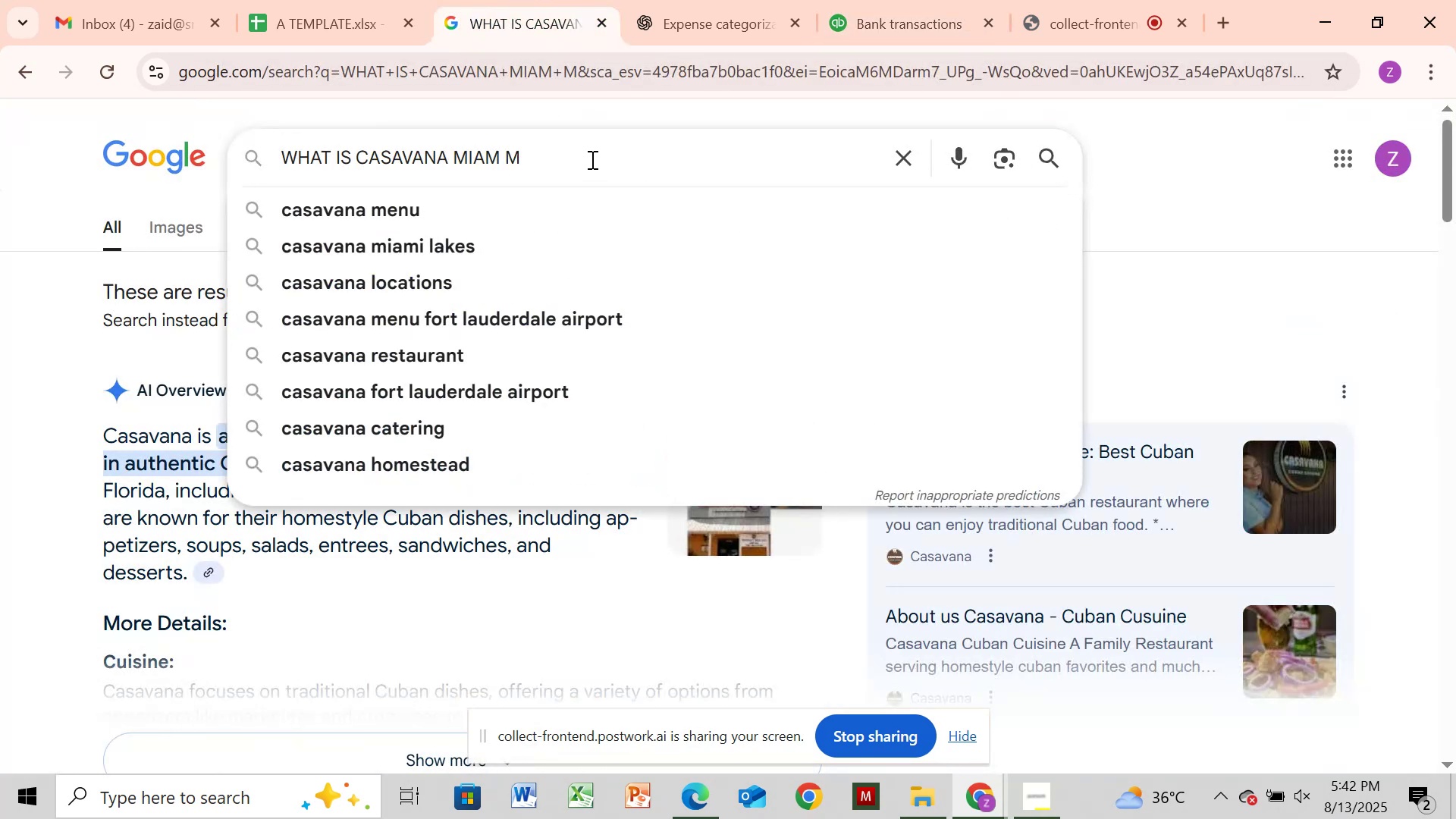 
hold_key(key=Backspace, duration=0.86)
 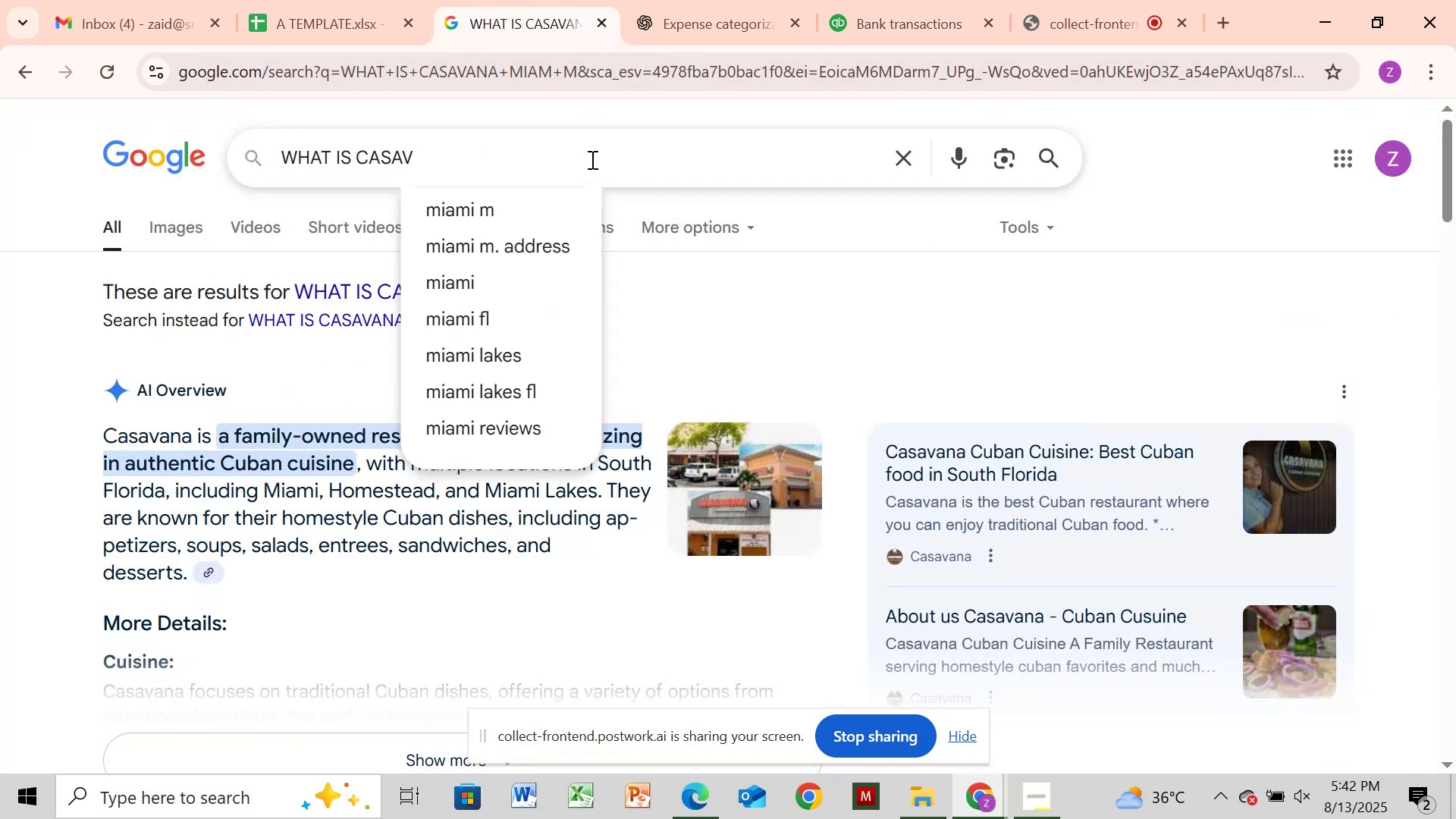 
key(Backspace)
 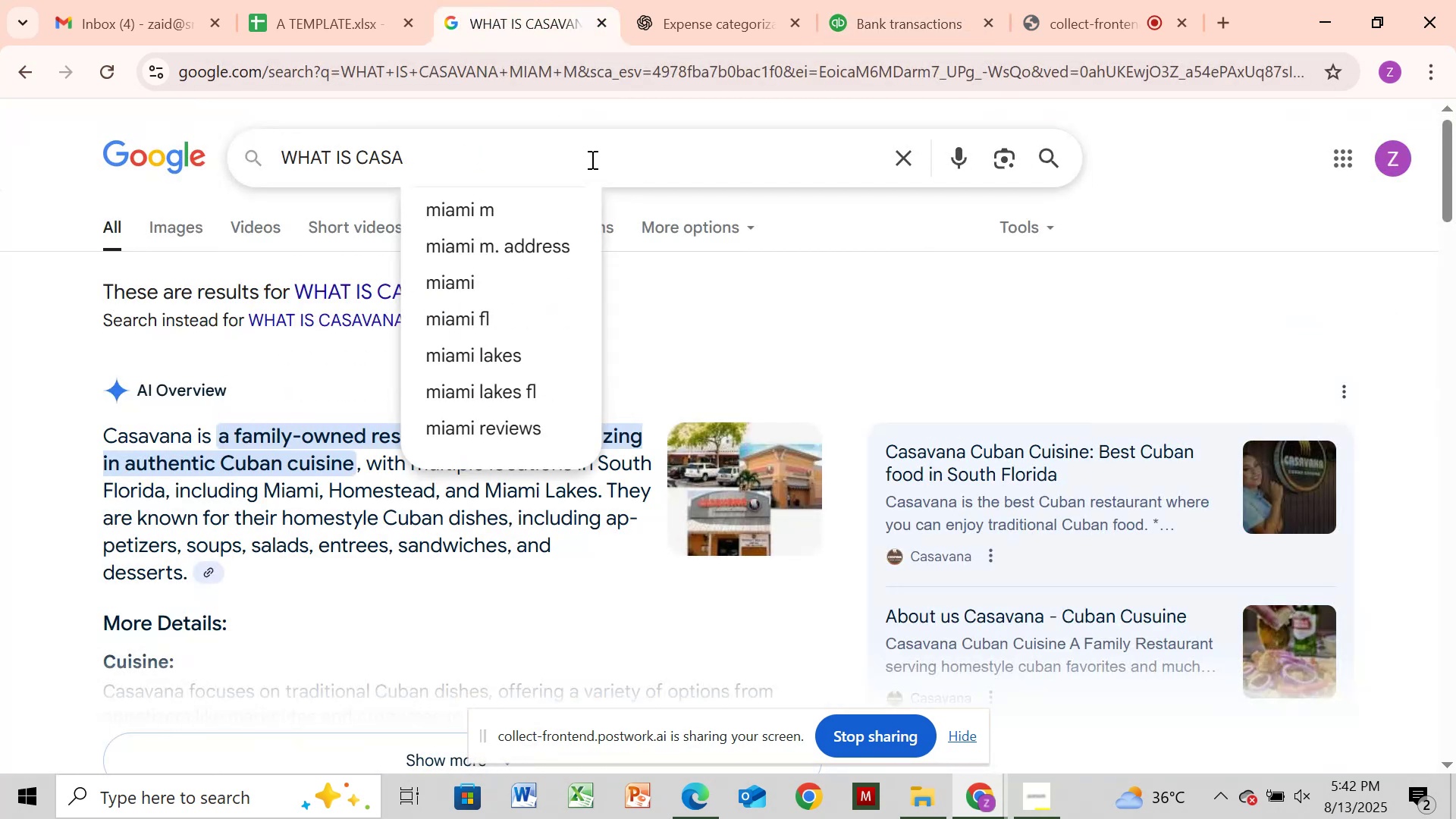 
key(Backspace)
 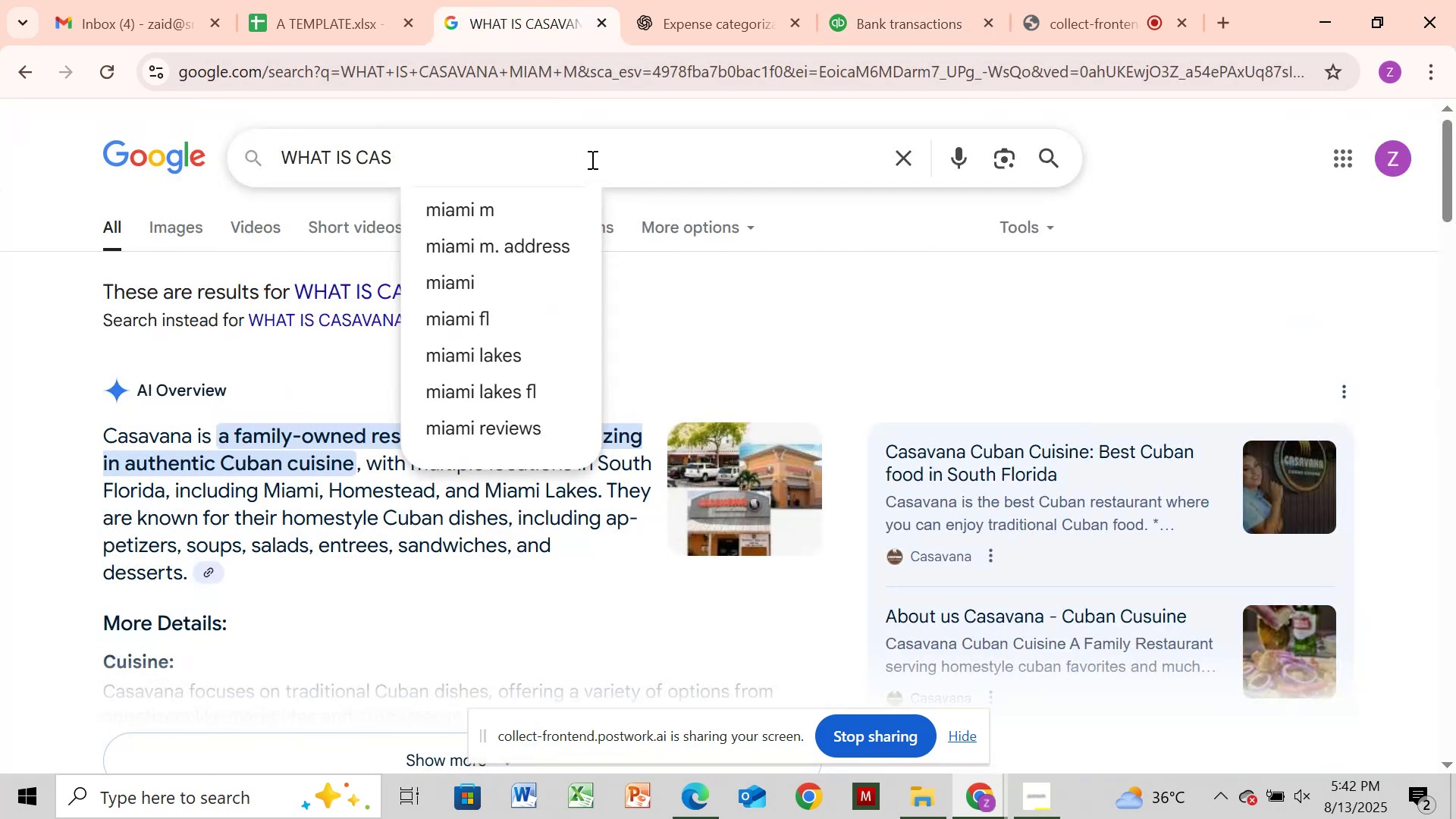 
key(Backspace)
 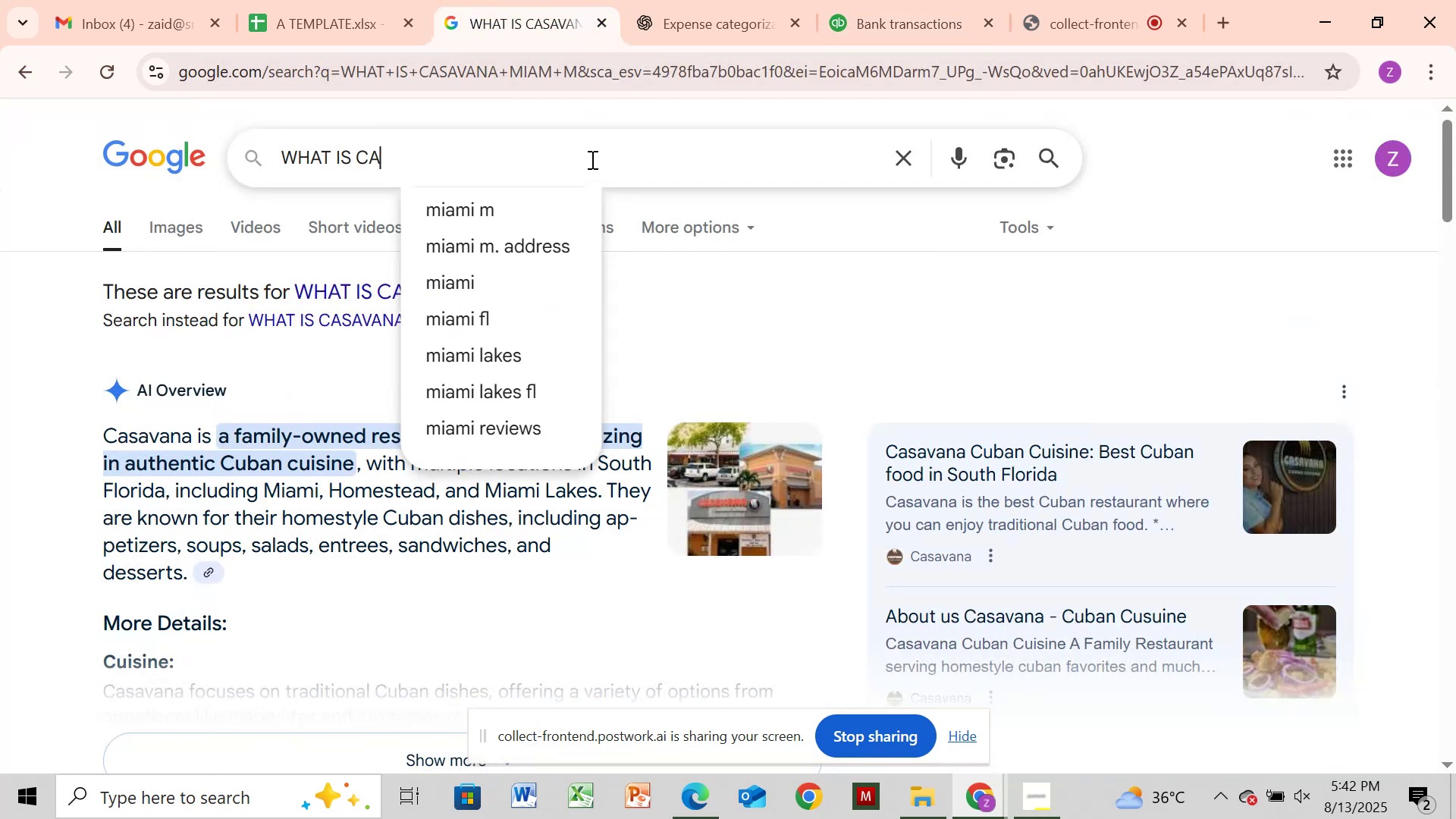 
key(Backspace)
 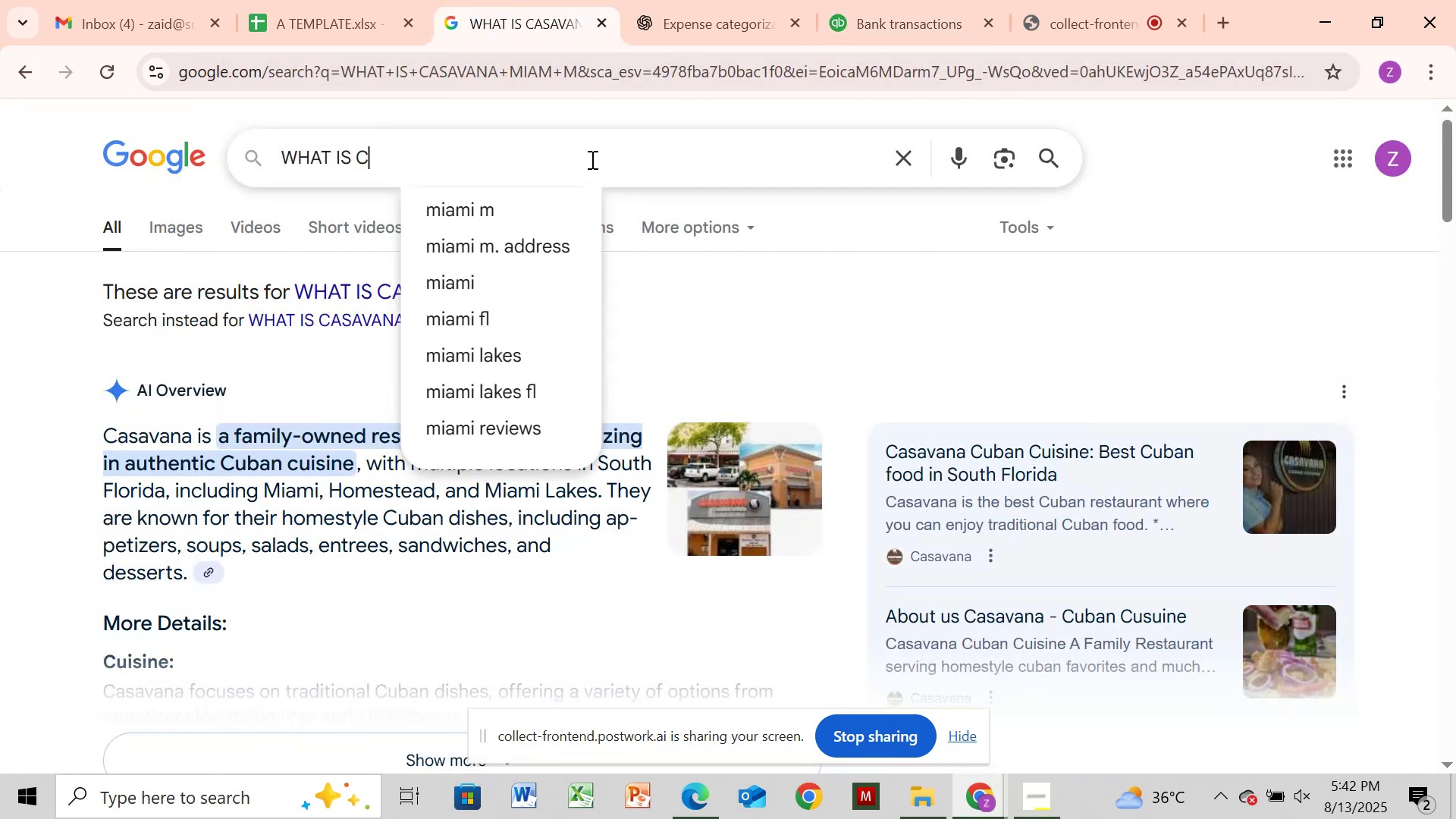 
key(Backspace)
 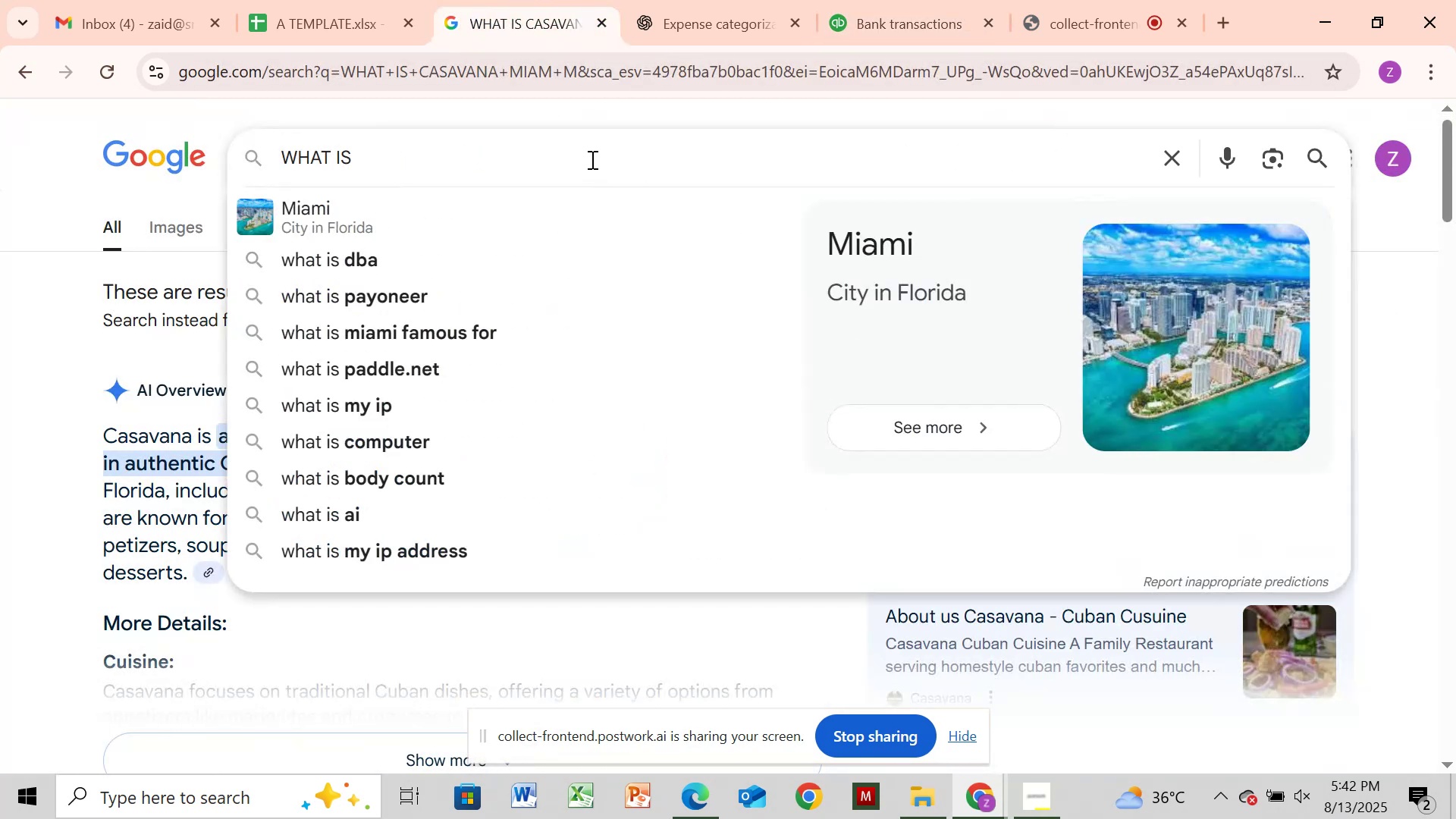 
key(Control+V)
 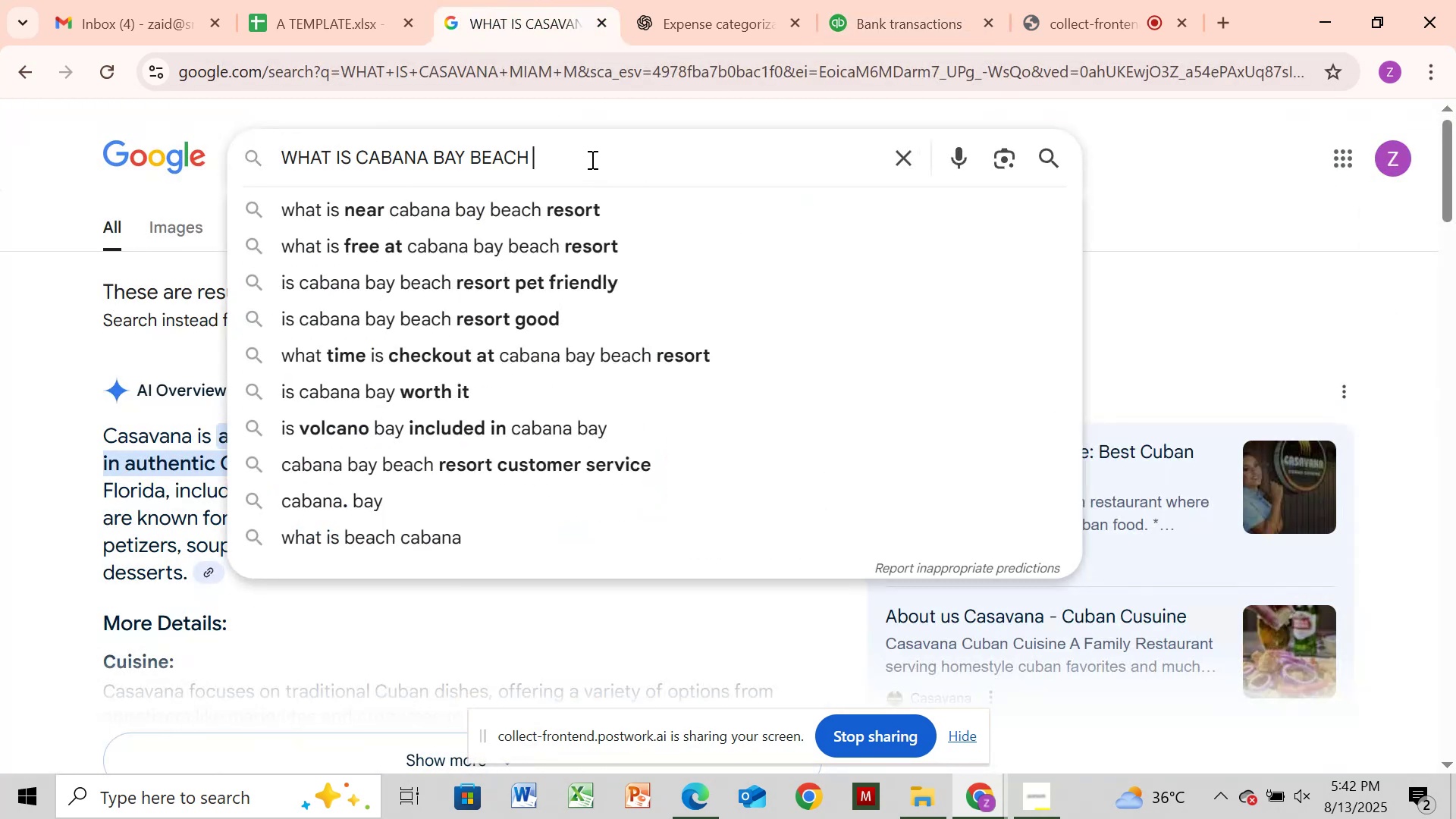 
key(Enter)
 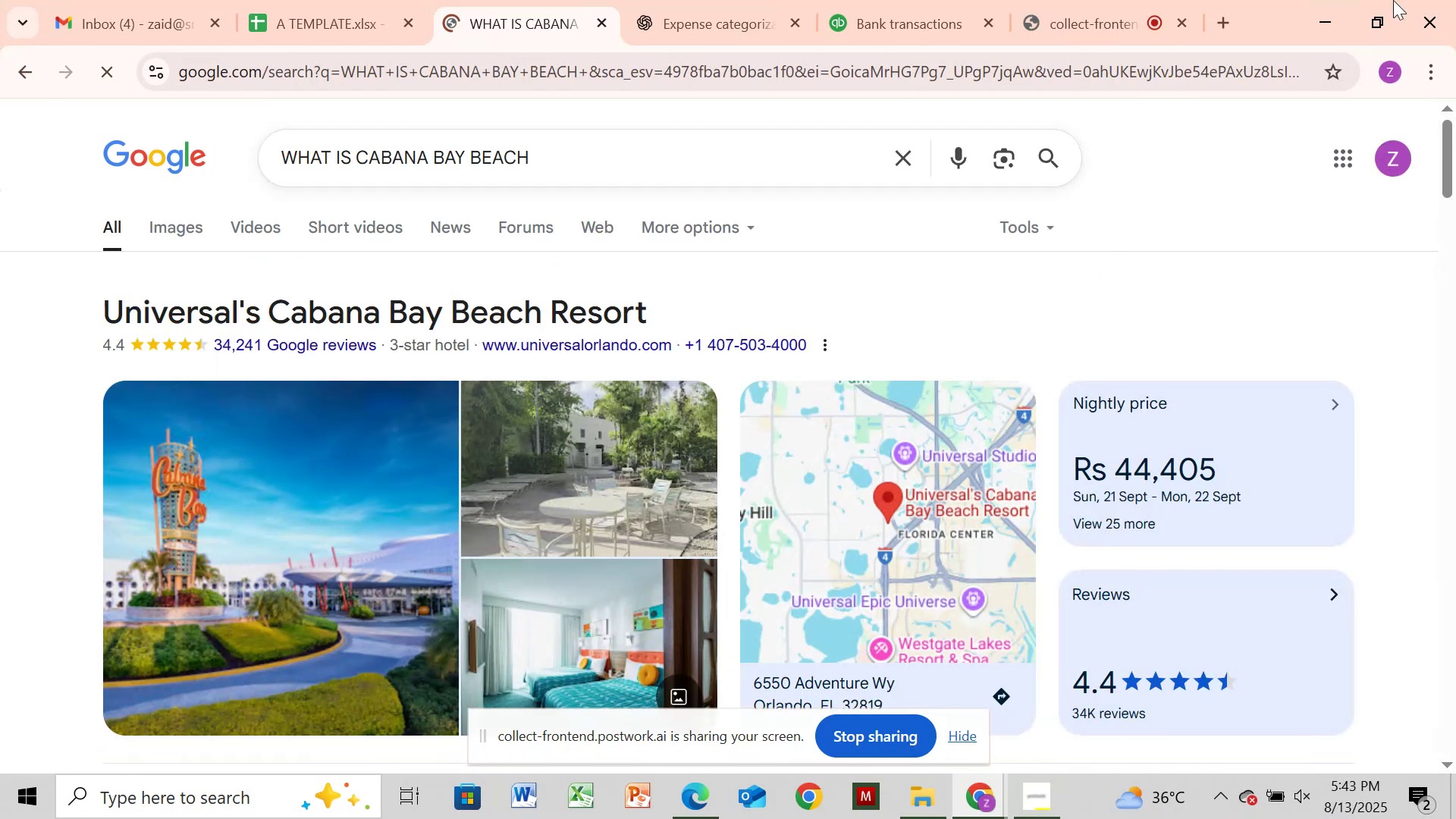 
left_click_drag(start_coordinate=[921, 3], to_coordinate=[926, 16])
 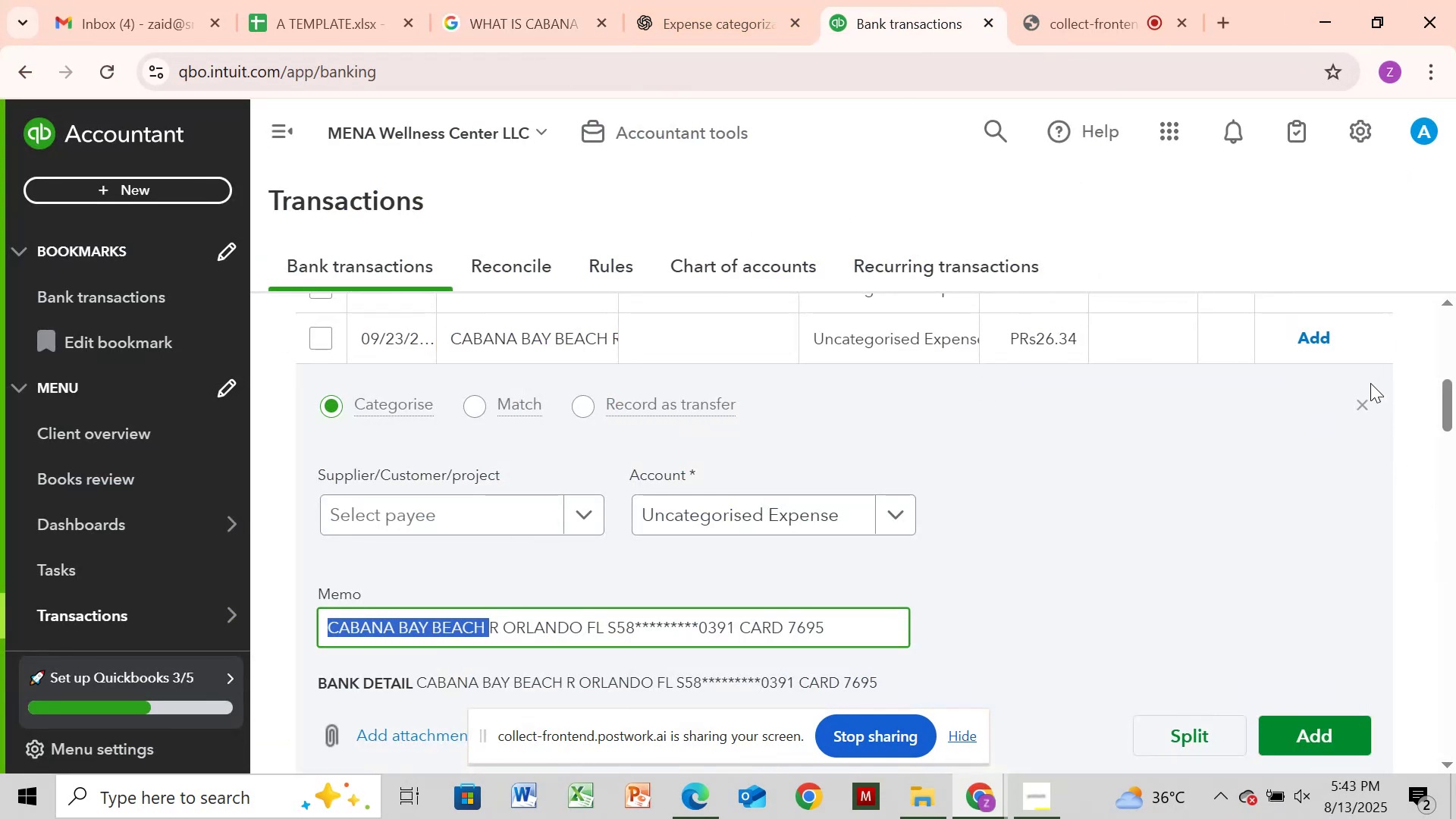 
left_click([1367, 403])
 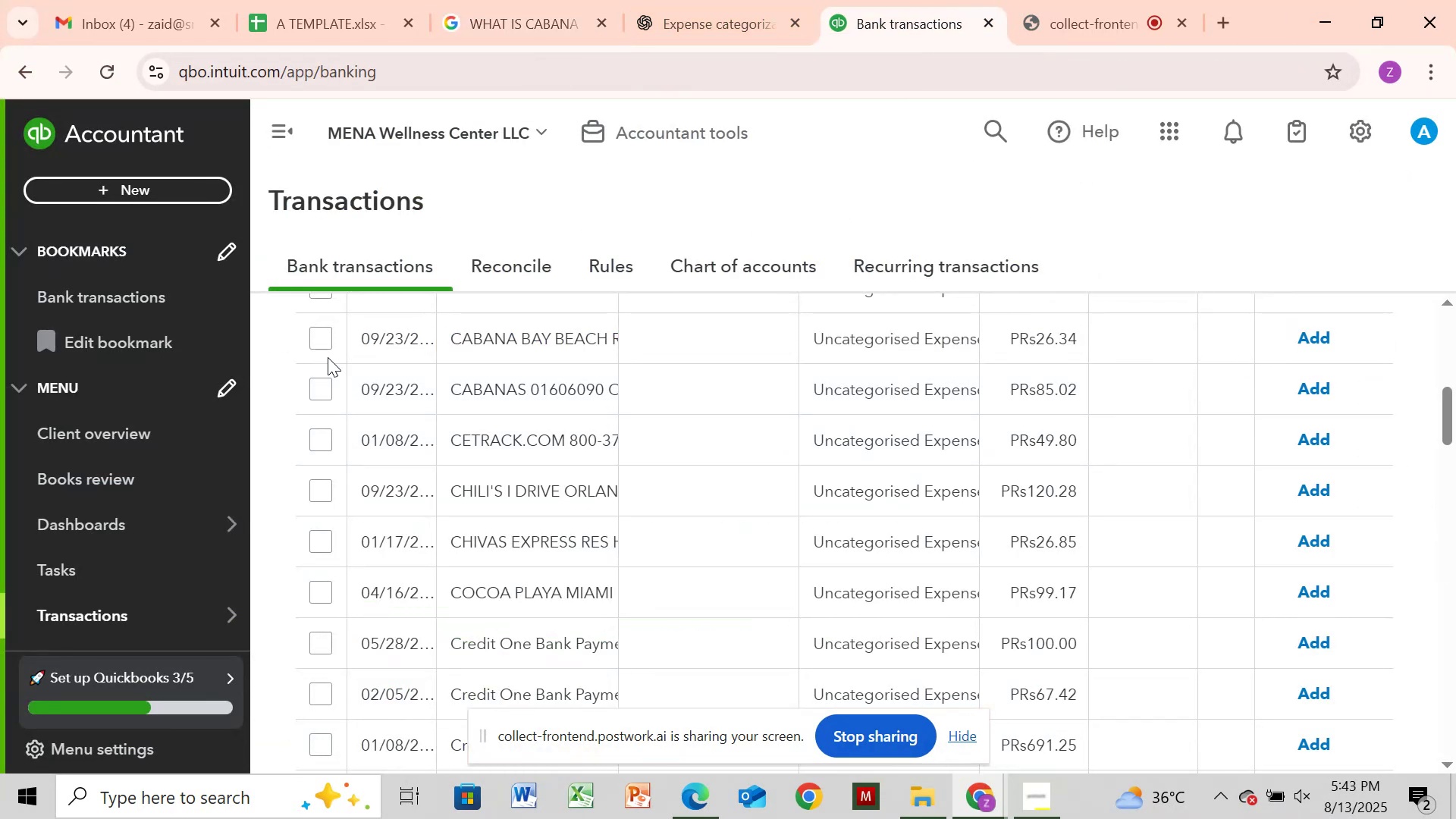 
left_click([328, 340])
 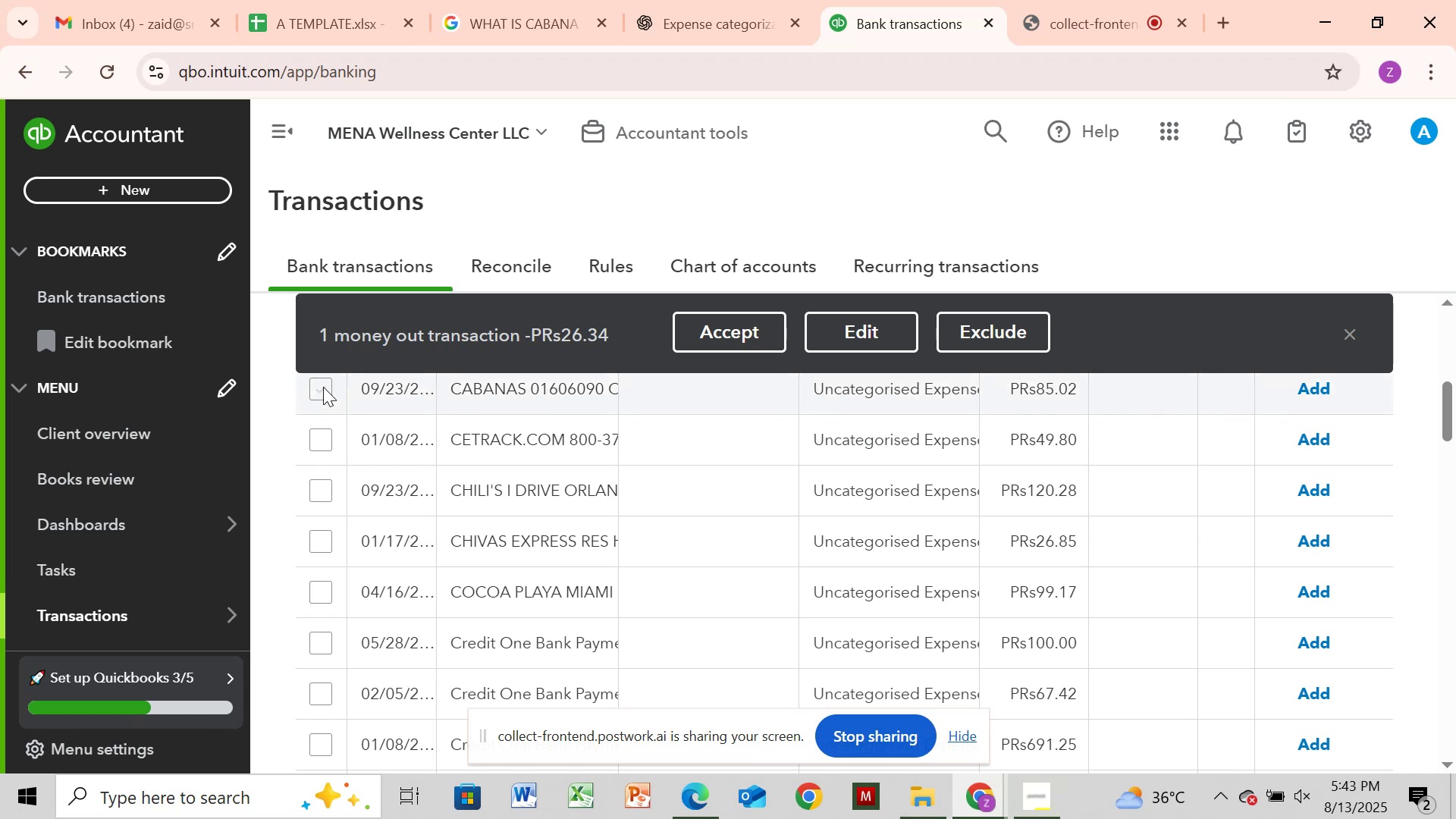 
left_click([323, 387])
 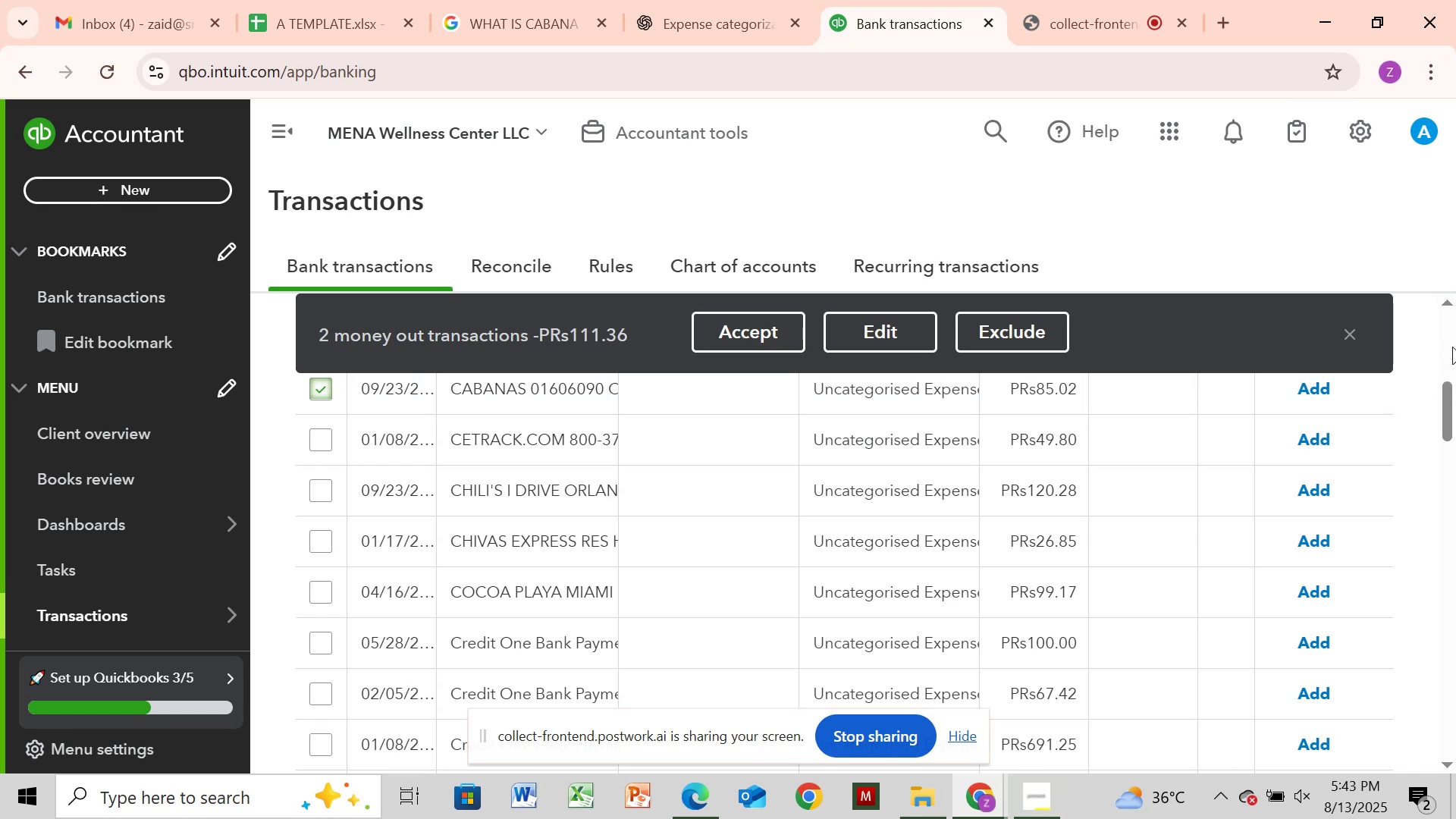 
left_click_drag(start_coordinate=[1441, 395], to_coordinate=[1445, 372])
 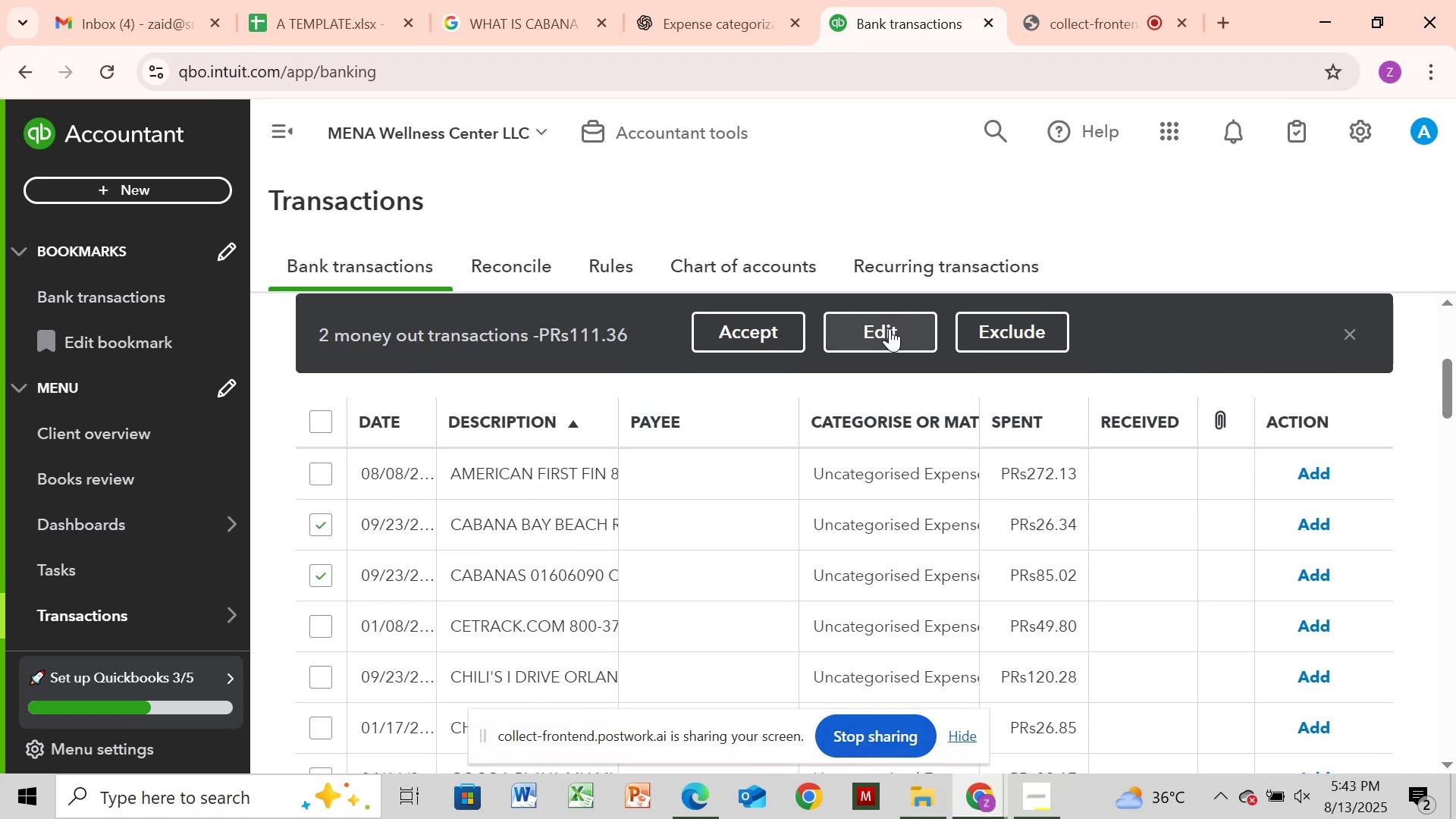 
left_click([890, 328])
 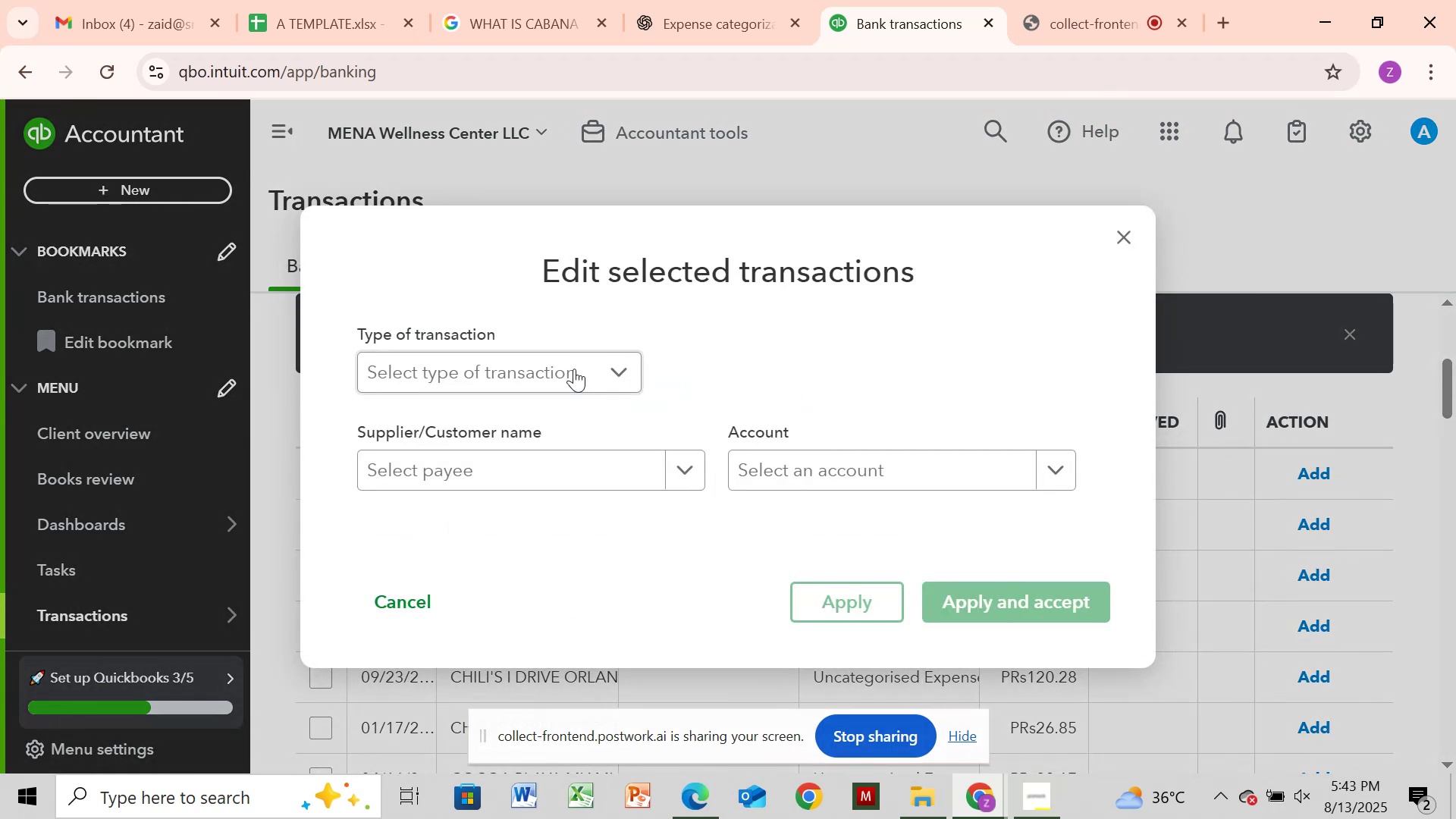 
left_click([574, 378])
 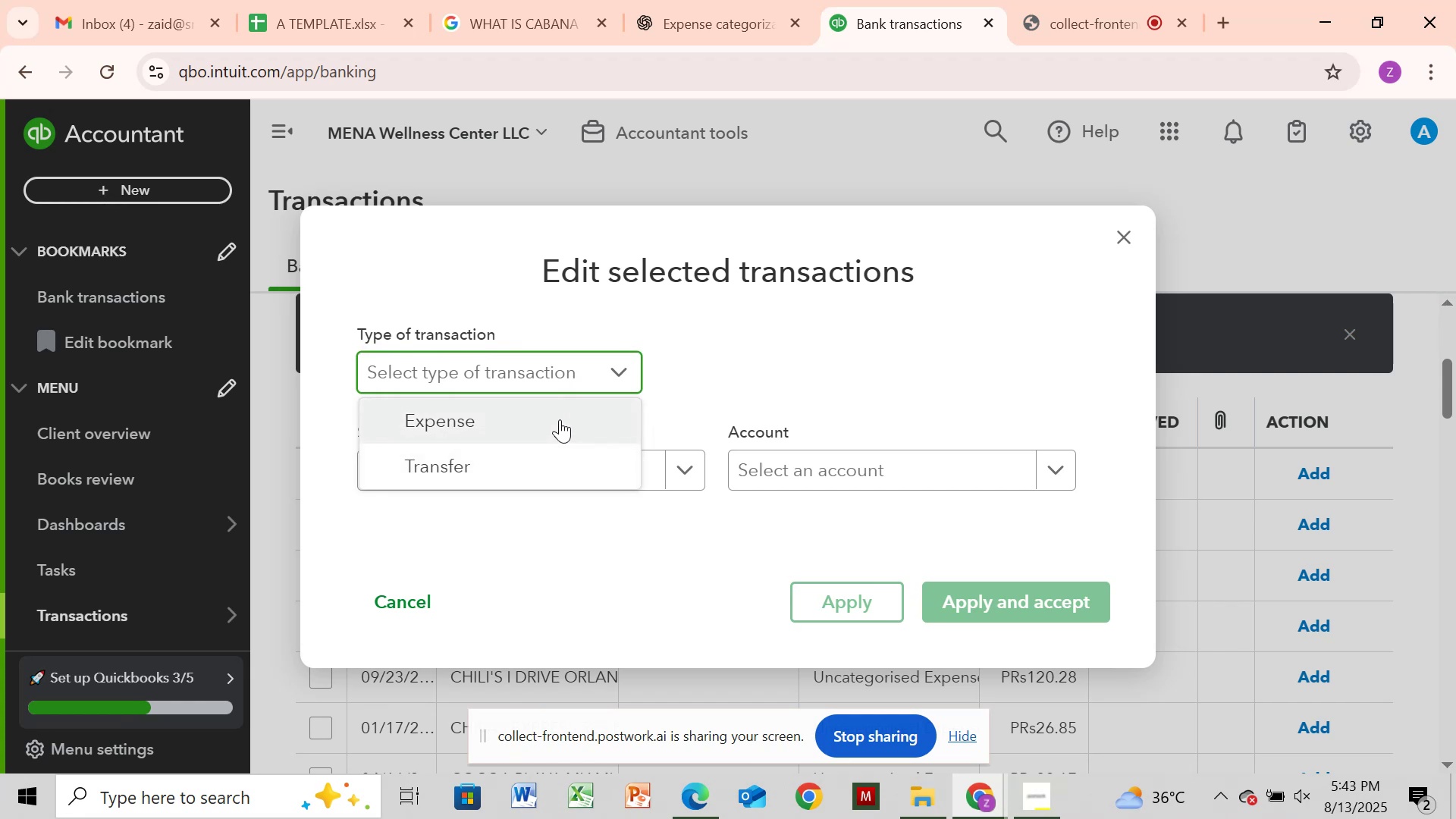 
left_click([561, 416])
 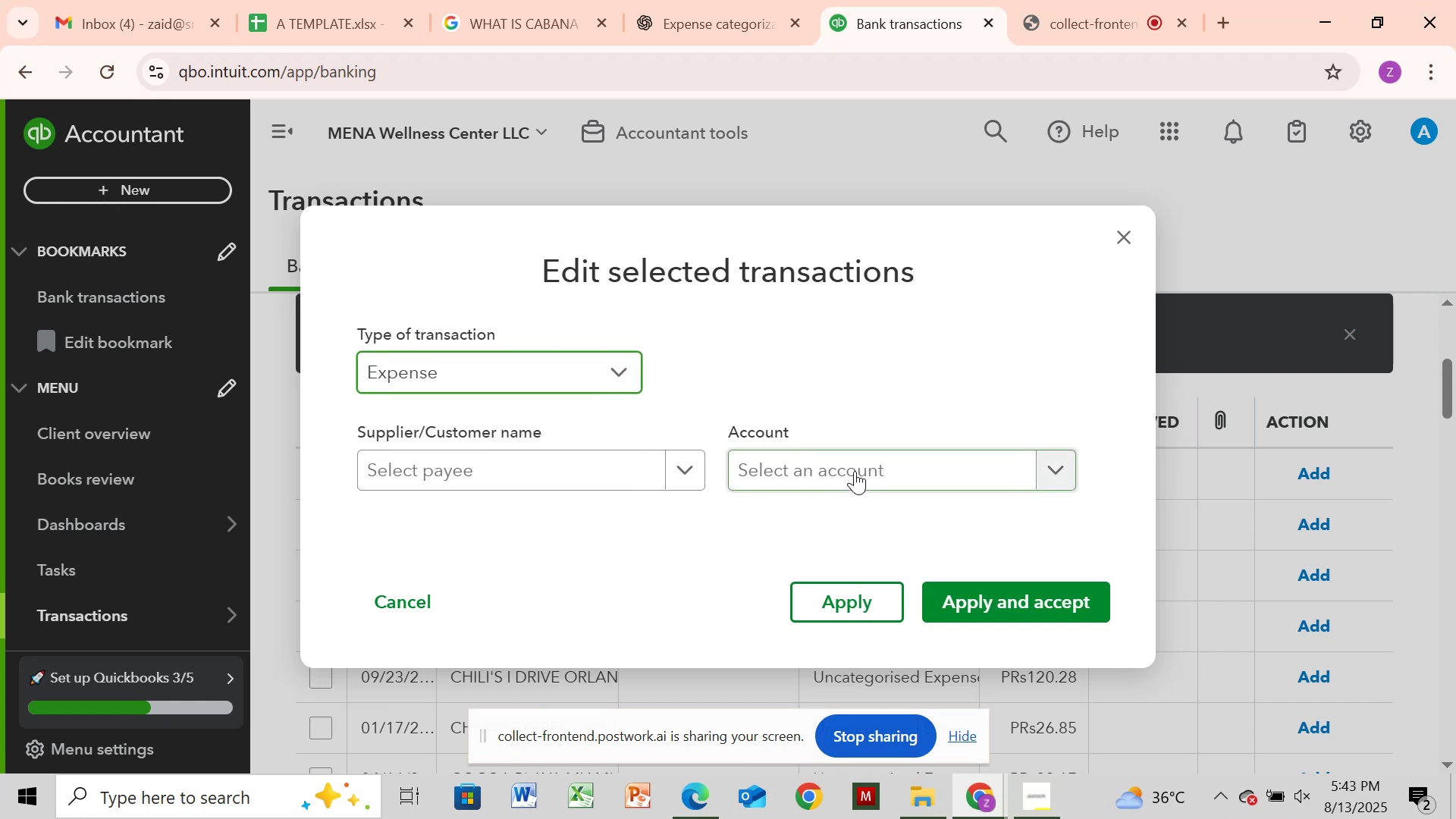 
left_click([855, 471])
 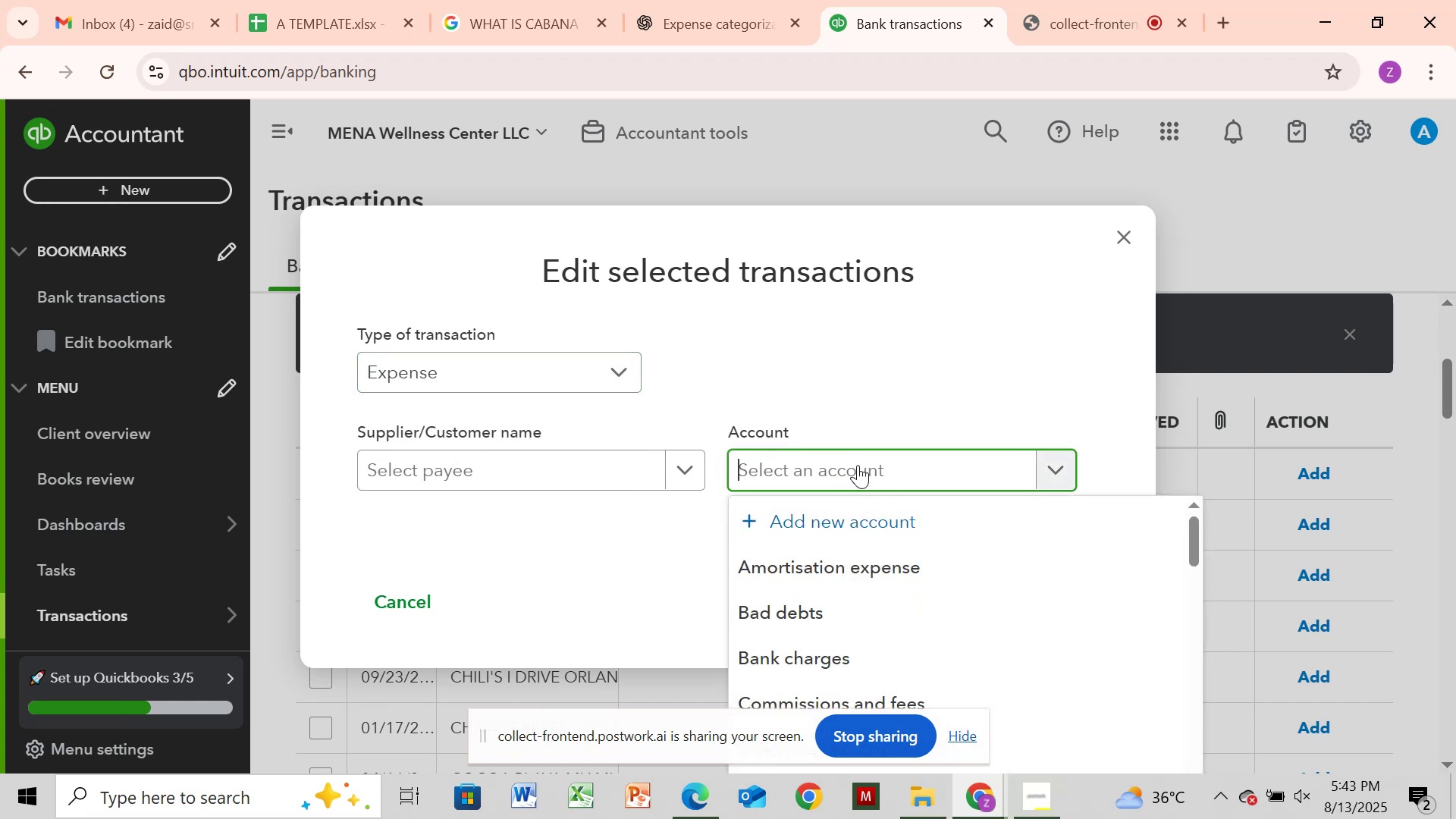 
type(ho)
 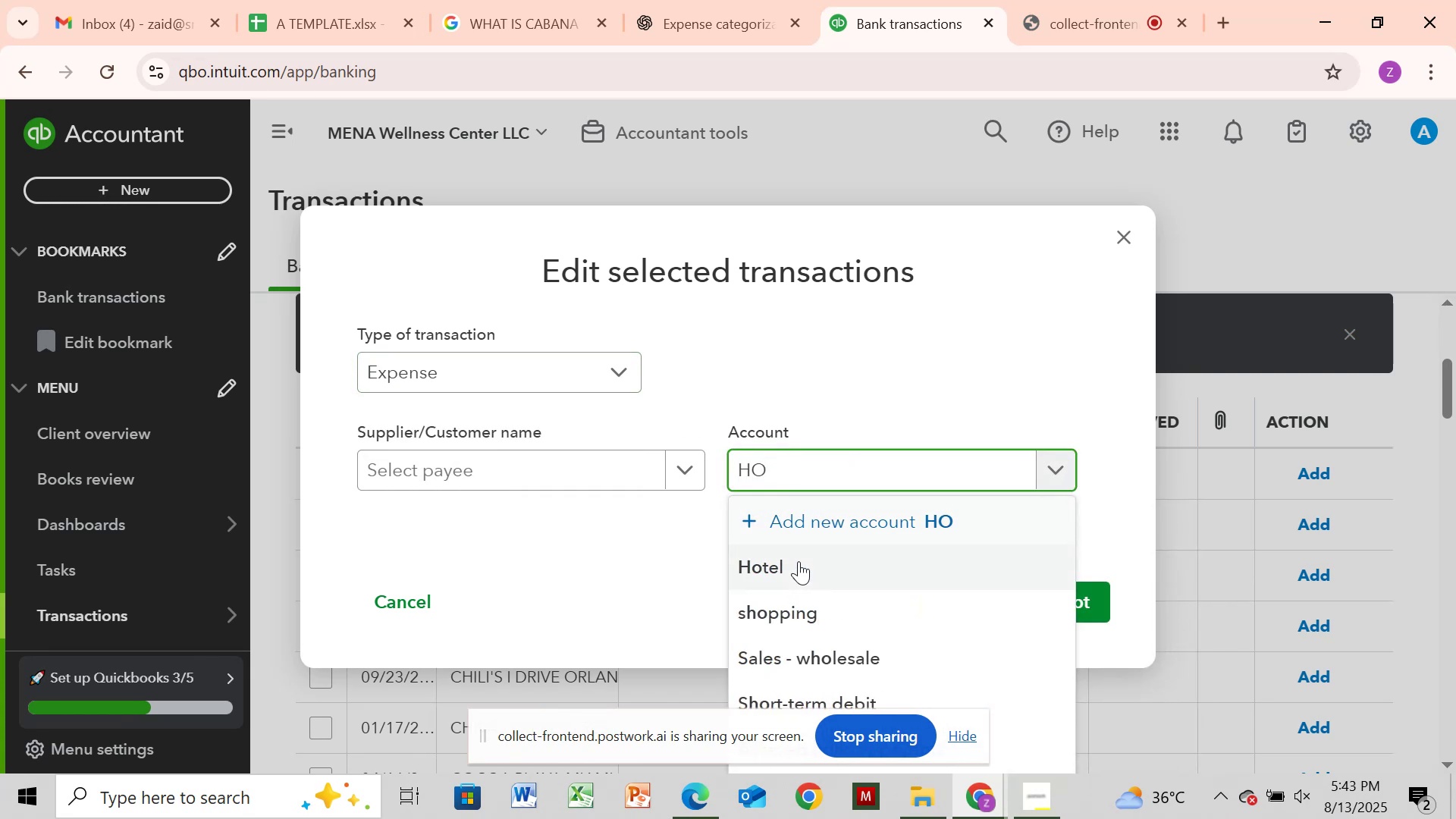 
left_click([795, 566])
 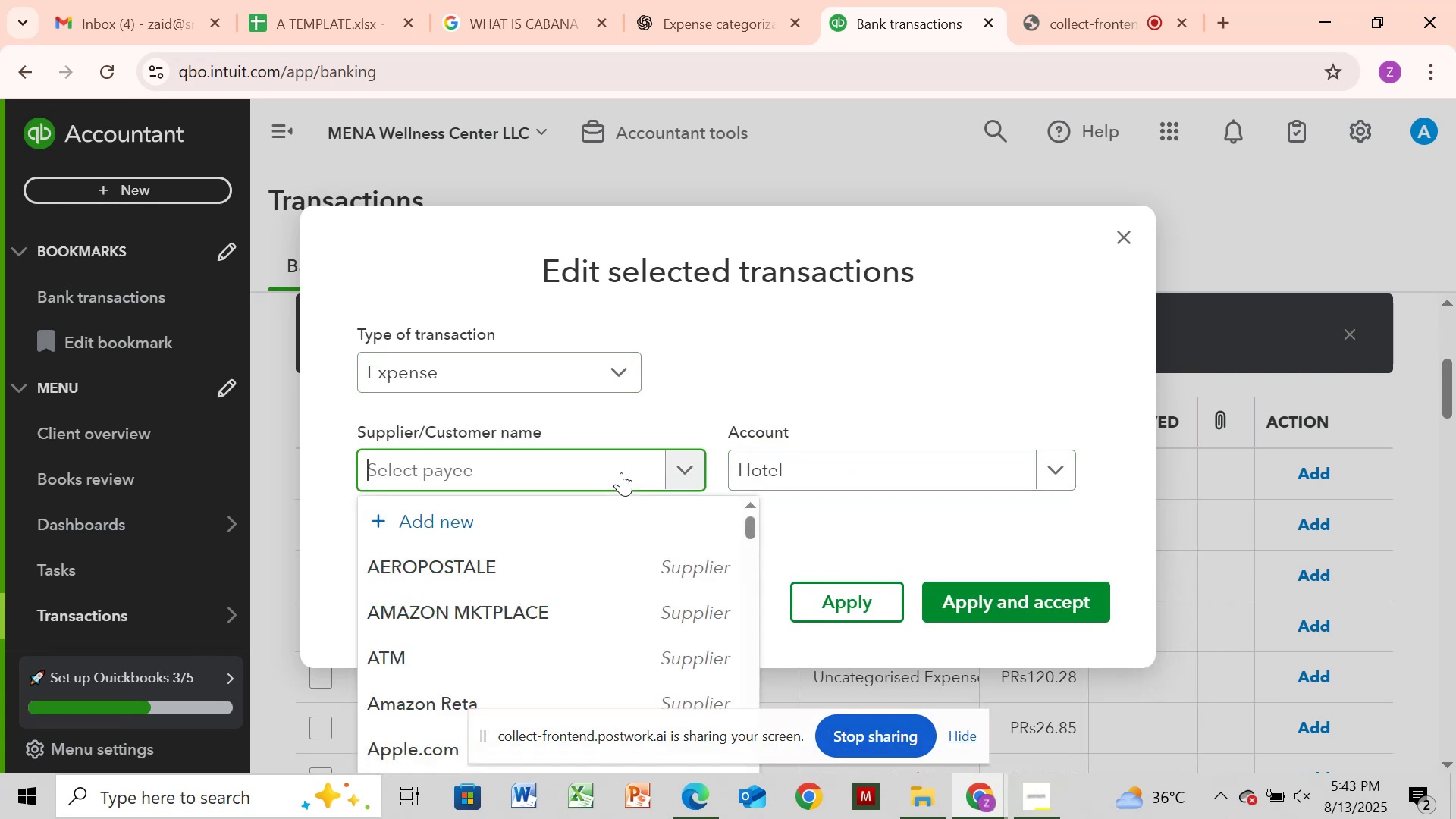 
key(Control+V)
 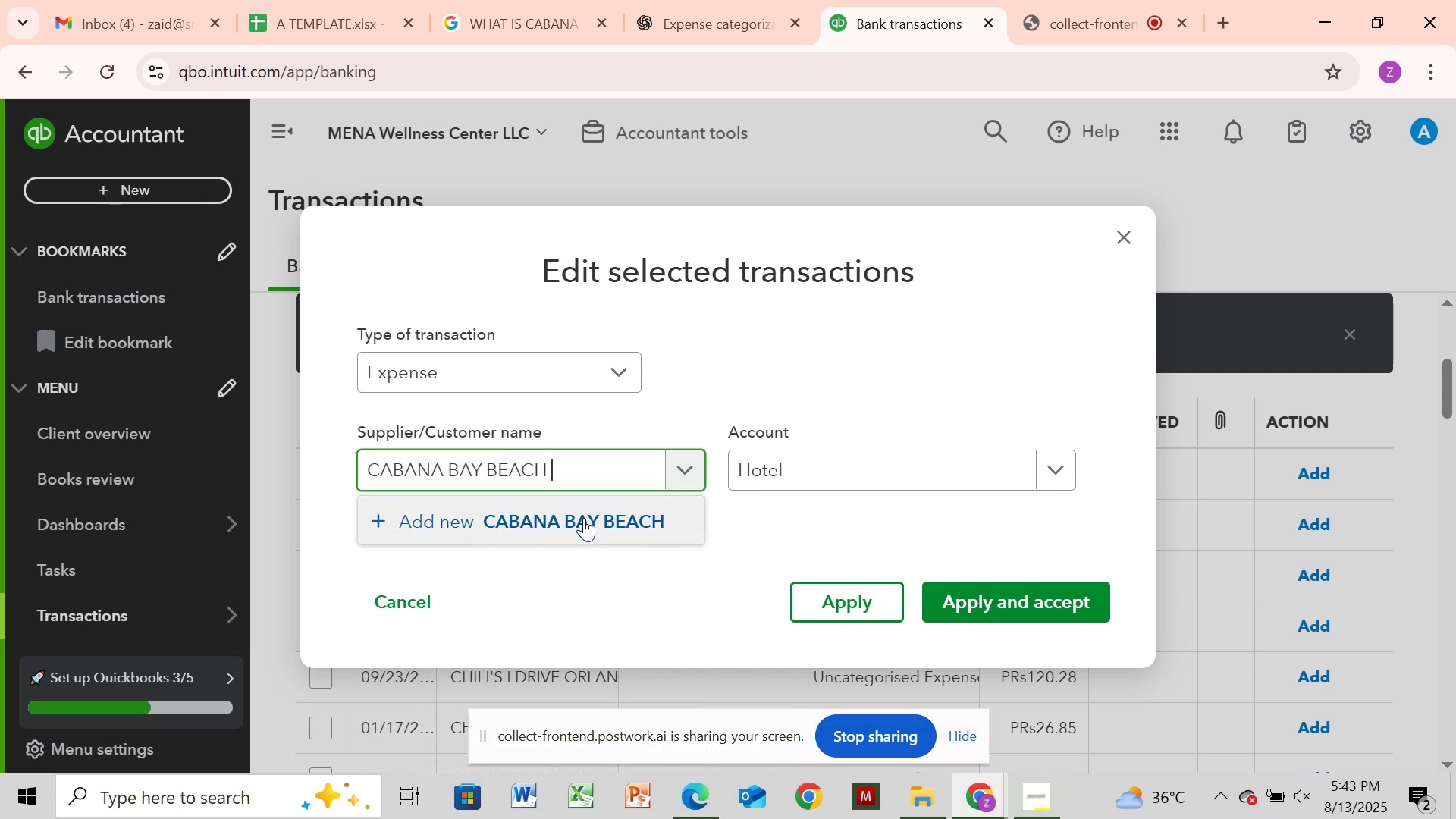 
left_click([584, 518])
 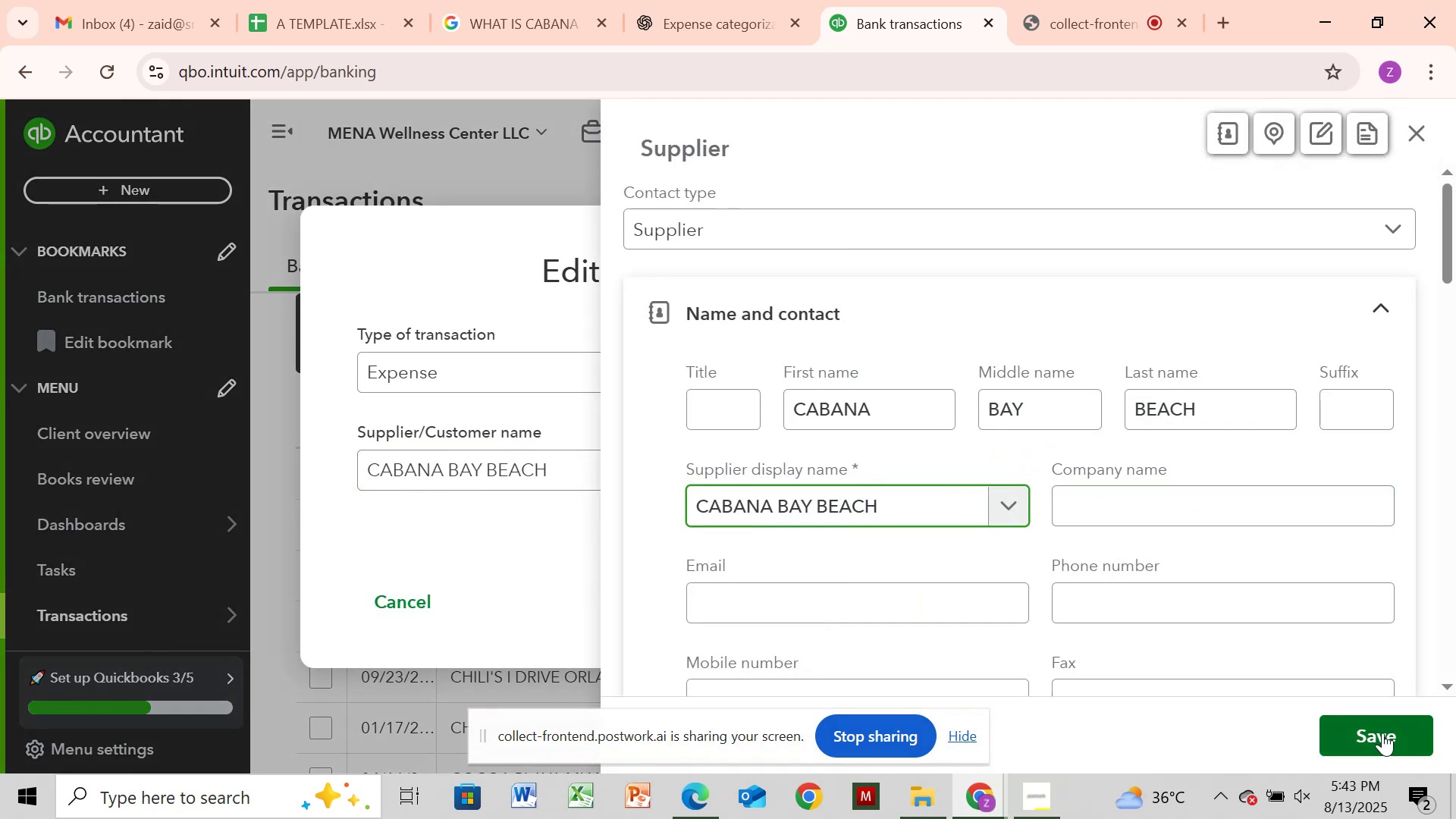 
left_click([1382, 733])
 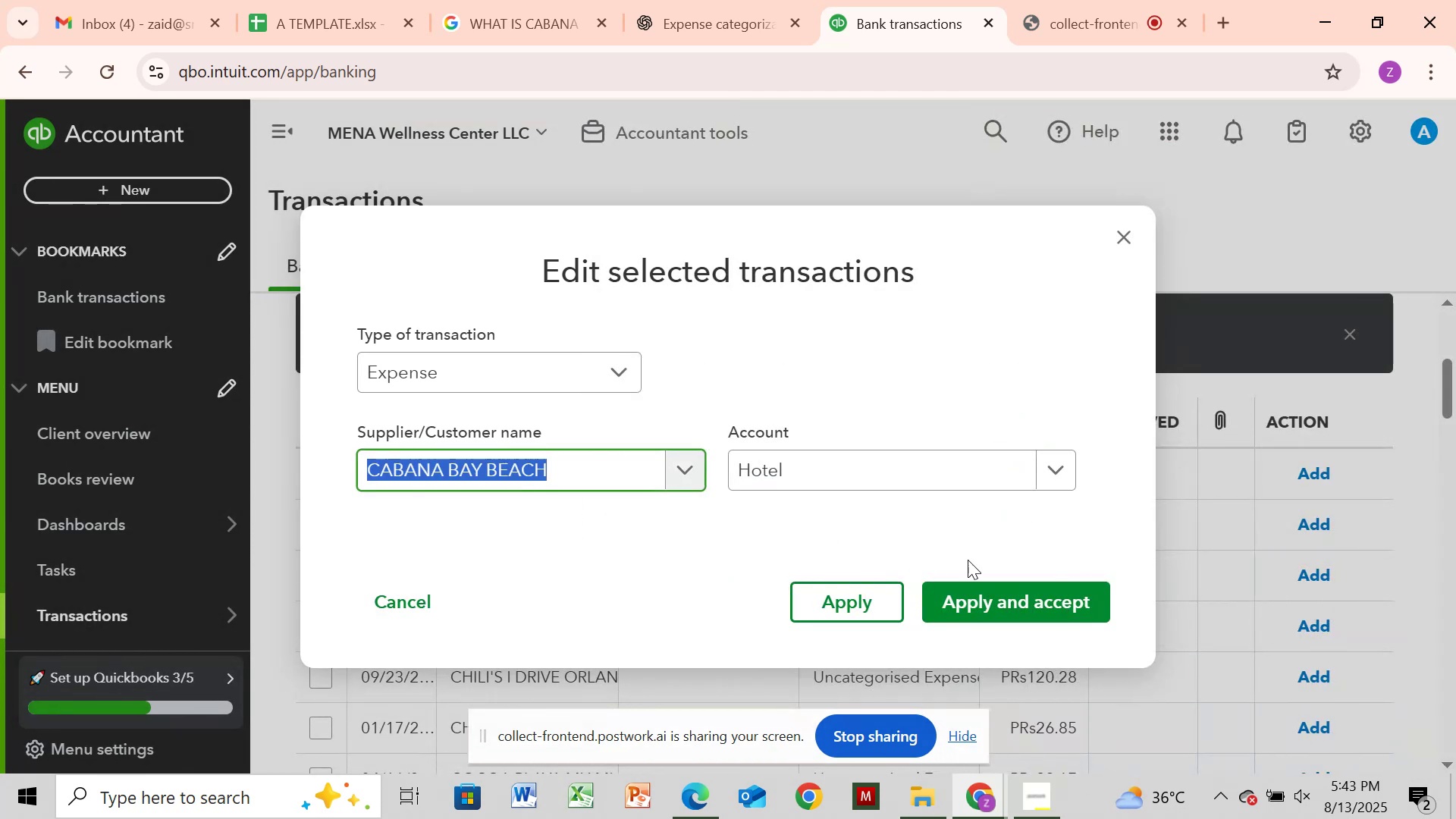 
left_click([995, 592])
 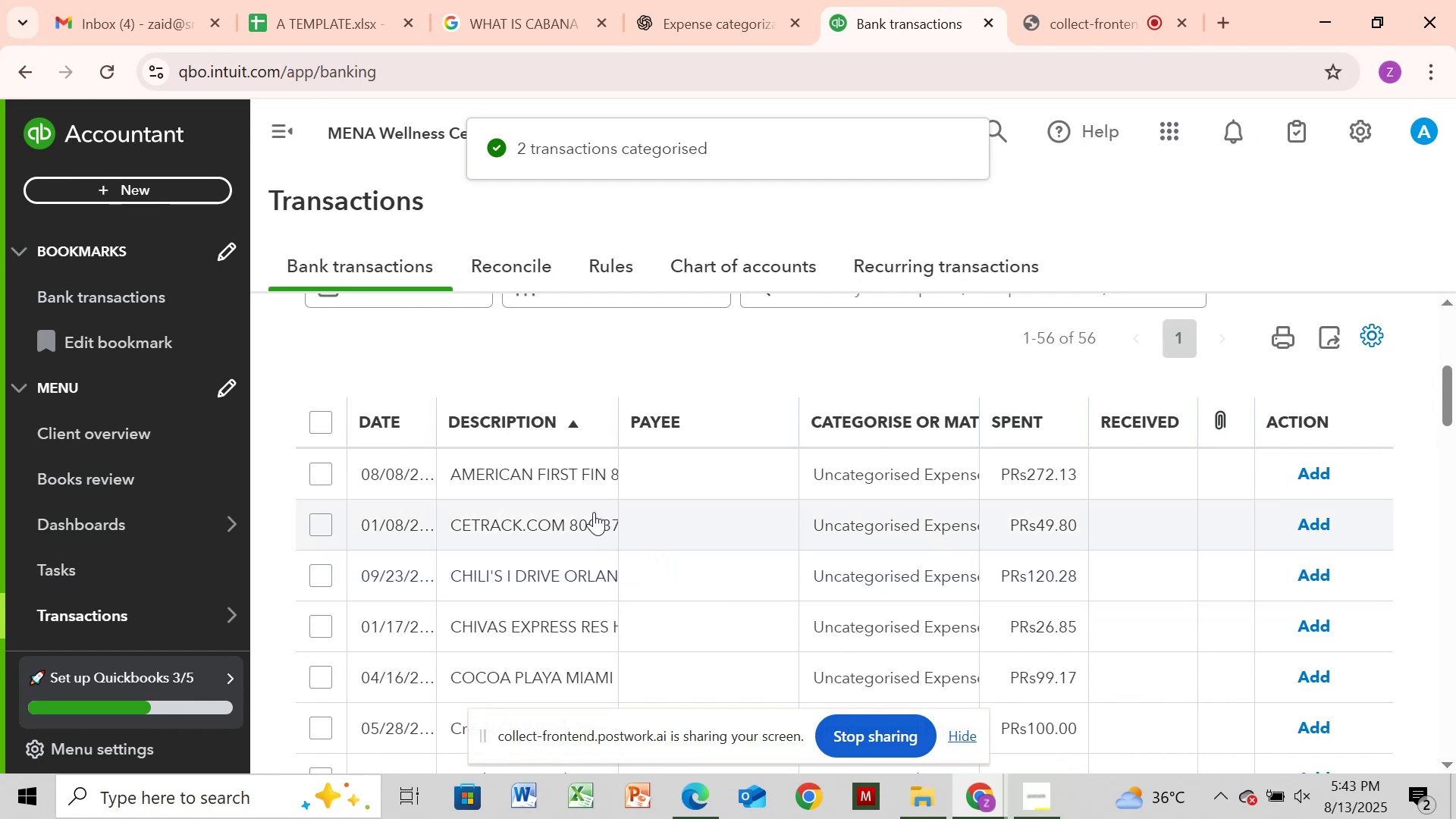 
wait(5.27)
 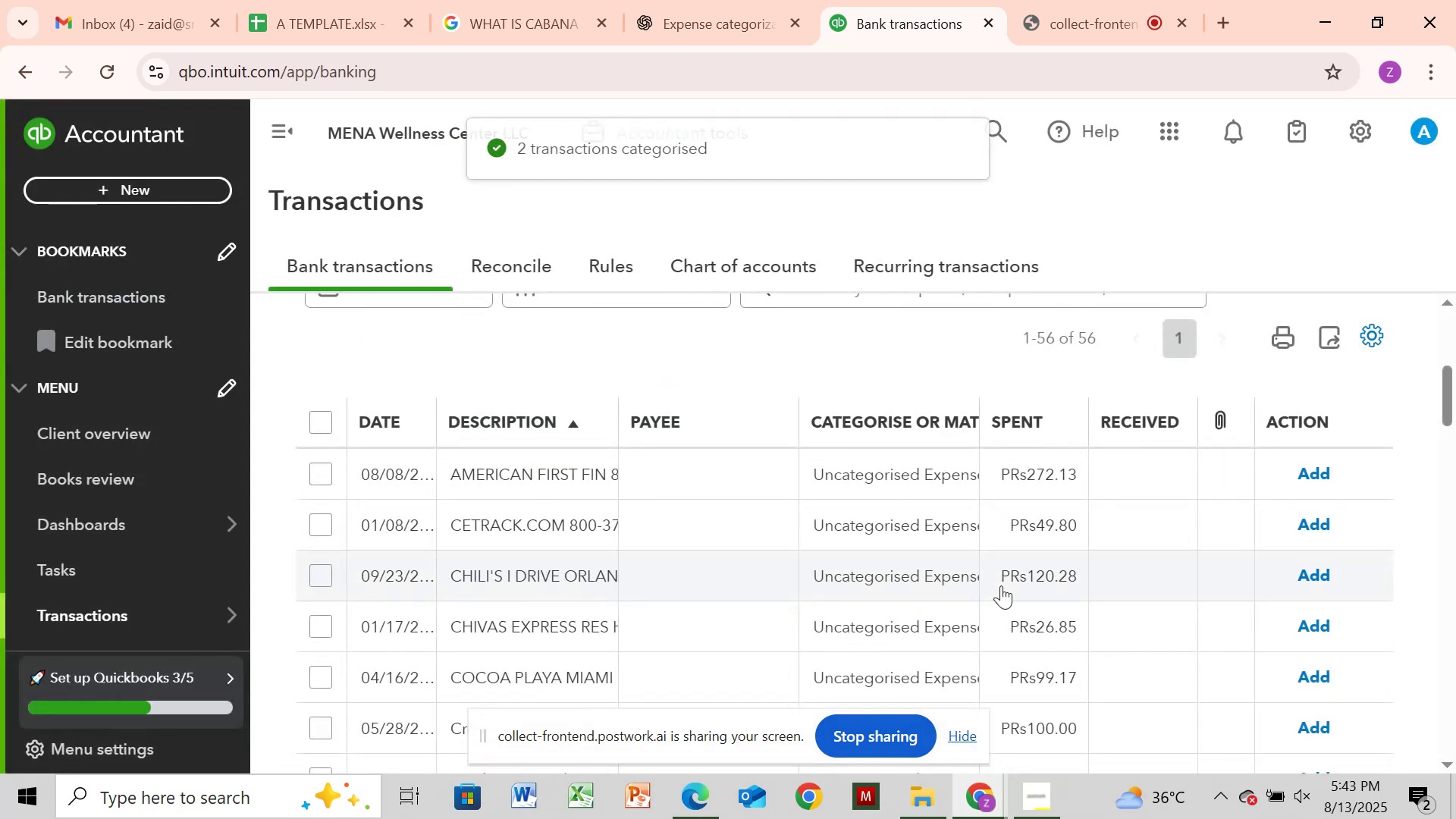 
left_click([569, 570])
 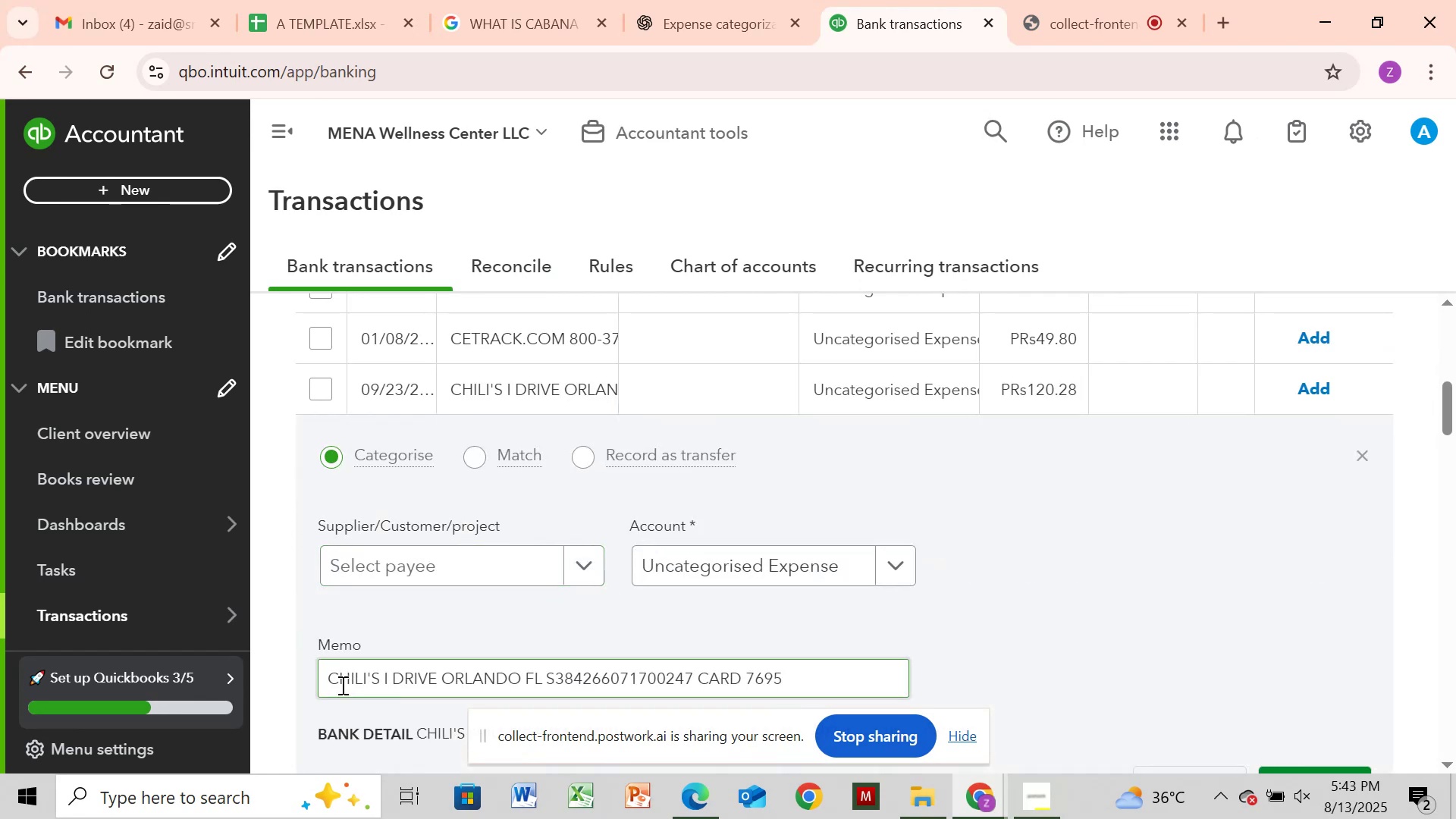 
left_click_drag(start_coordinate=[328, 672], to_coordinate=[539, 667])
 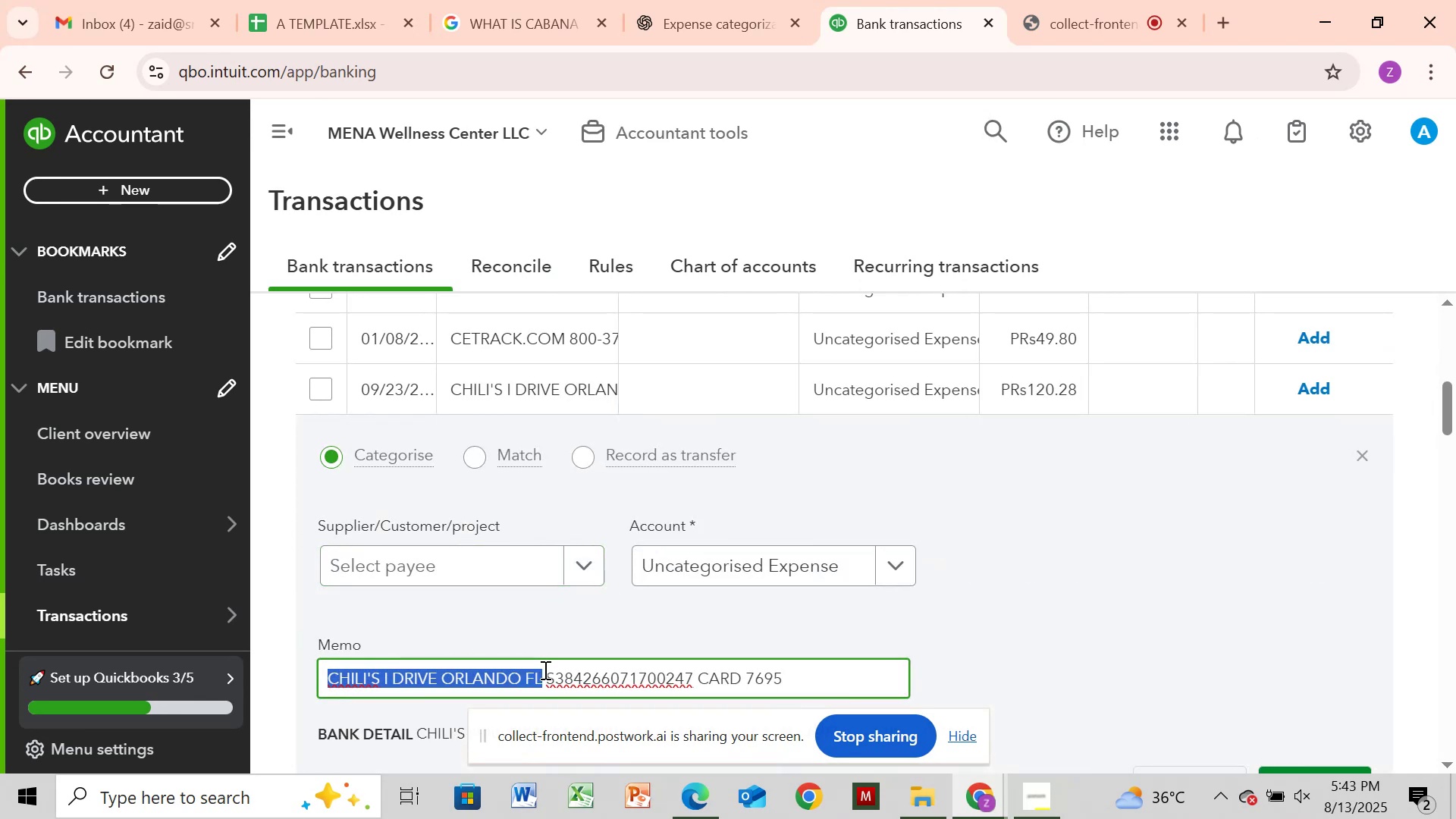 
key(Control+C)
 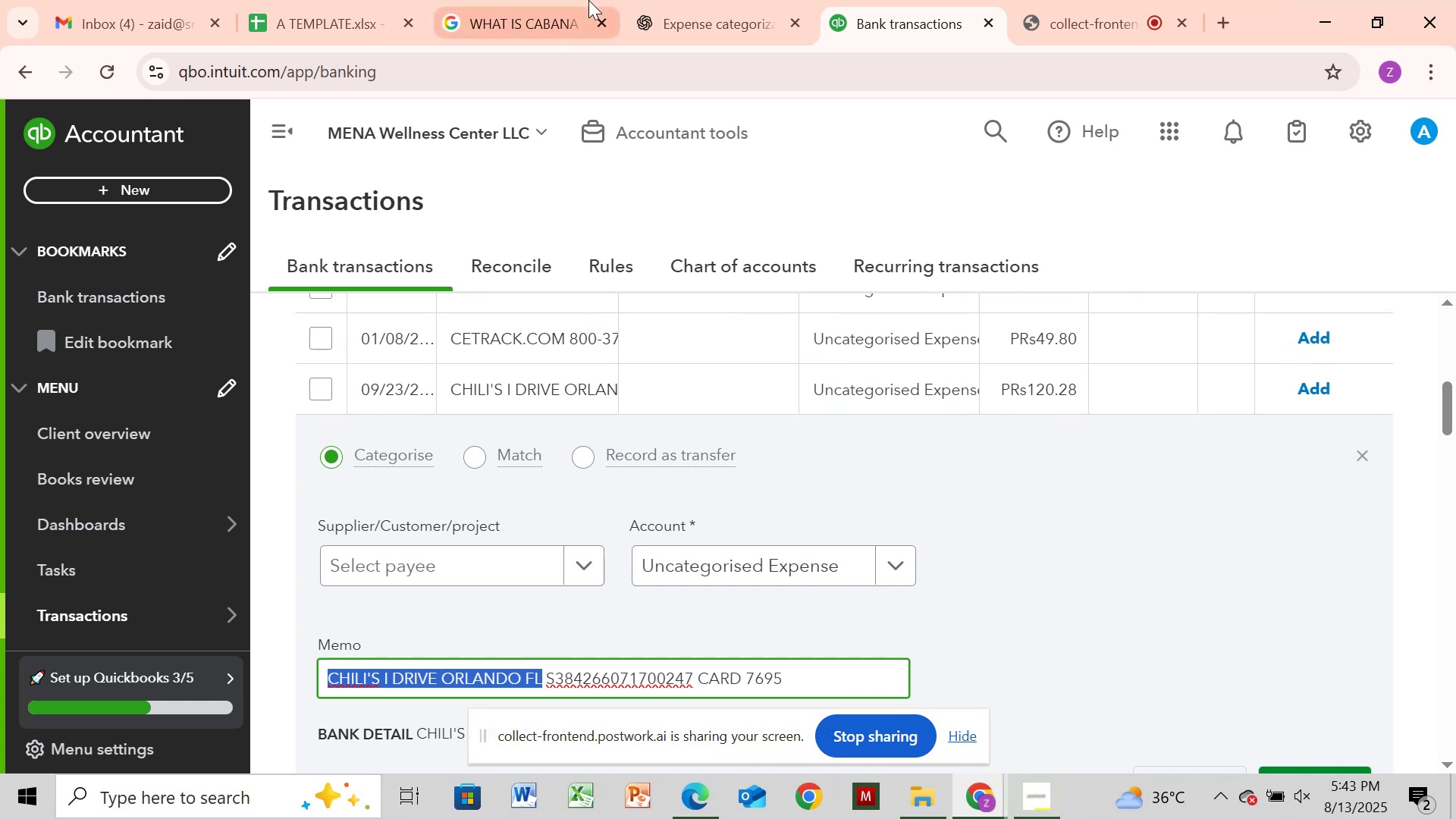 
left_click([560, 12])
 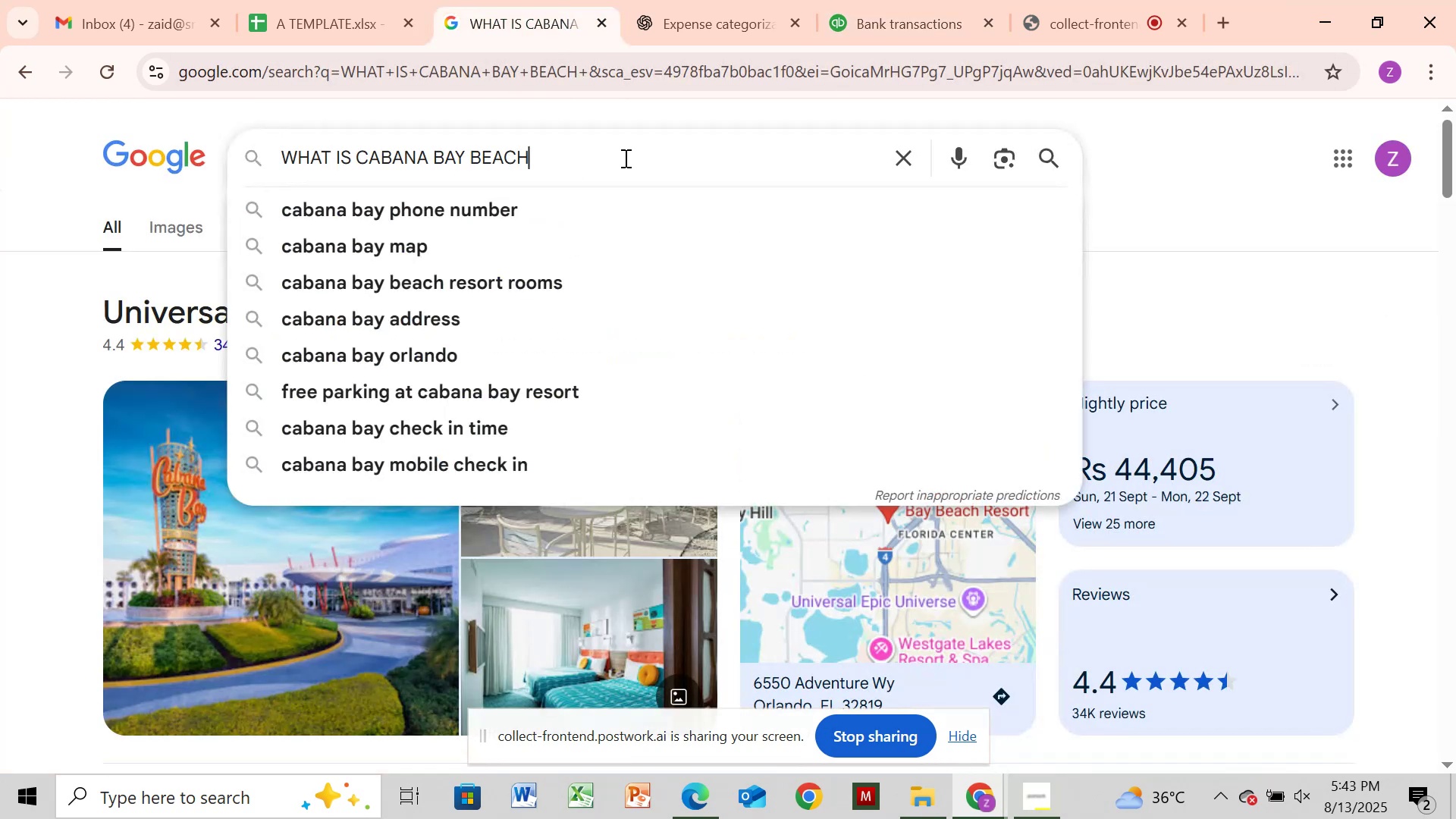 
hold_key(key=Backspace, duration=0.82)
 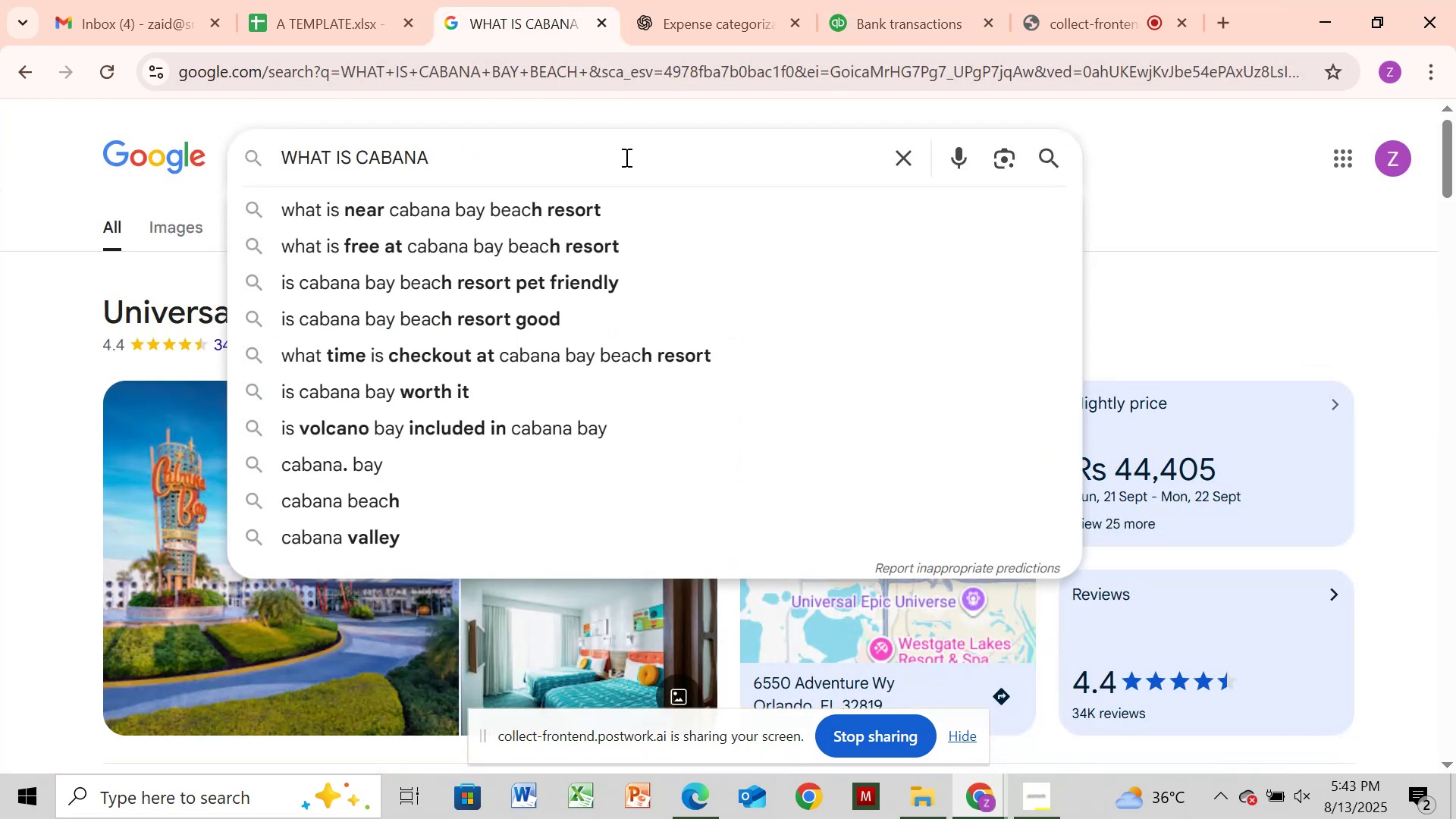 
key(Backspace)
 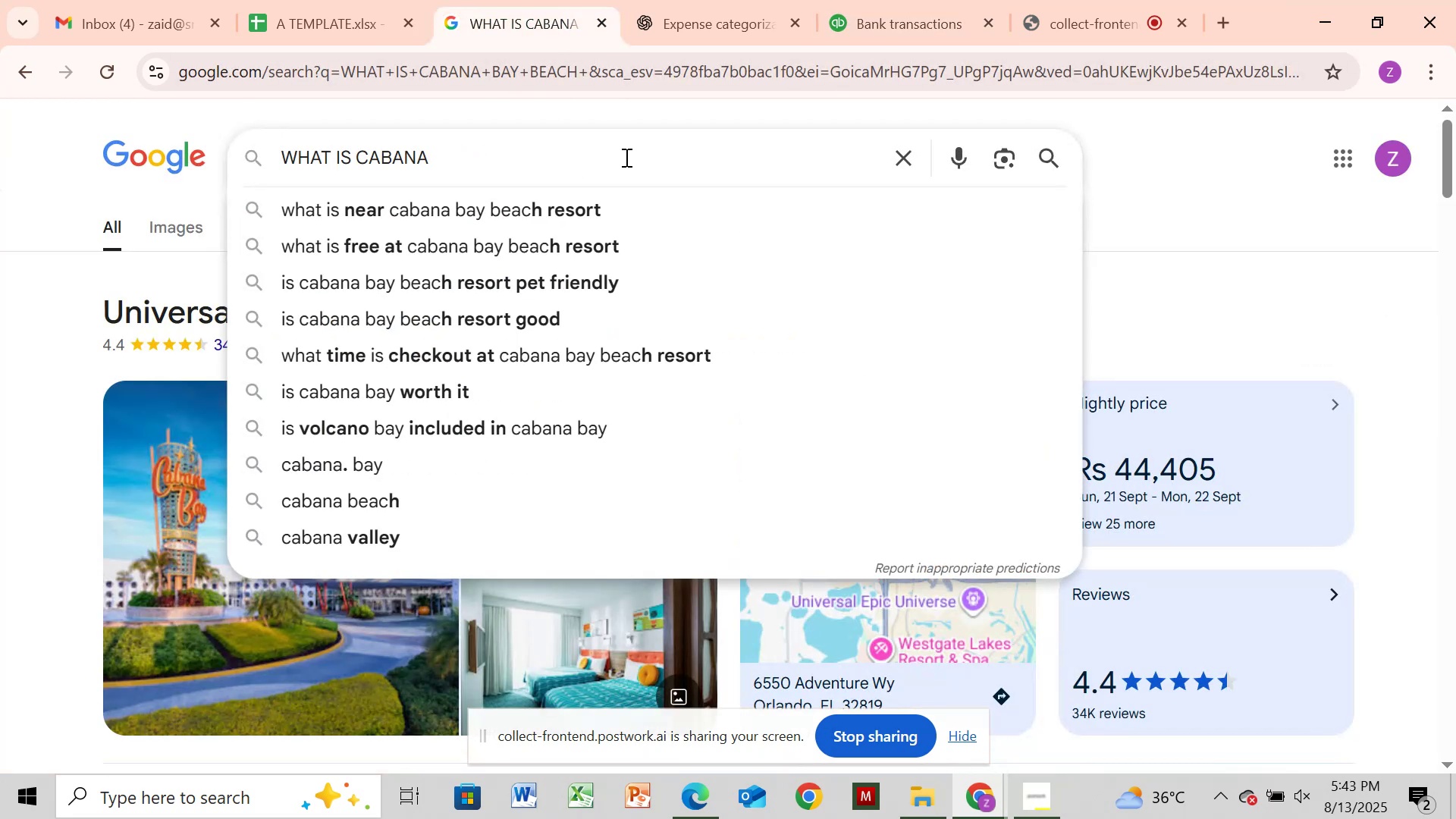 
key(Backspace)
 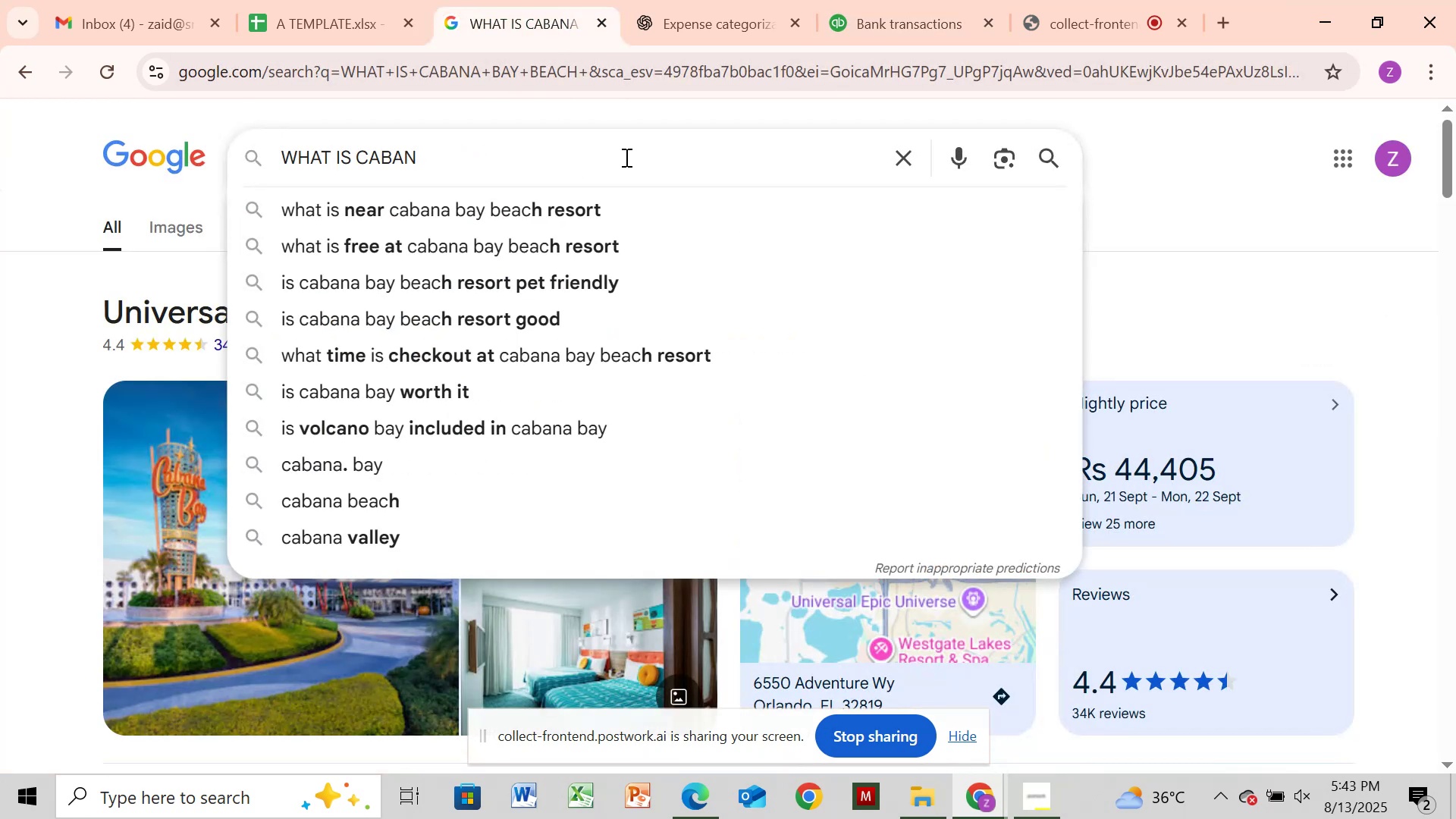 
key(Backspace)
 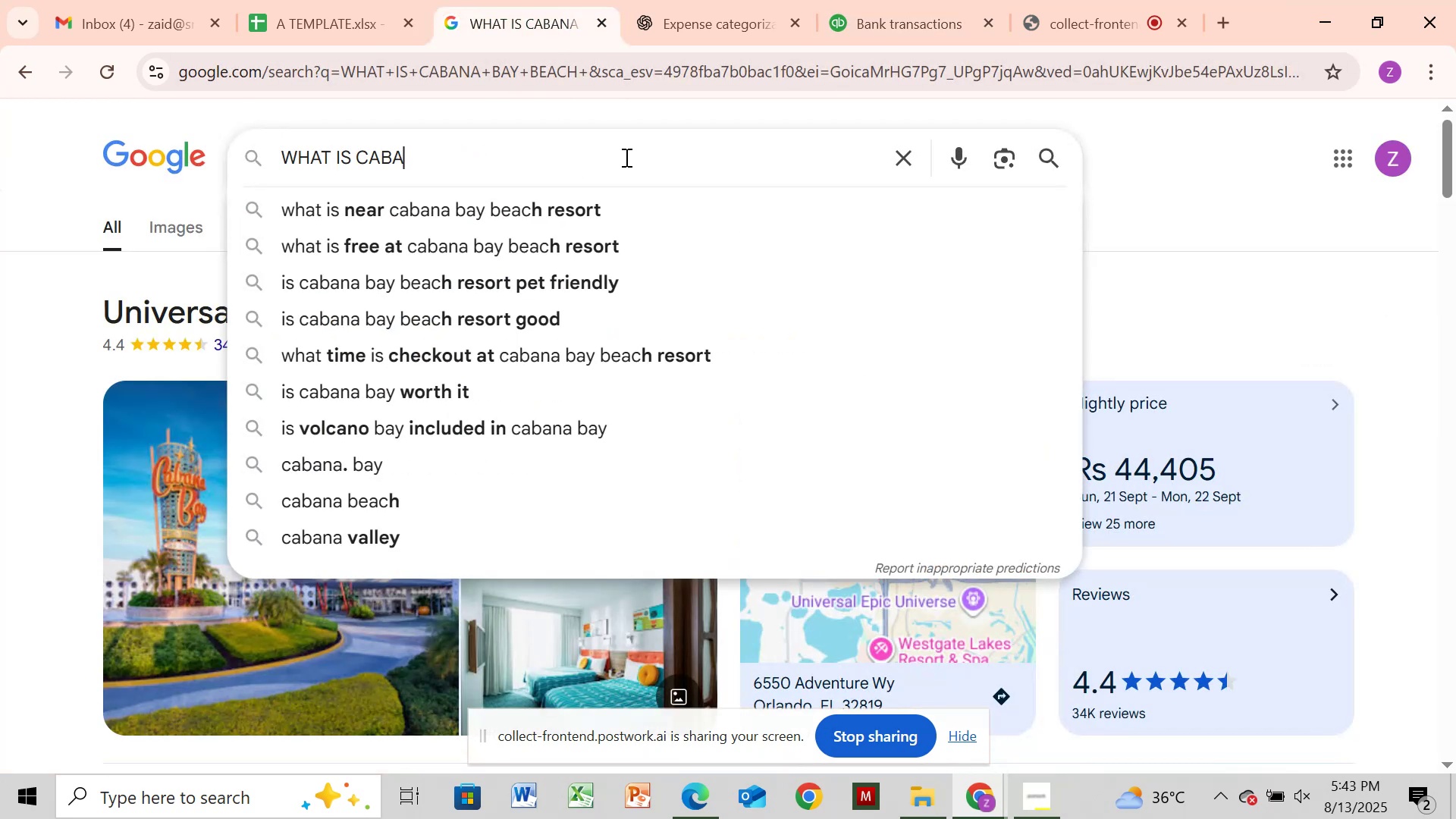 
key(Backspace)
 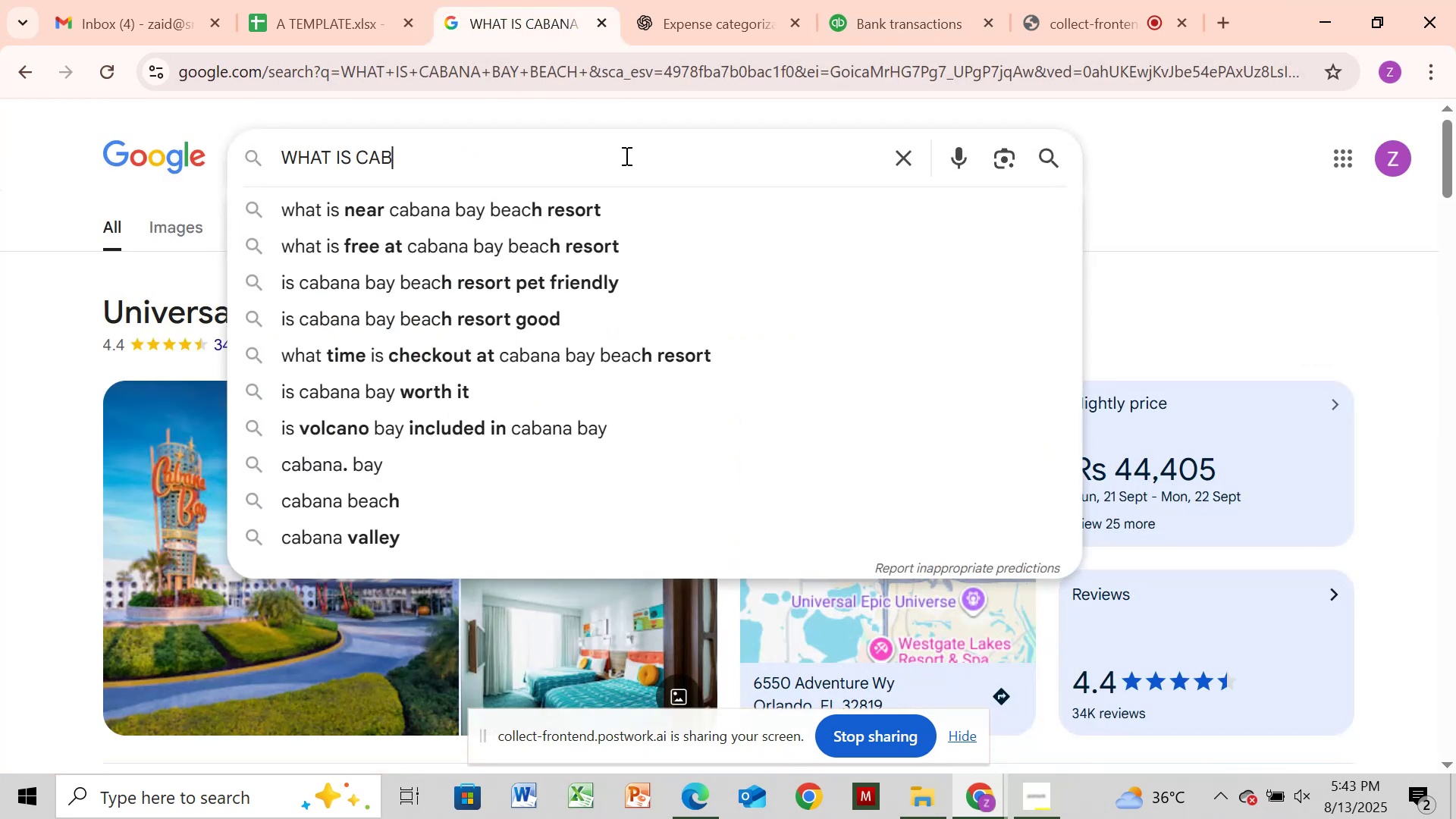 
key(Backspace)
 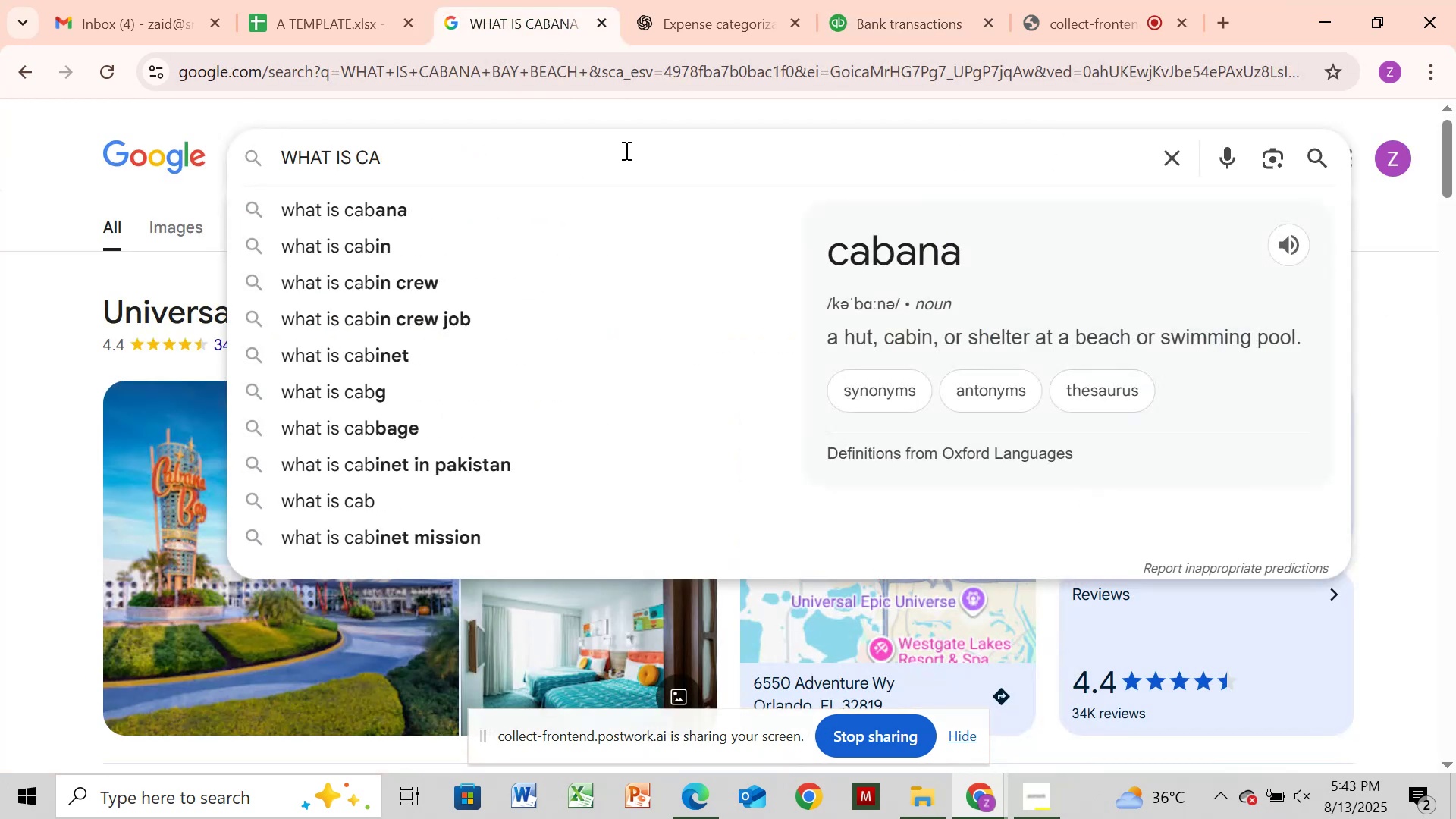 
key(Backspace)
 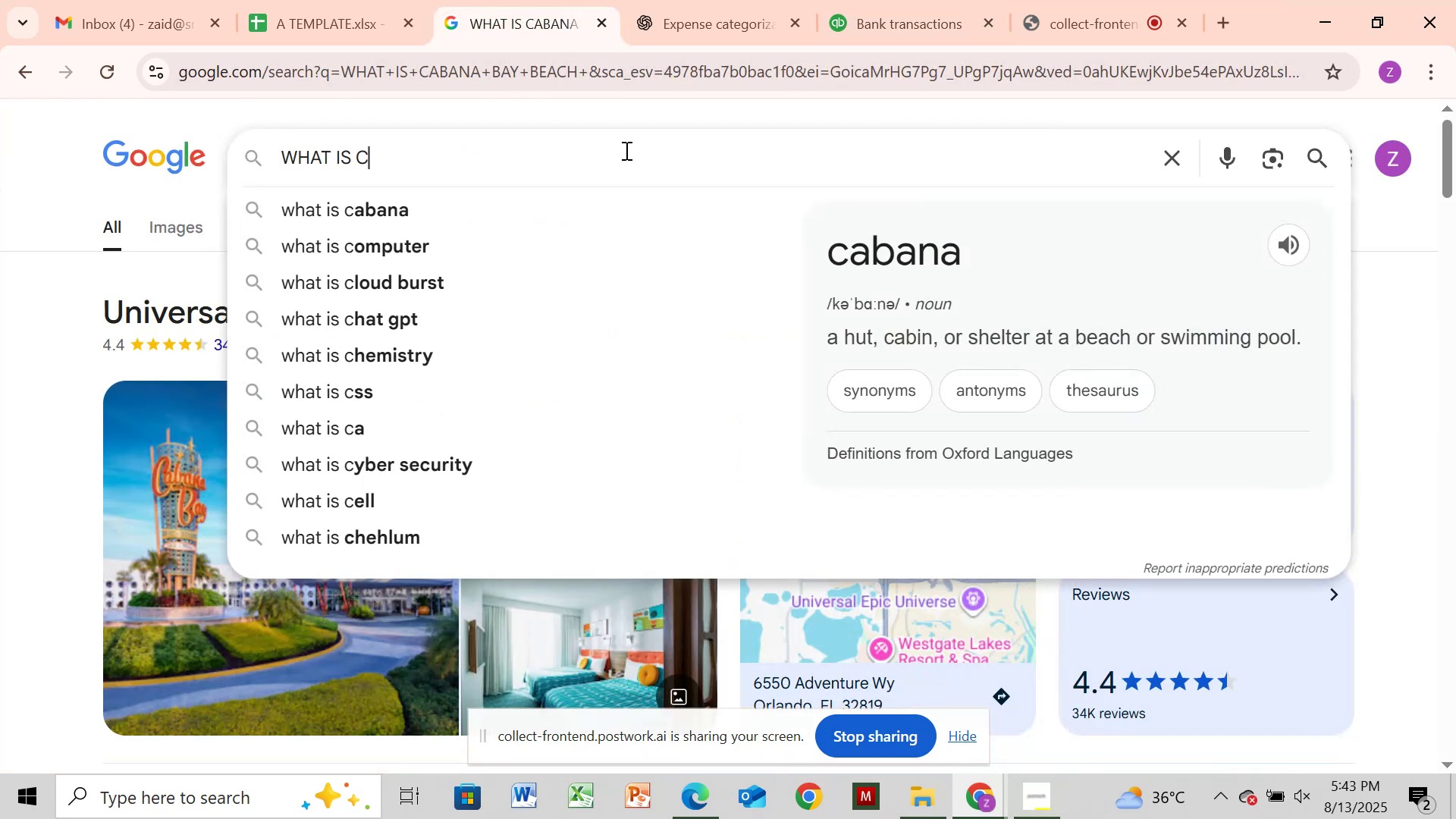 
key(Backspace)
 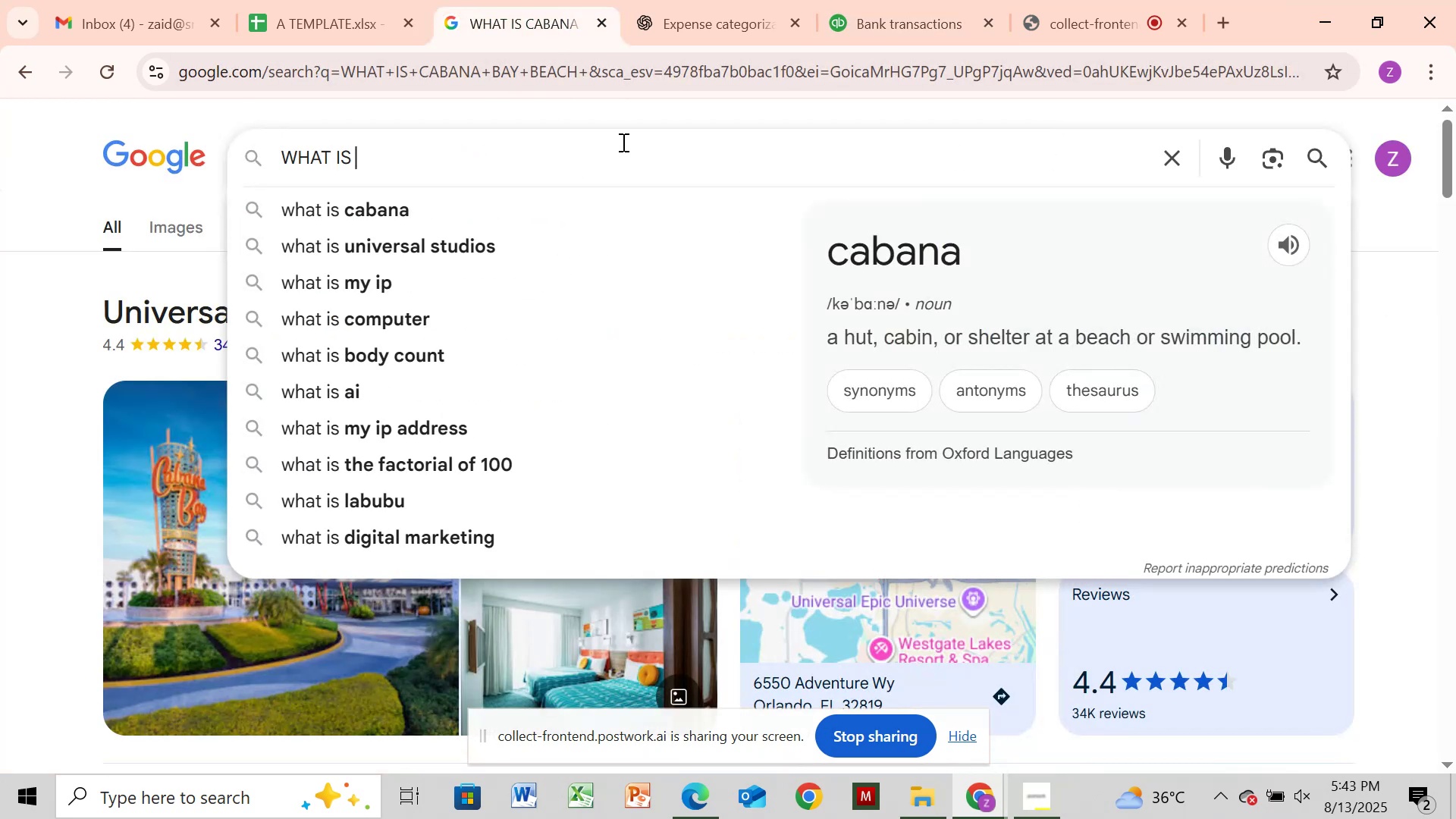 
key(Control+V)
 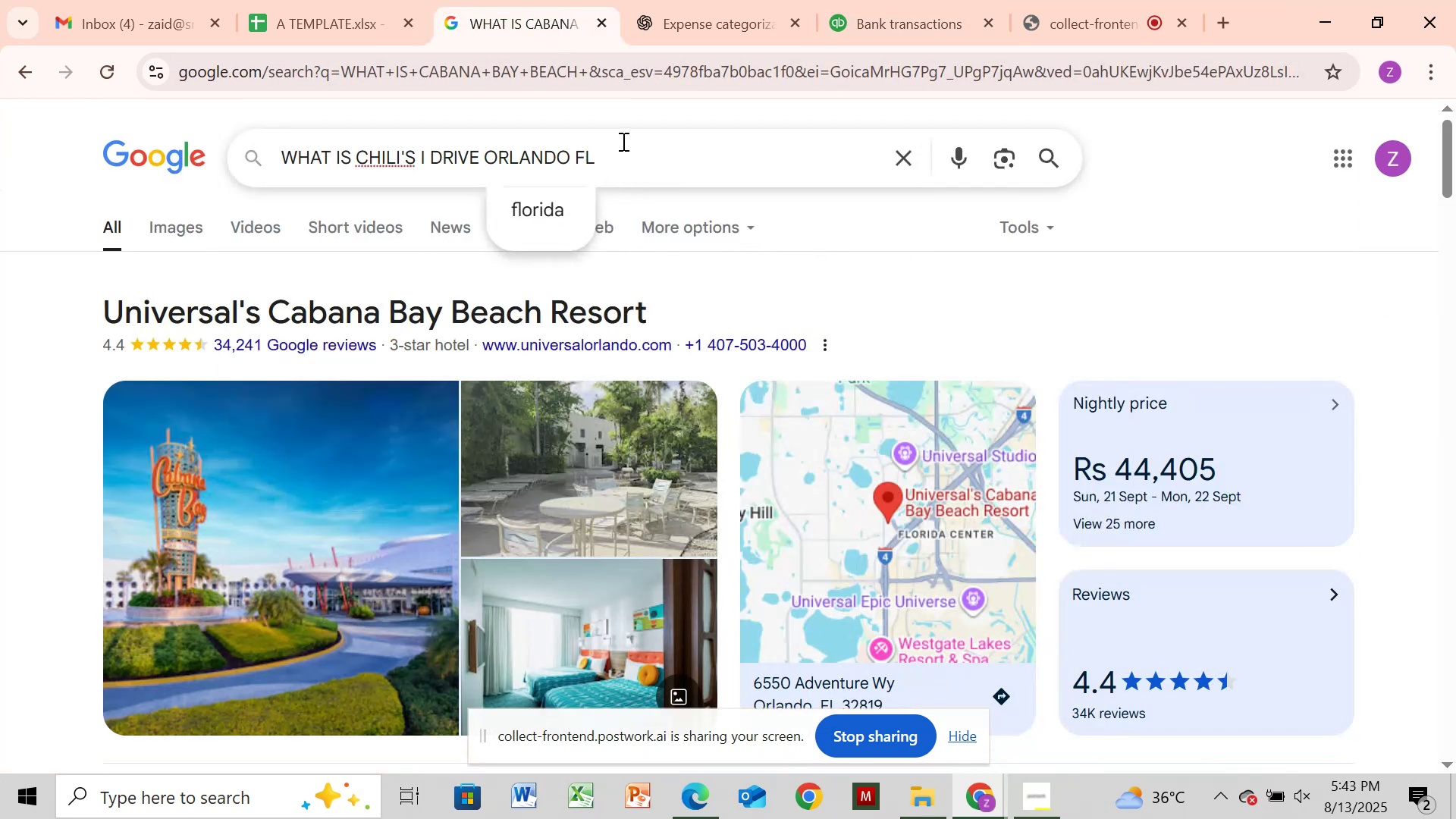 
key(Enter)
 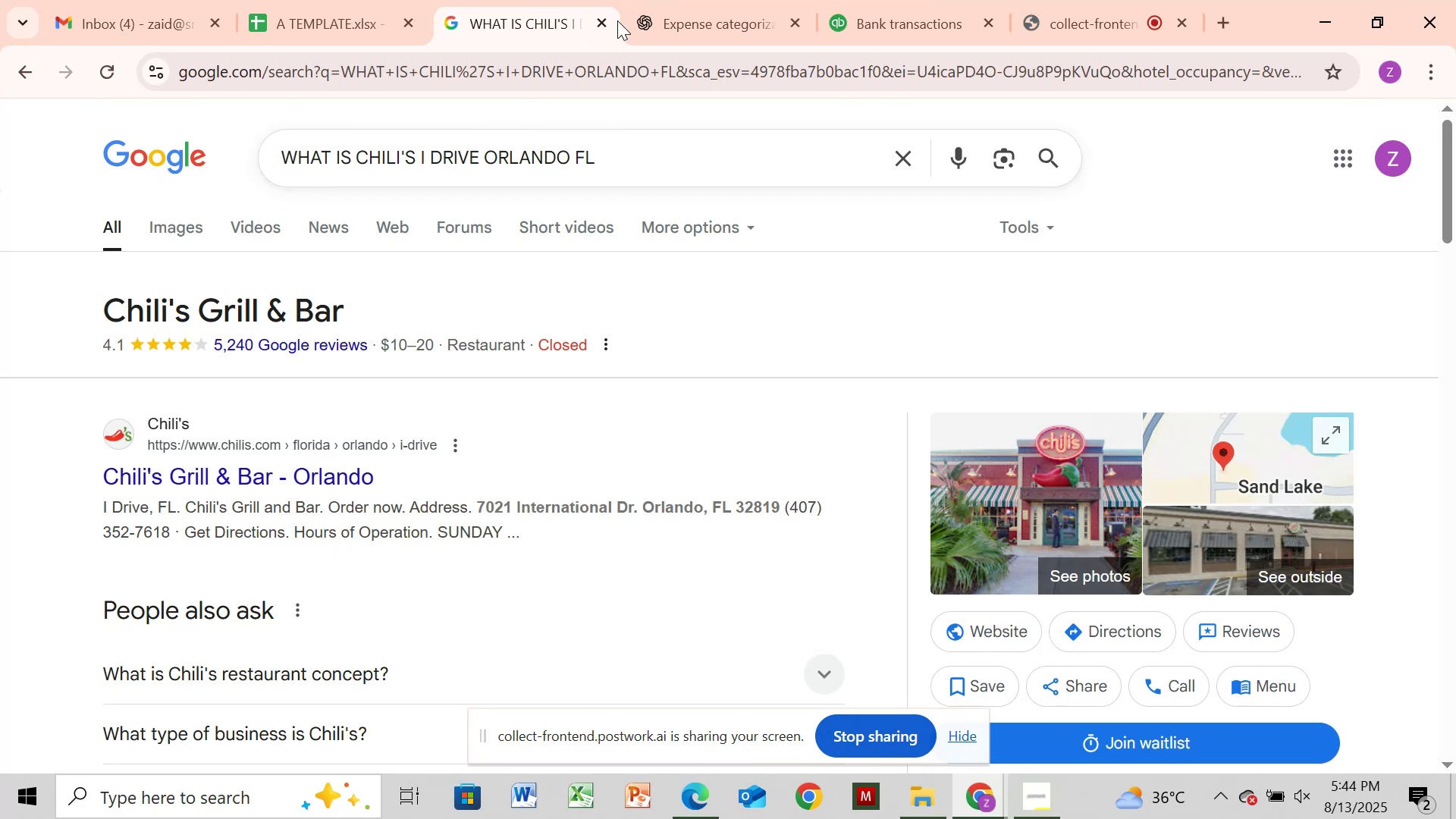 
left_click([867, 27])
 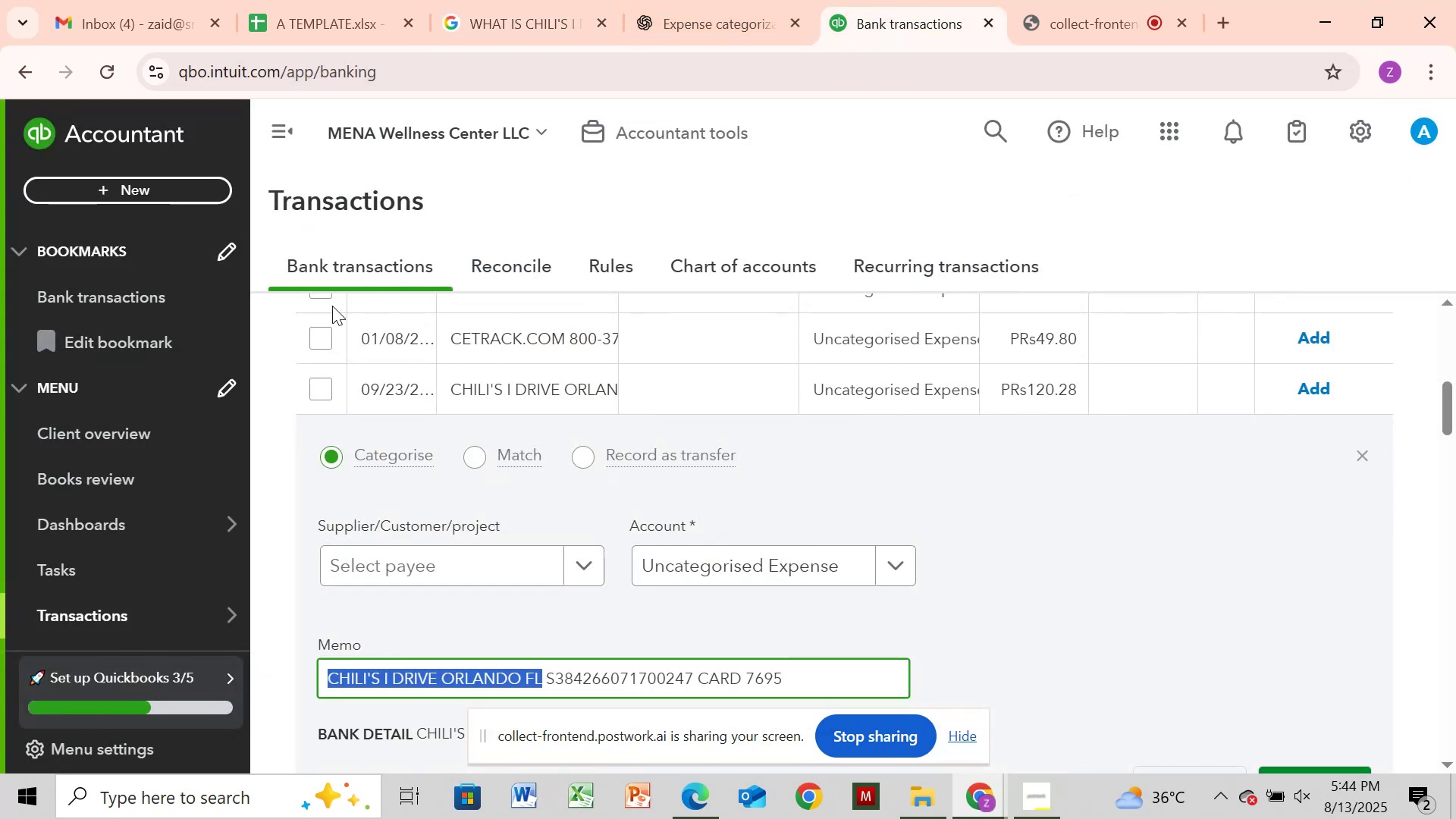 
left_click([322, 394])
 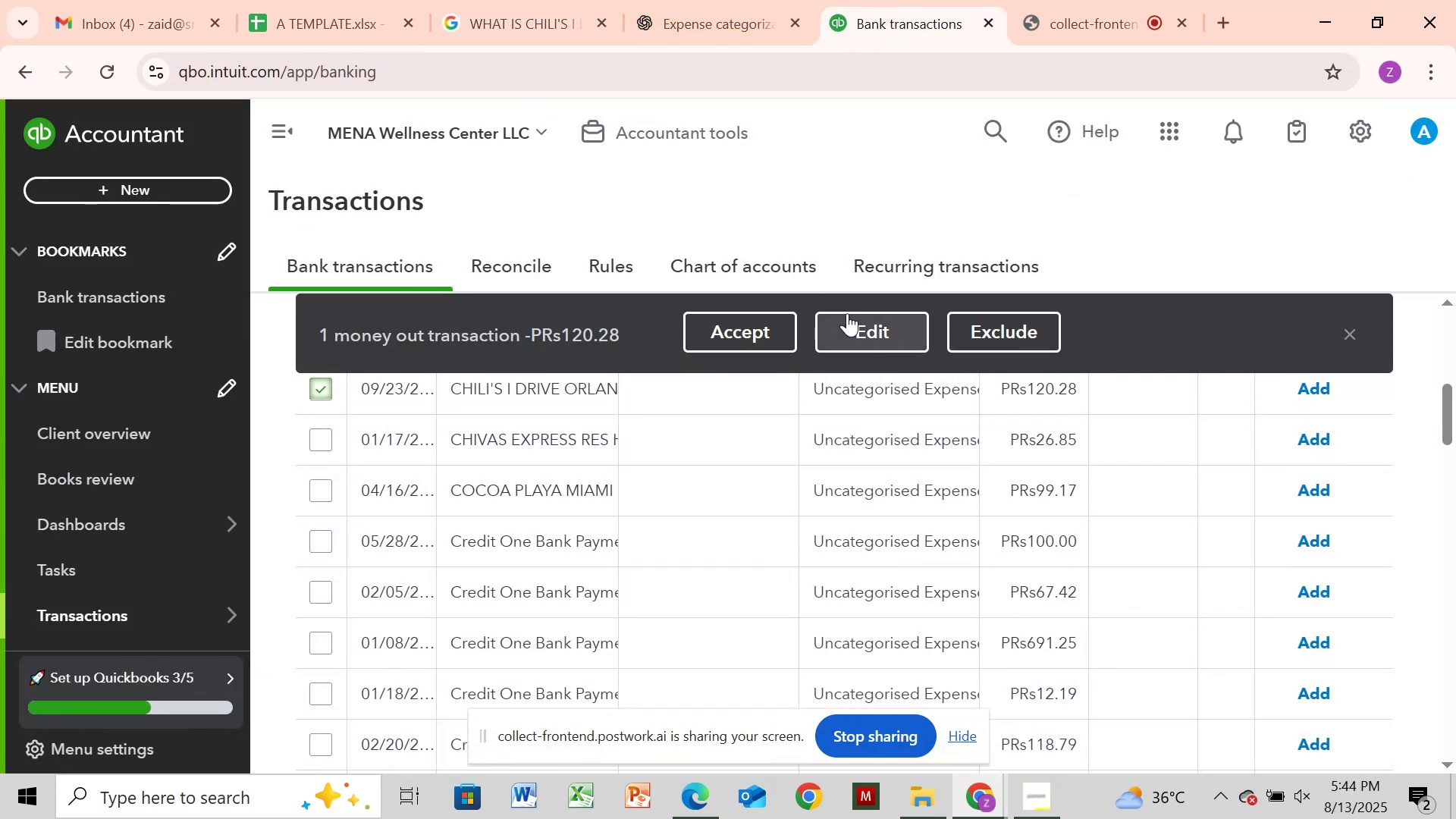 
left_click([847, 313])
 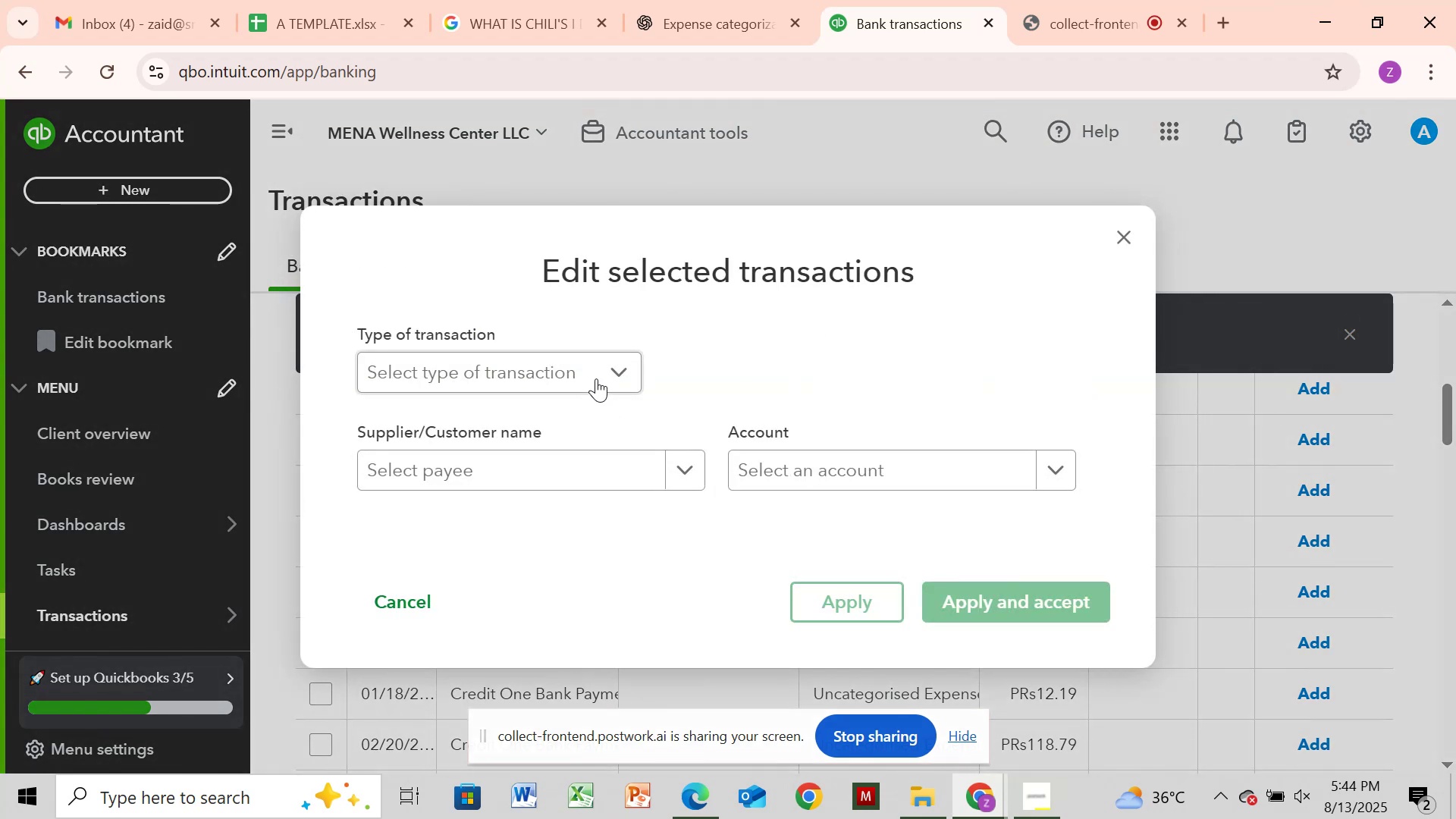 
left_click([595, 372])
 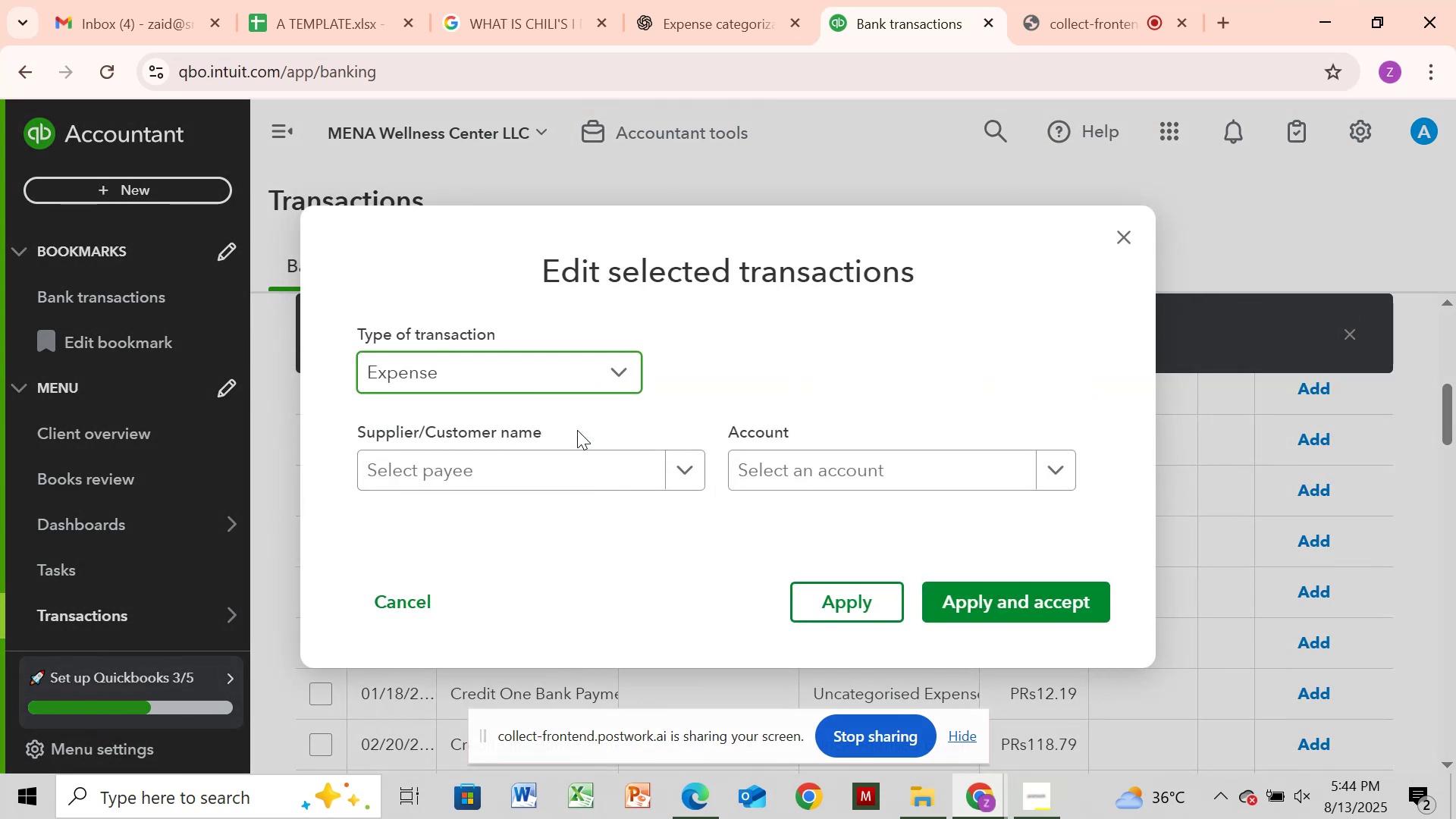 
left_click([575, 461])
 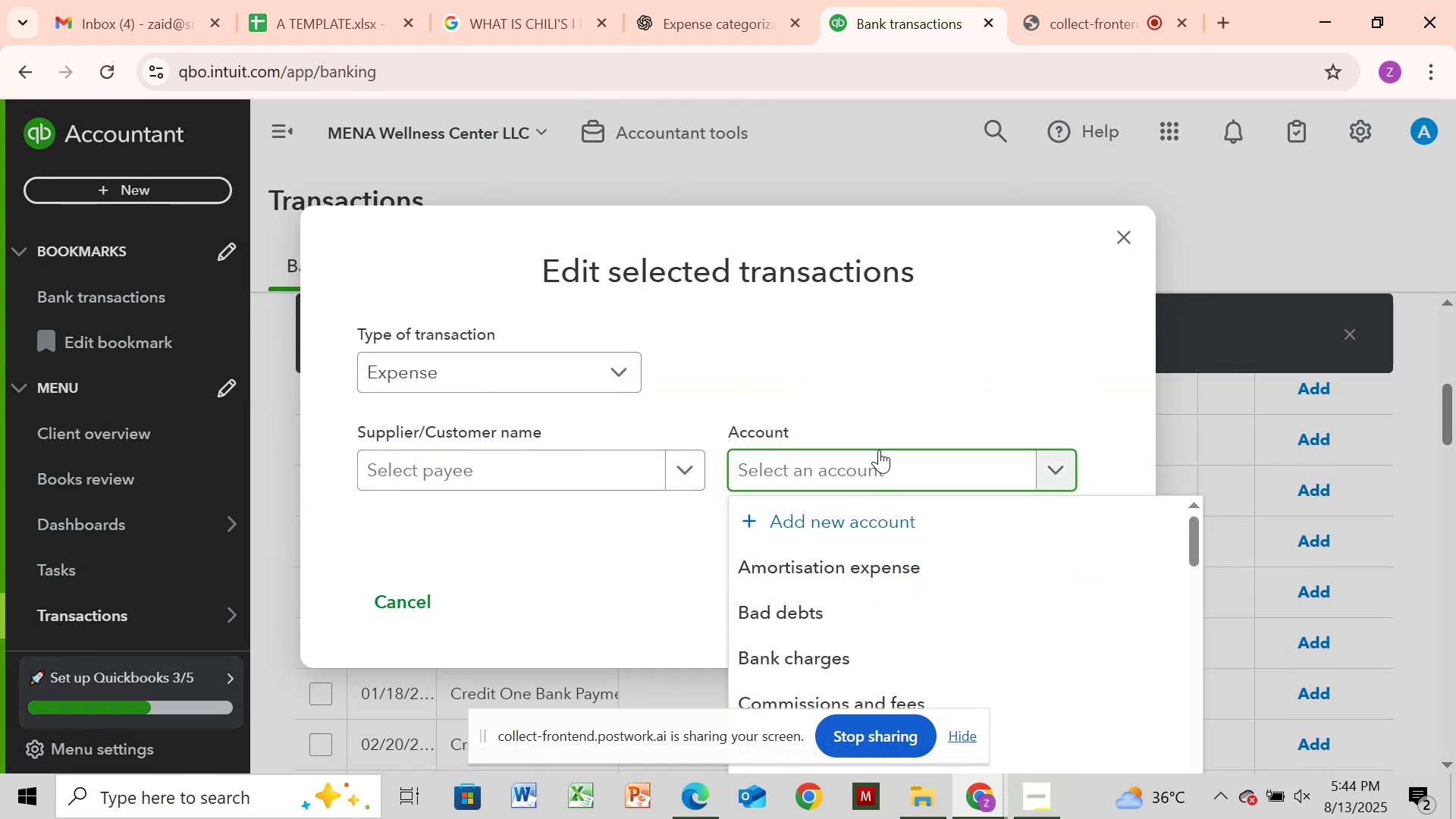 
type(mea)
 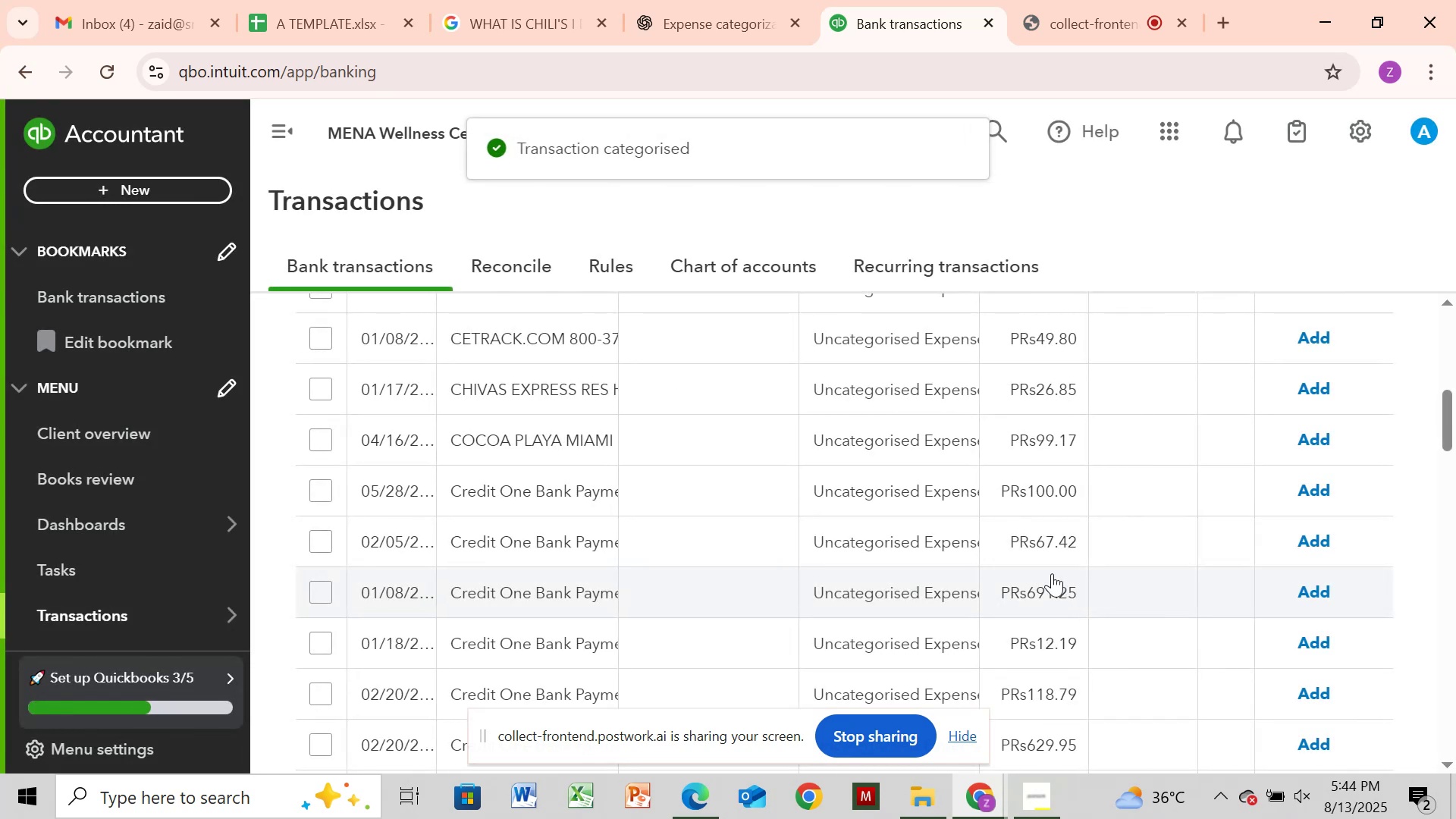 
wait(5.61)
 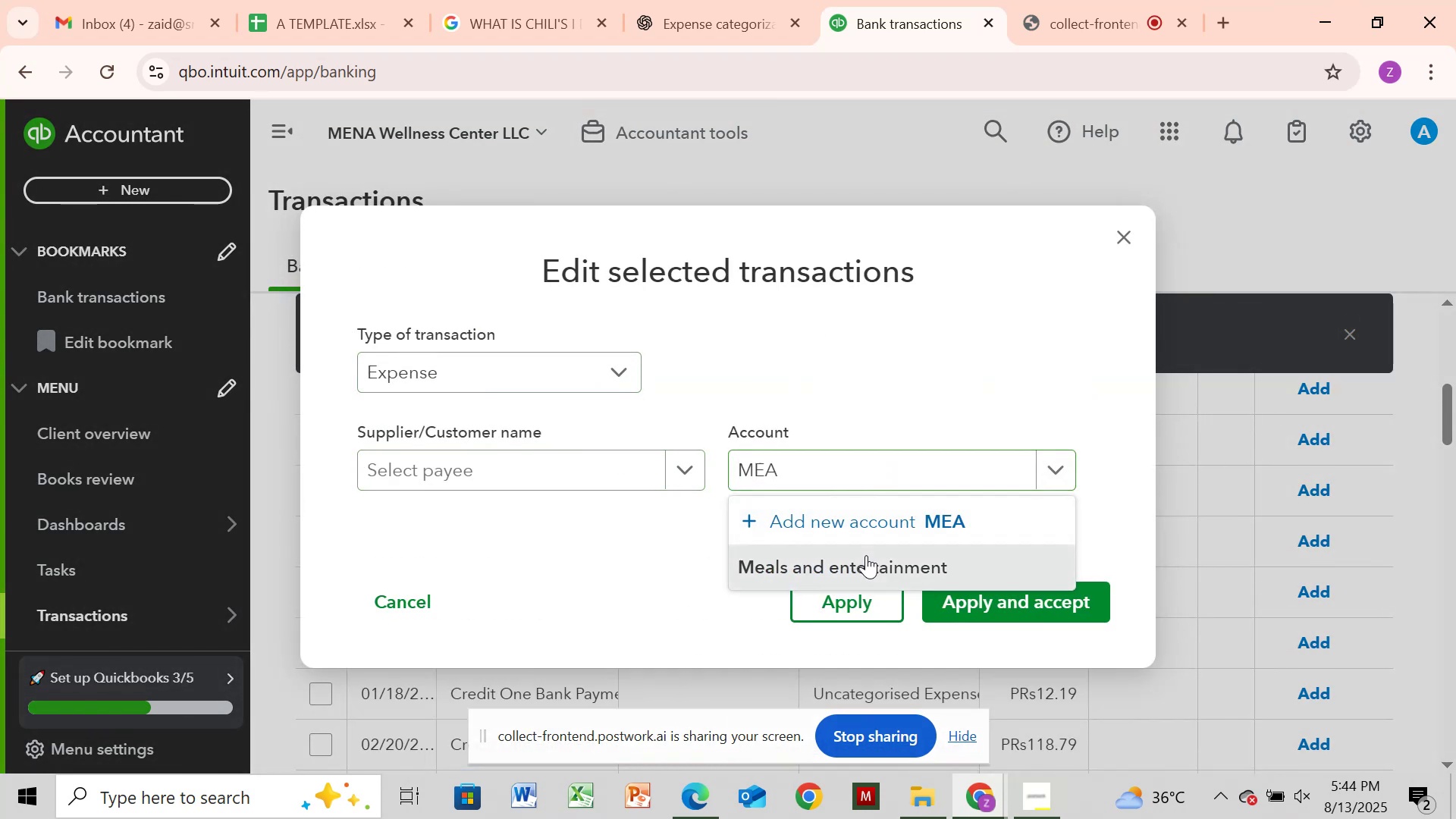 
left_click([555, 340])
 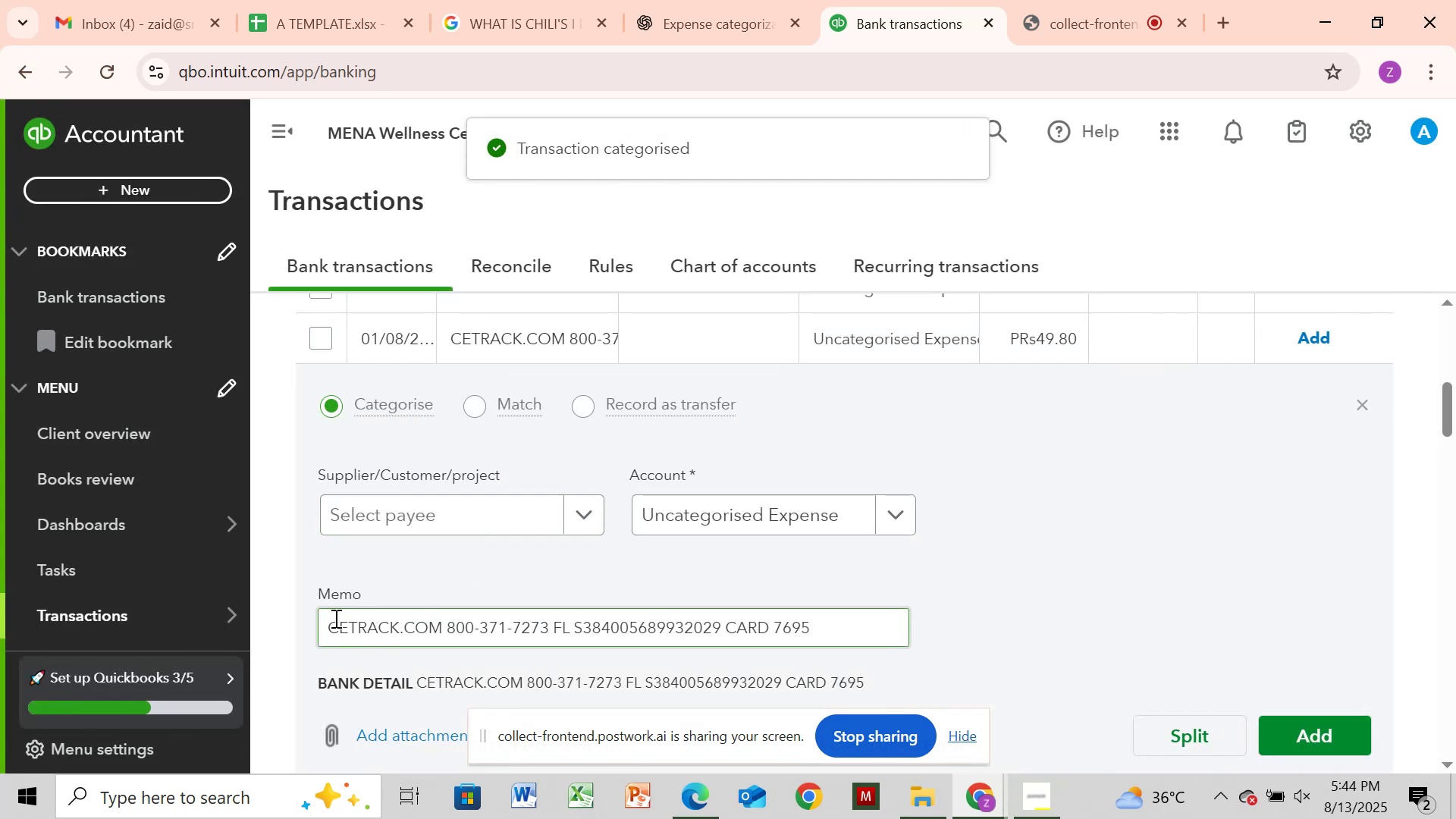 
left_click_drag(start_coordinate=[328, 620], to_coordinate=[466, 611])
 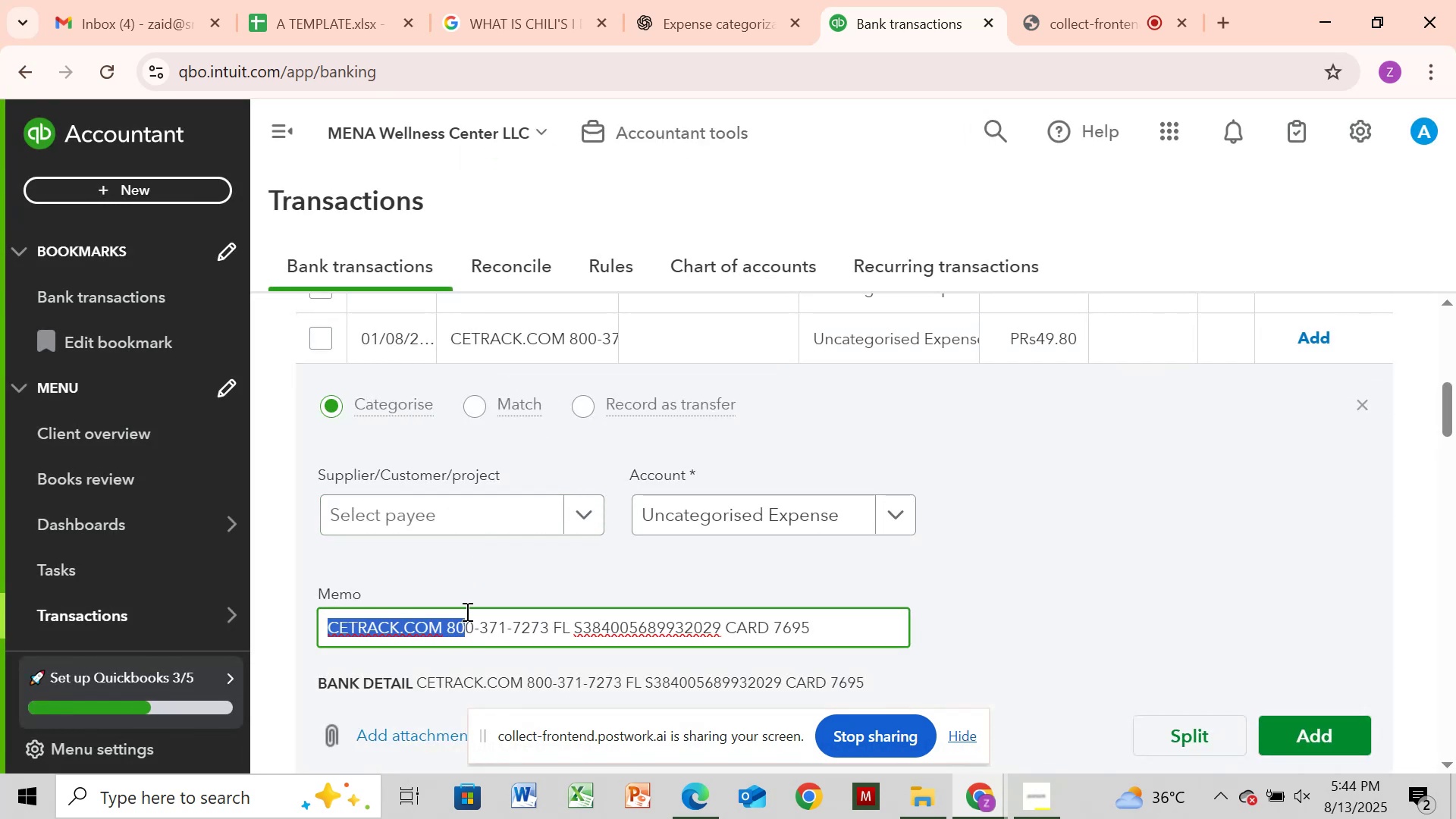 
key(Control+C)
 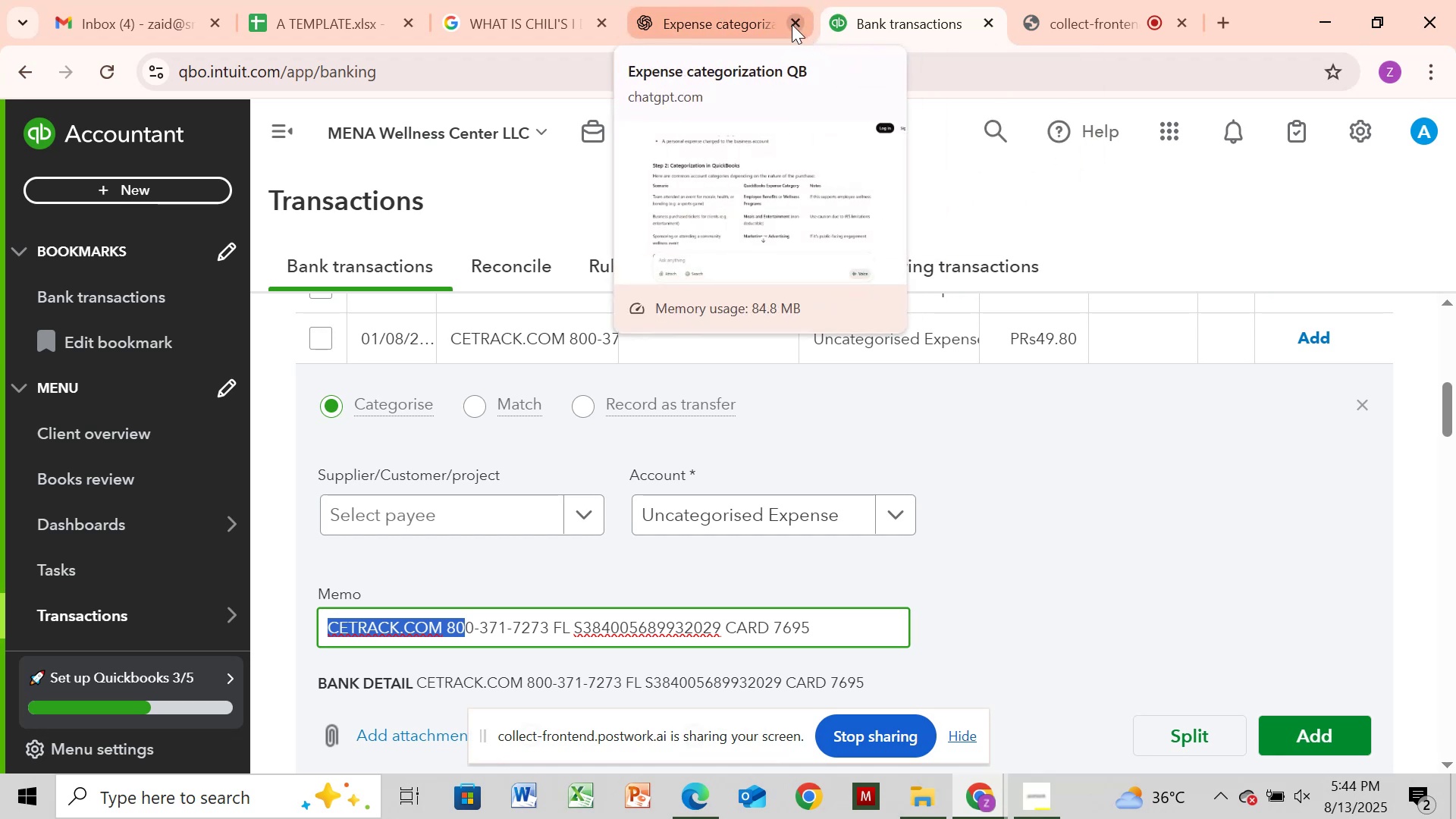 
left_click([535, 5])
 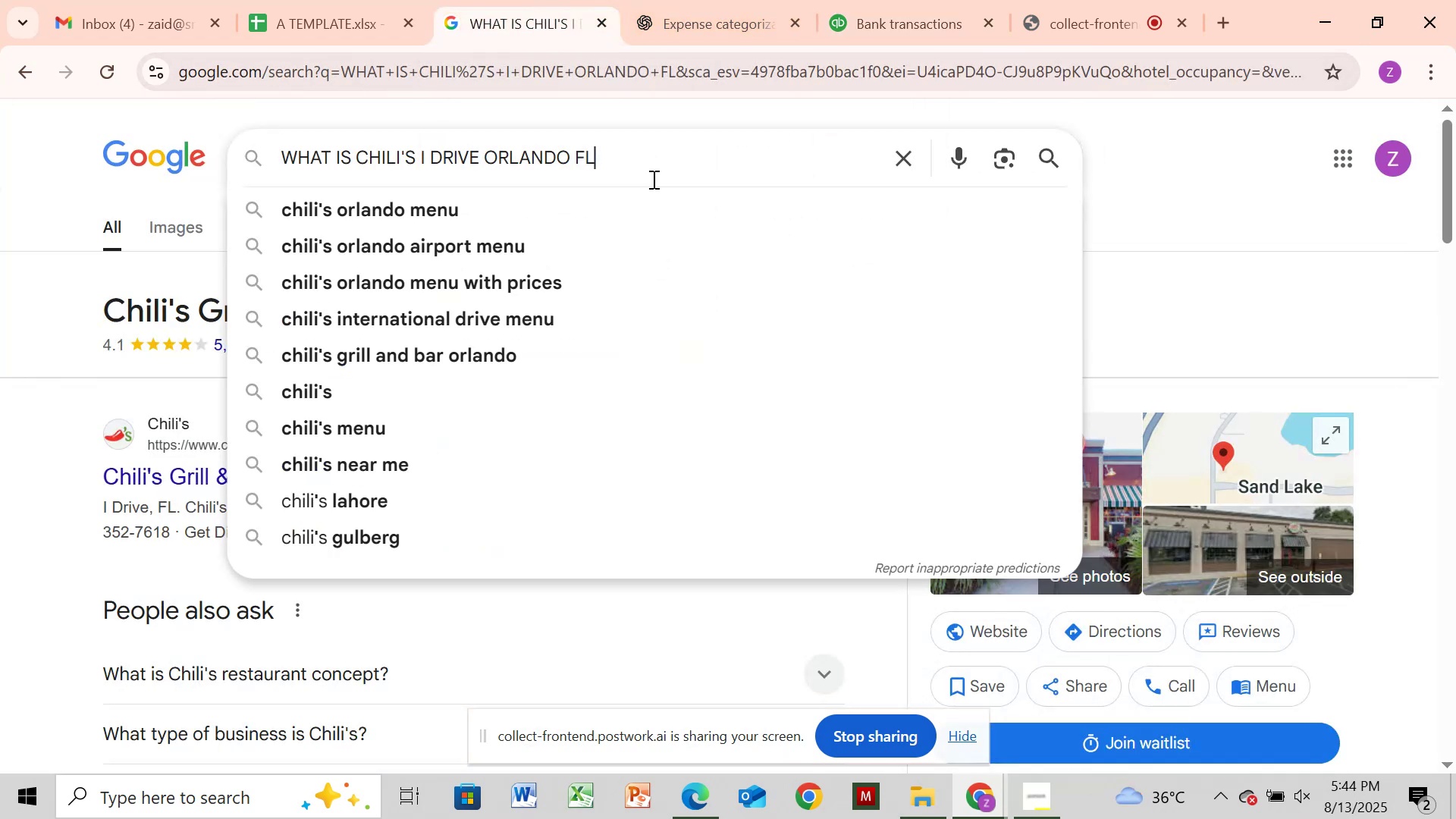 
key(Backspace)
 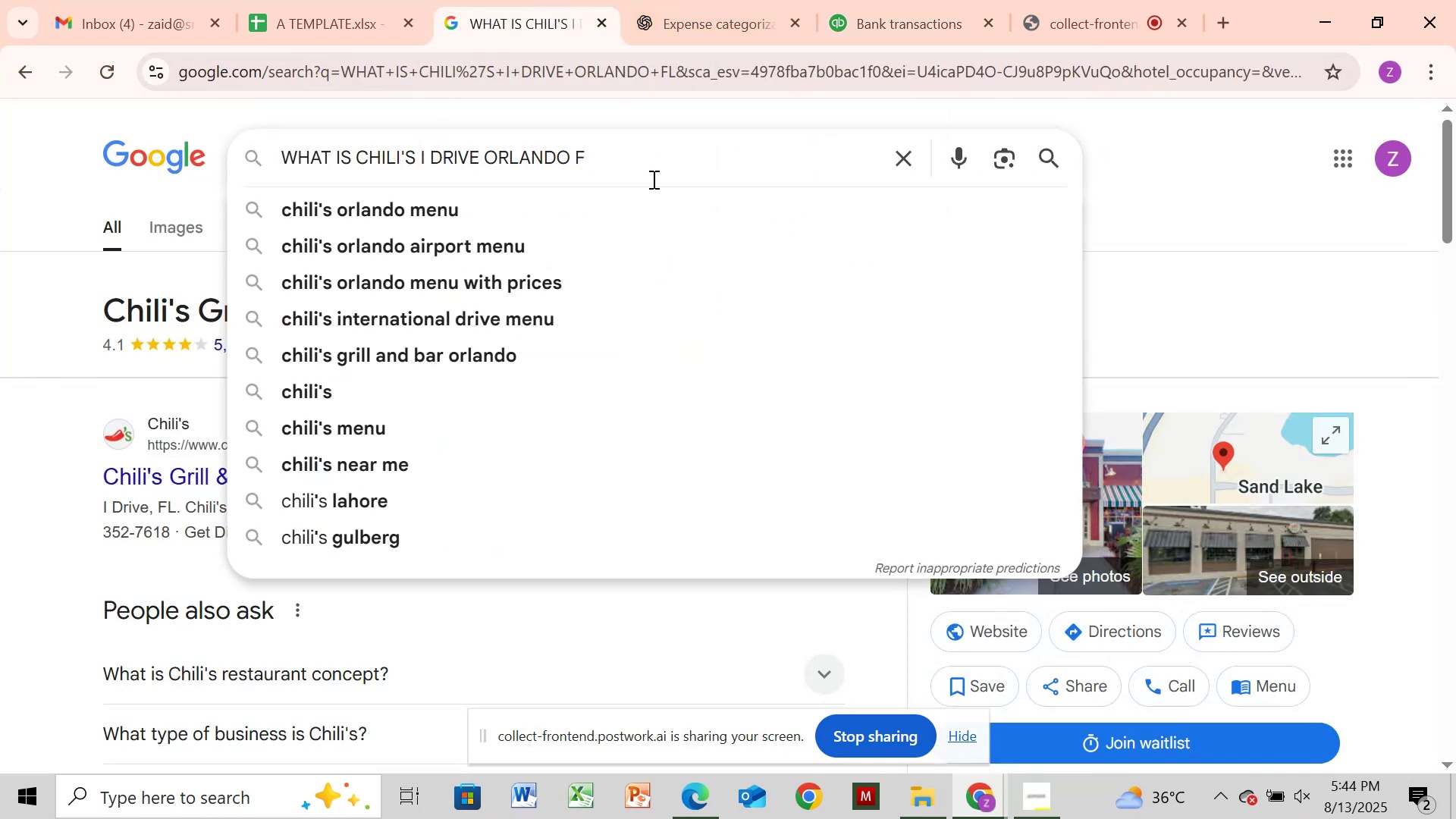 
key(Backspace)
 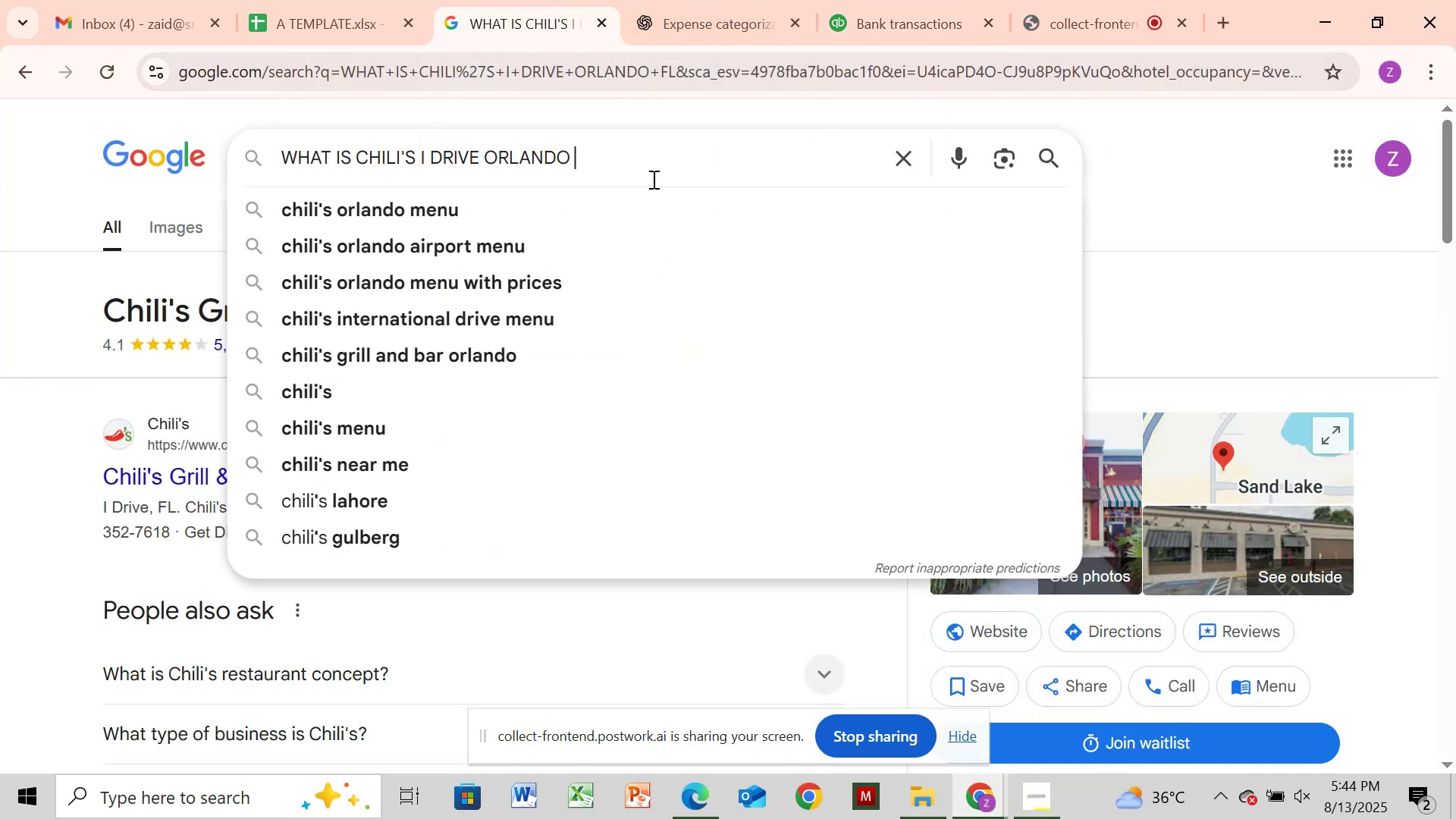 
hold_key(key=Backspace, duration=0.9)
 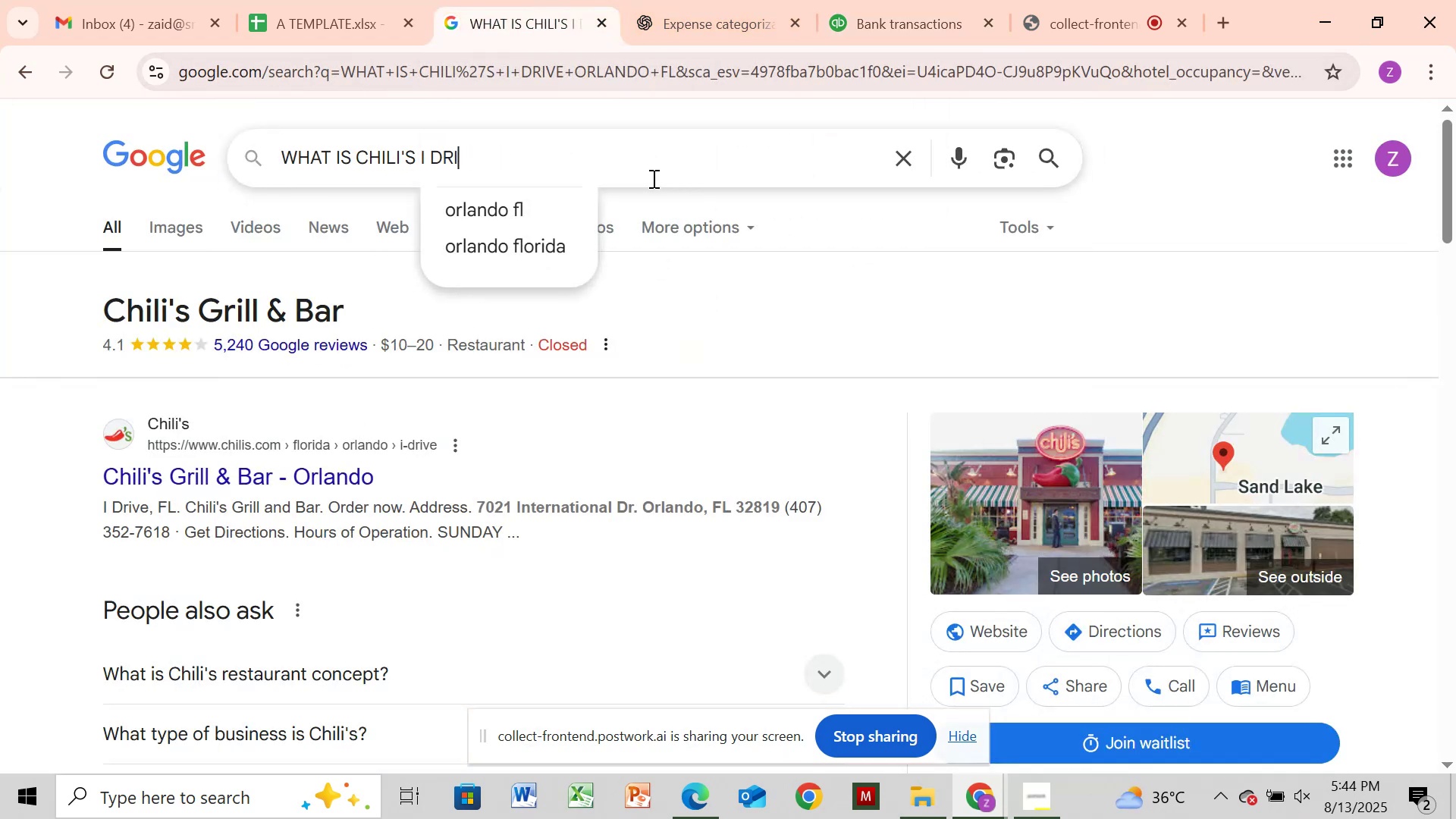 
key(Backspace)
 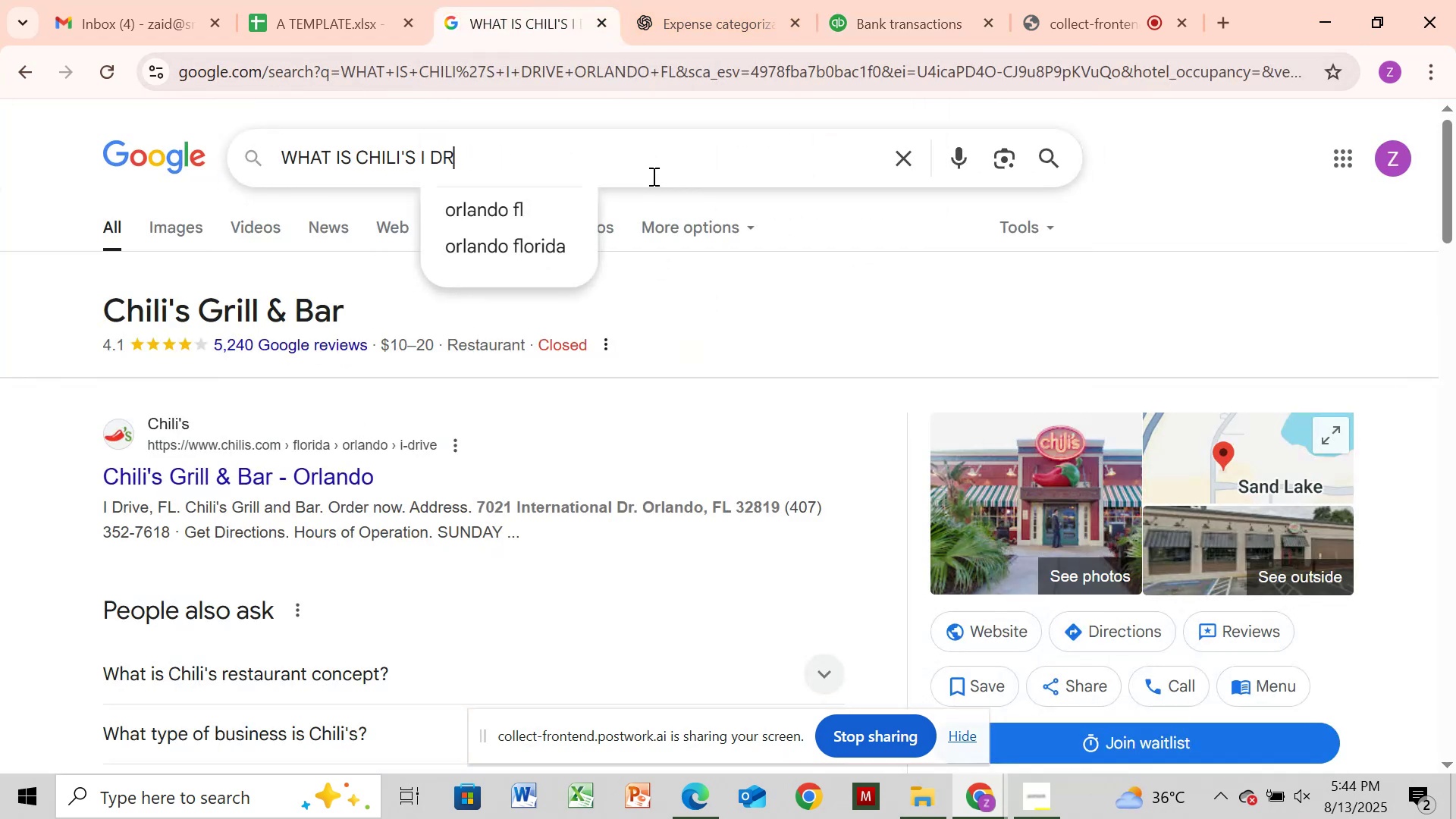 
key(Backspace)
 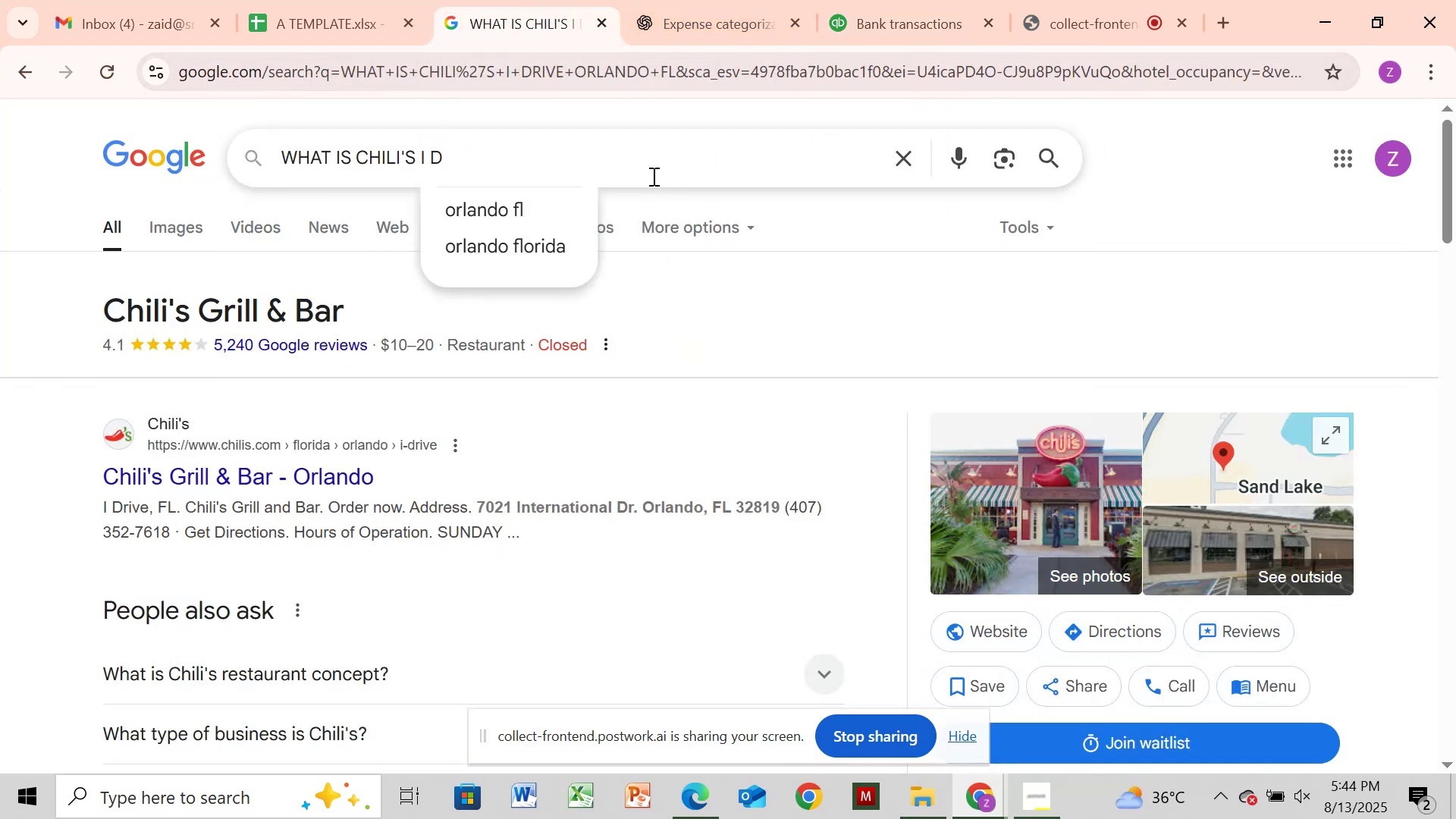 
key(Backspace)
 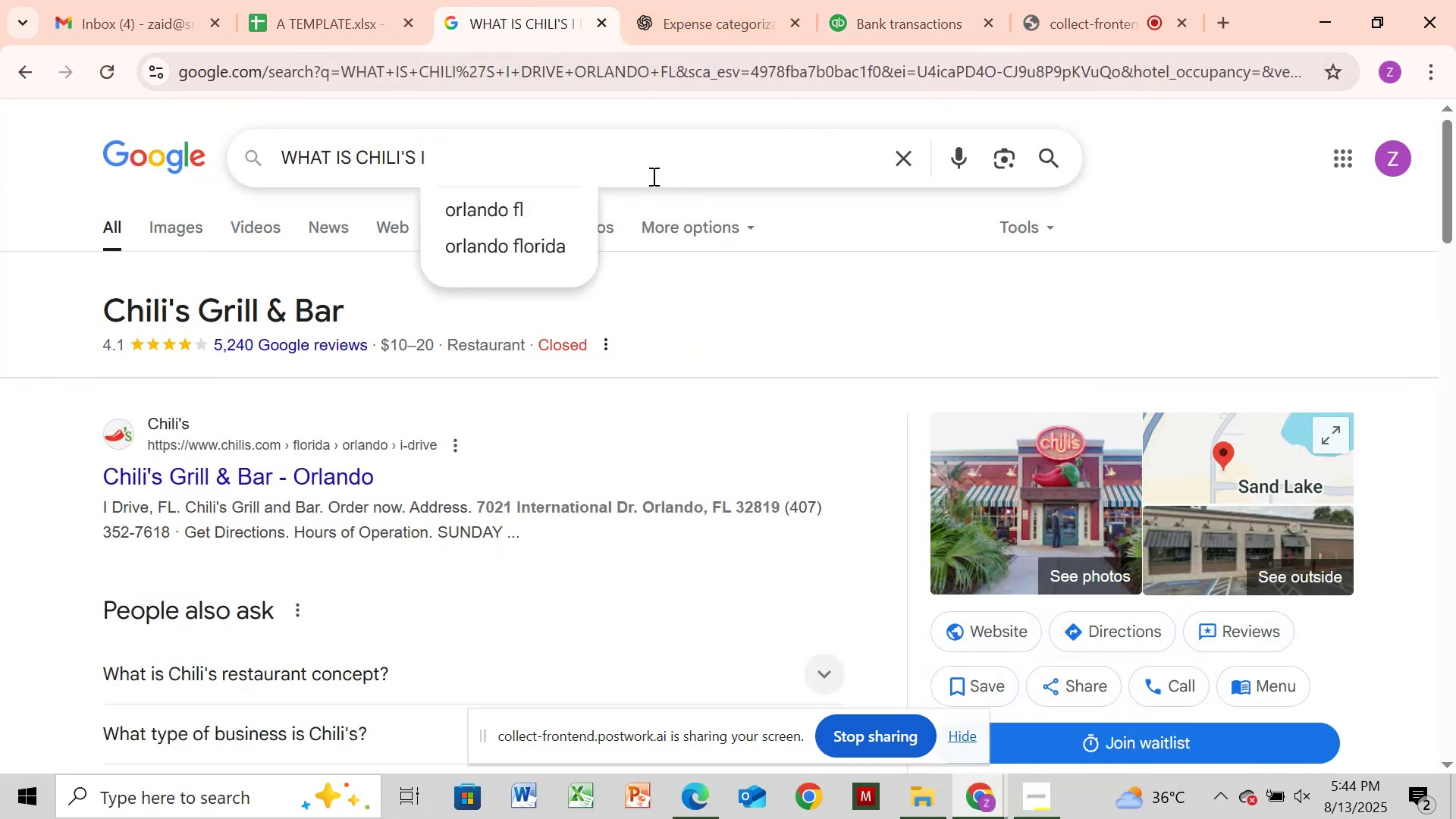 
key(Backspace)
 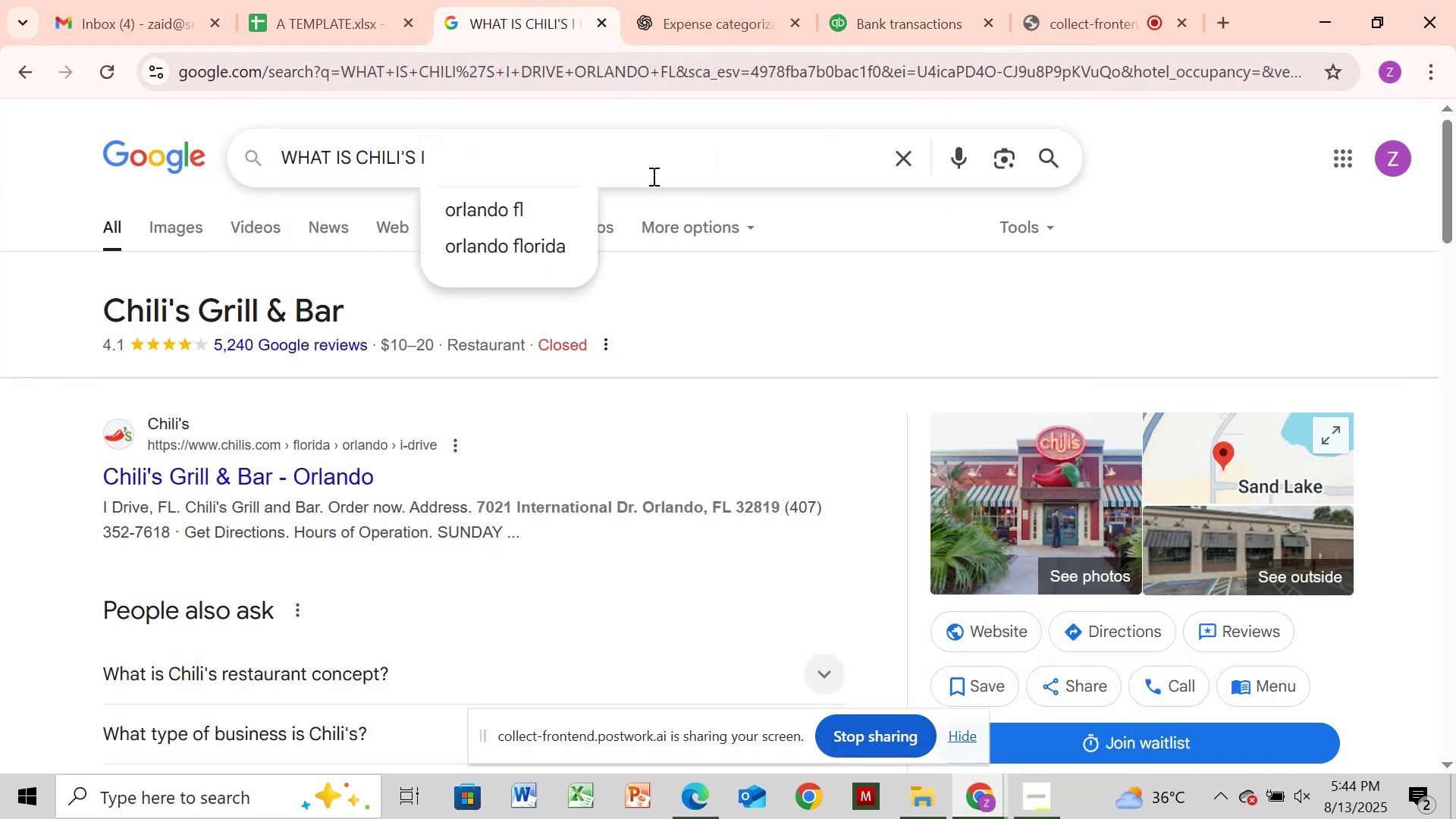 
key(Backspace)
 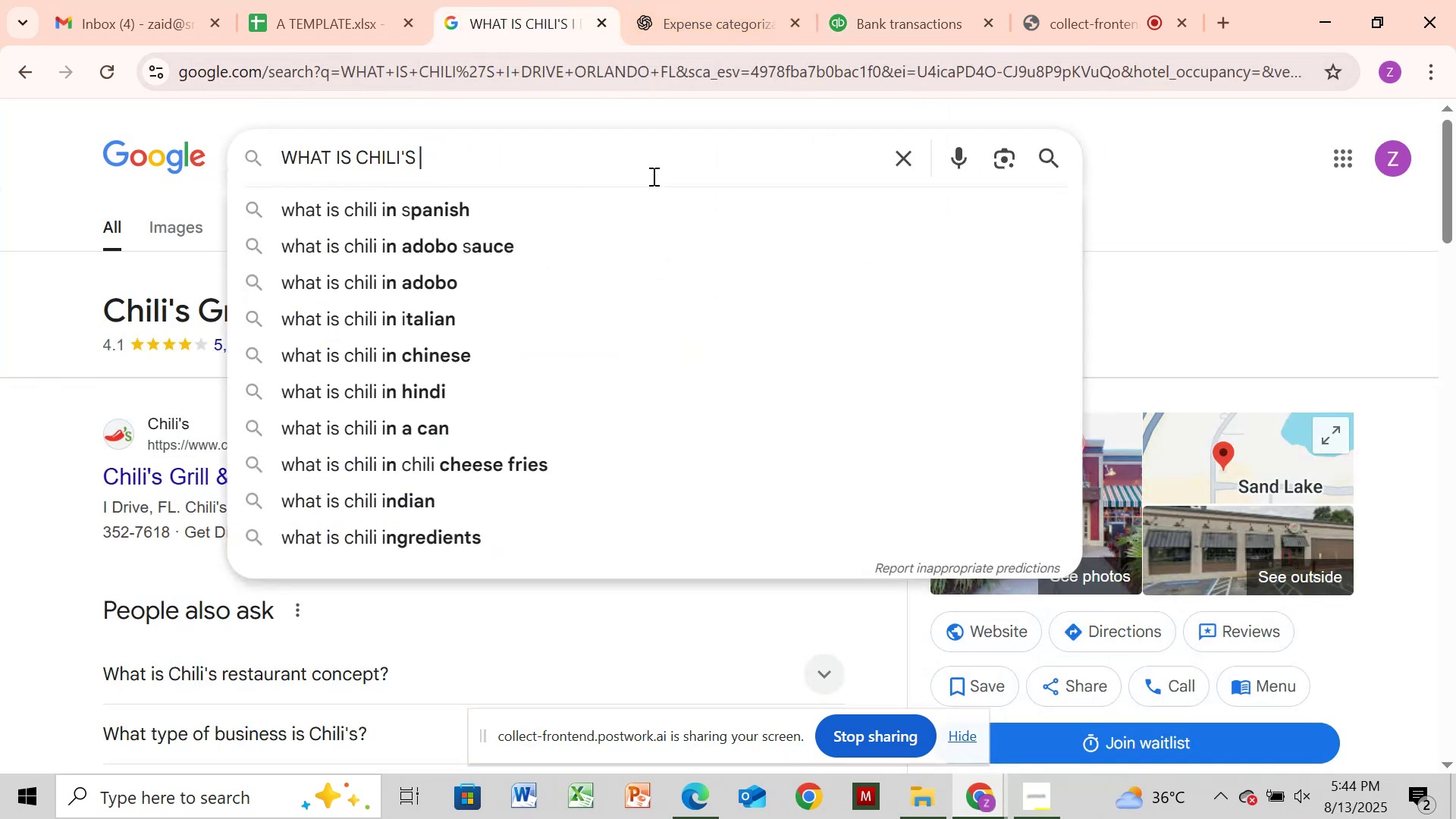 
key(Backspace)
 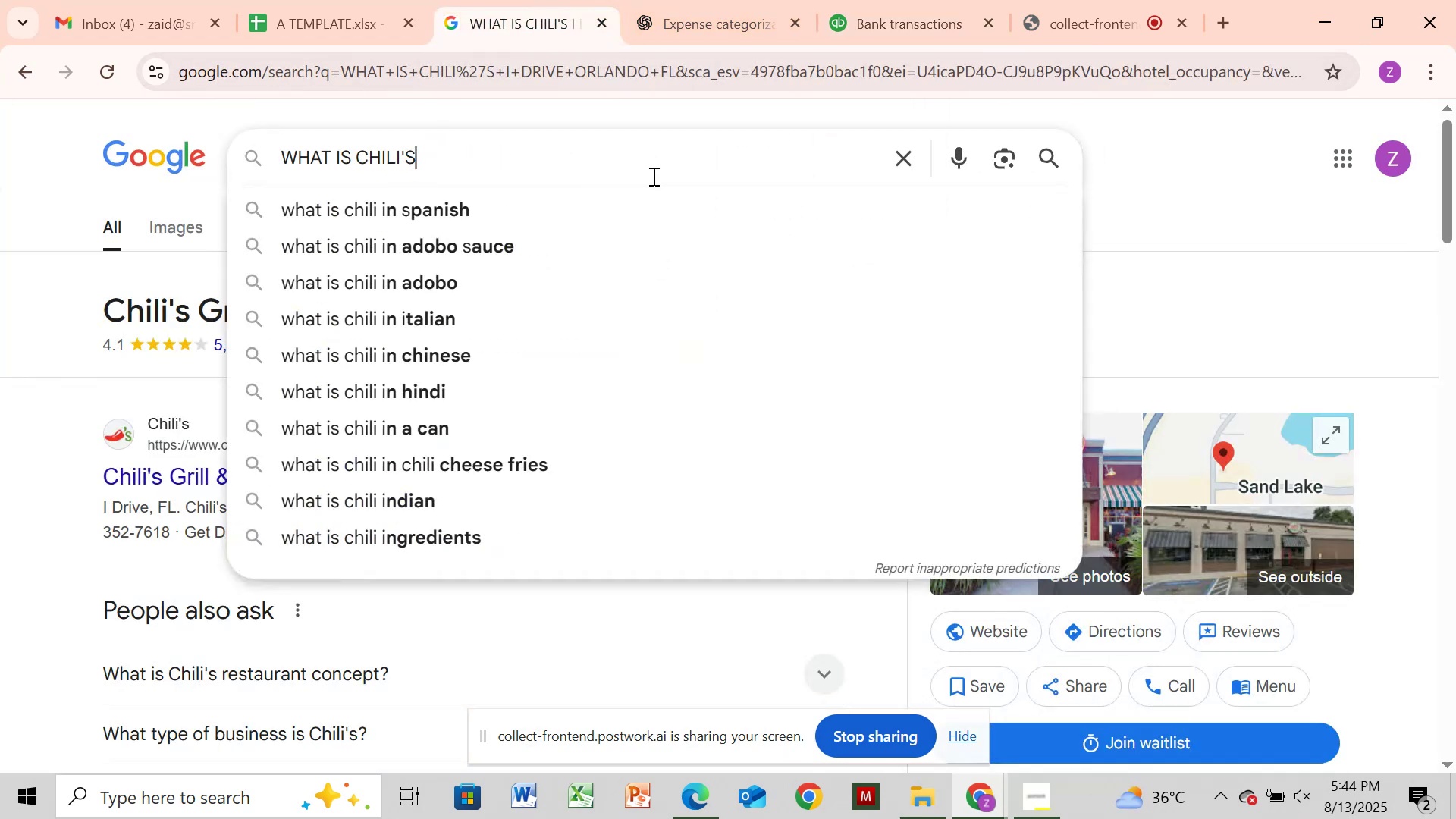 
key(Backspace)
 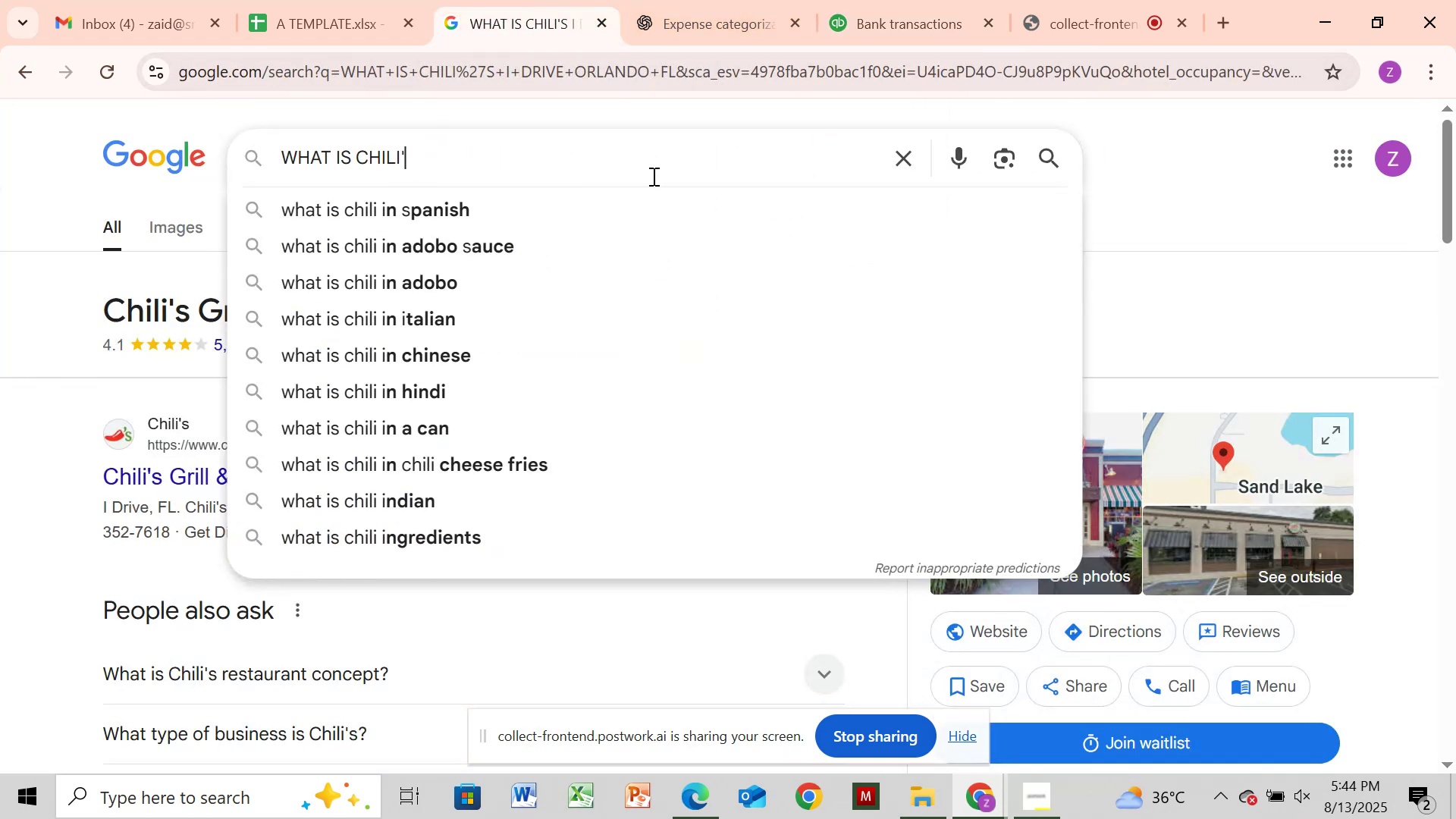 
key(Backspace)
 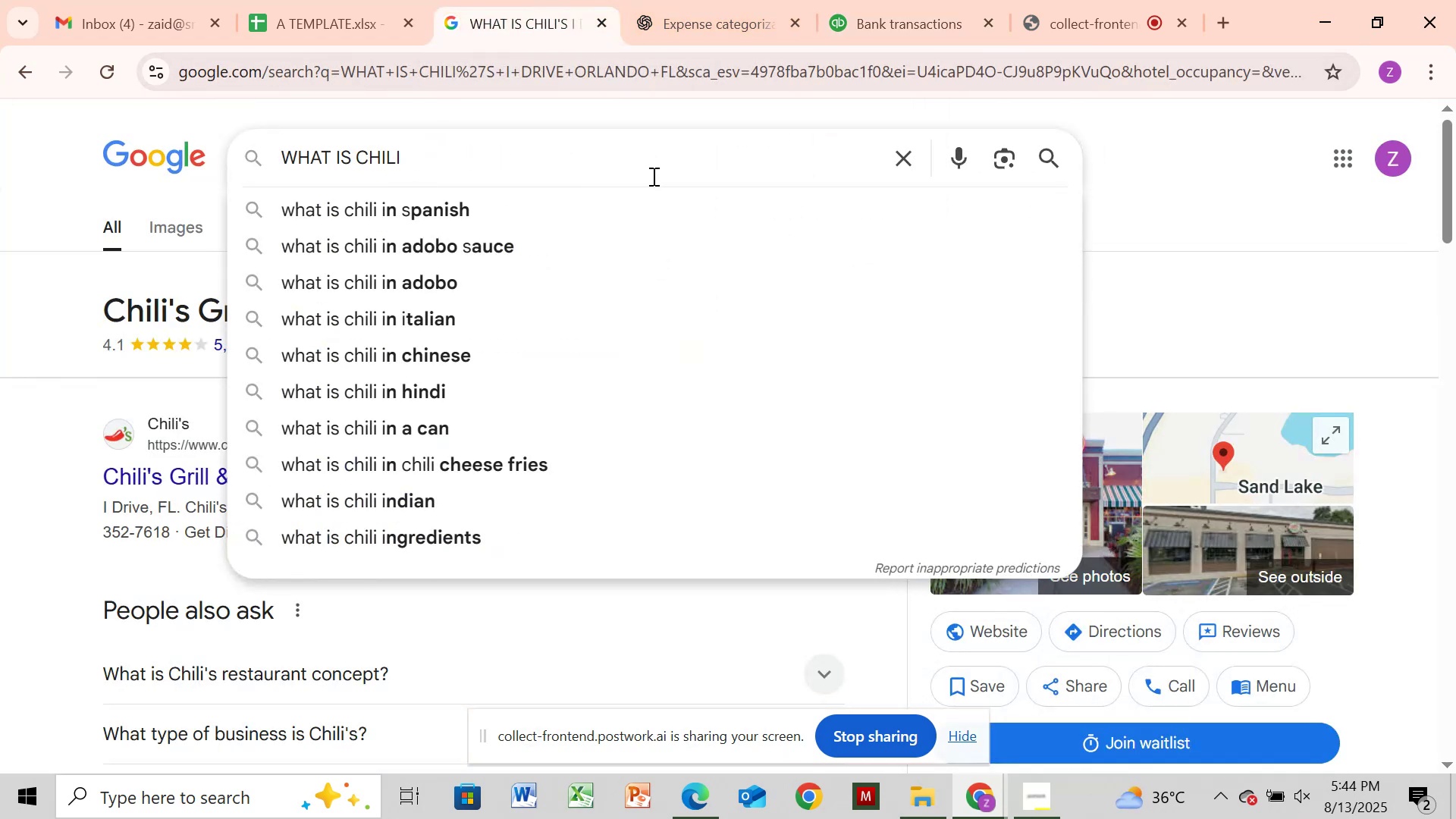 
key(Backspace)
 